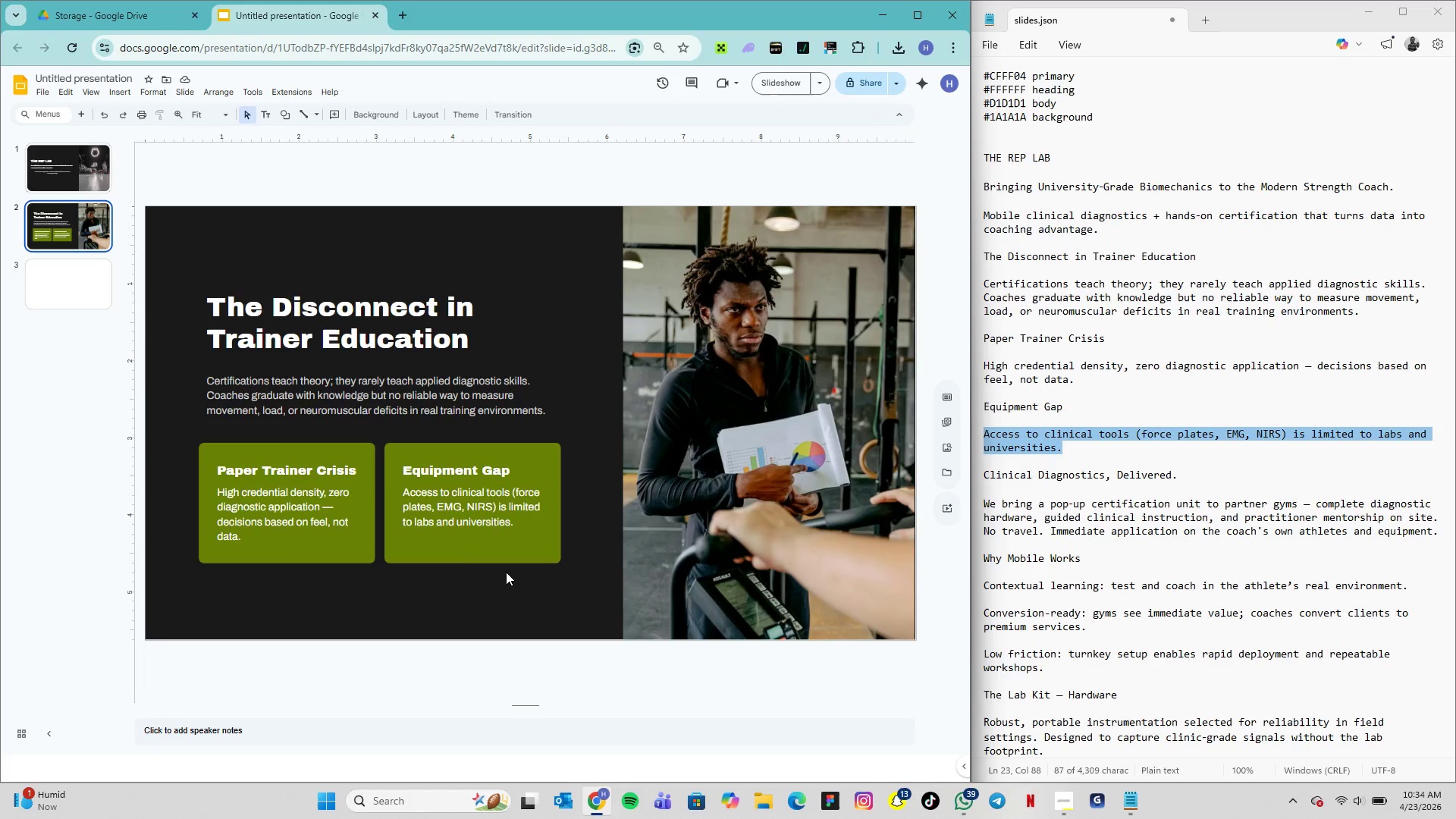 
left_click([529, 519])
 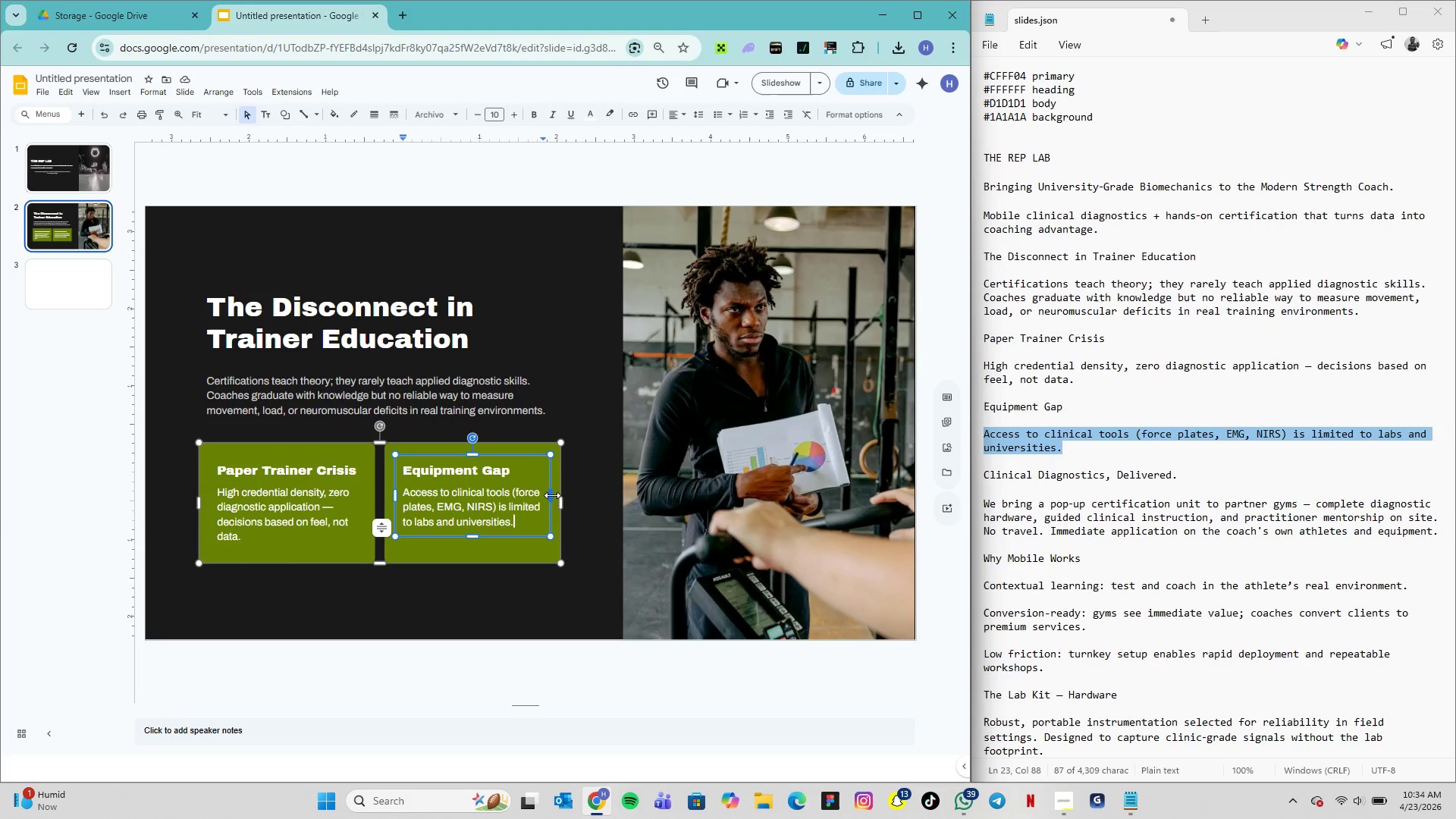 
left_click_drag(start_coordinate=[552, 495], to_coordinate=[556, 495])
 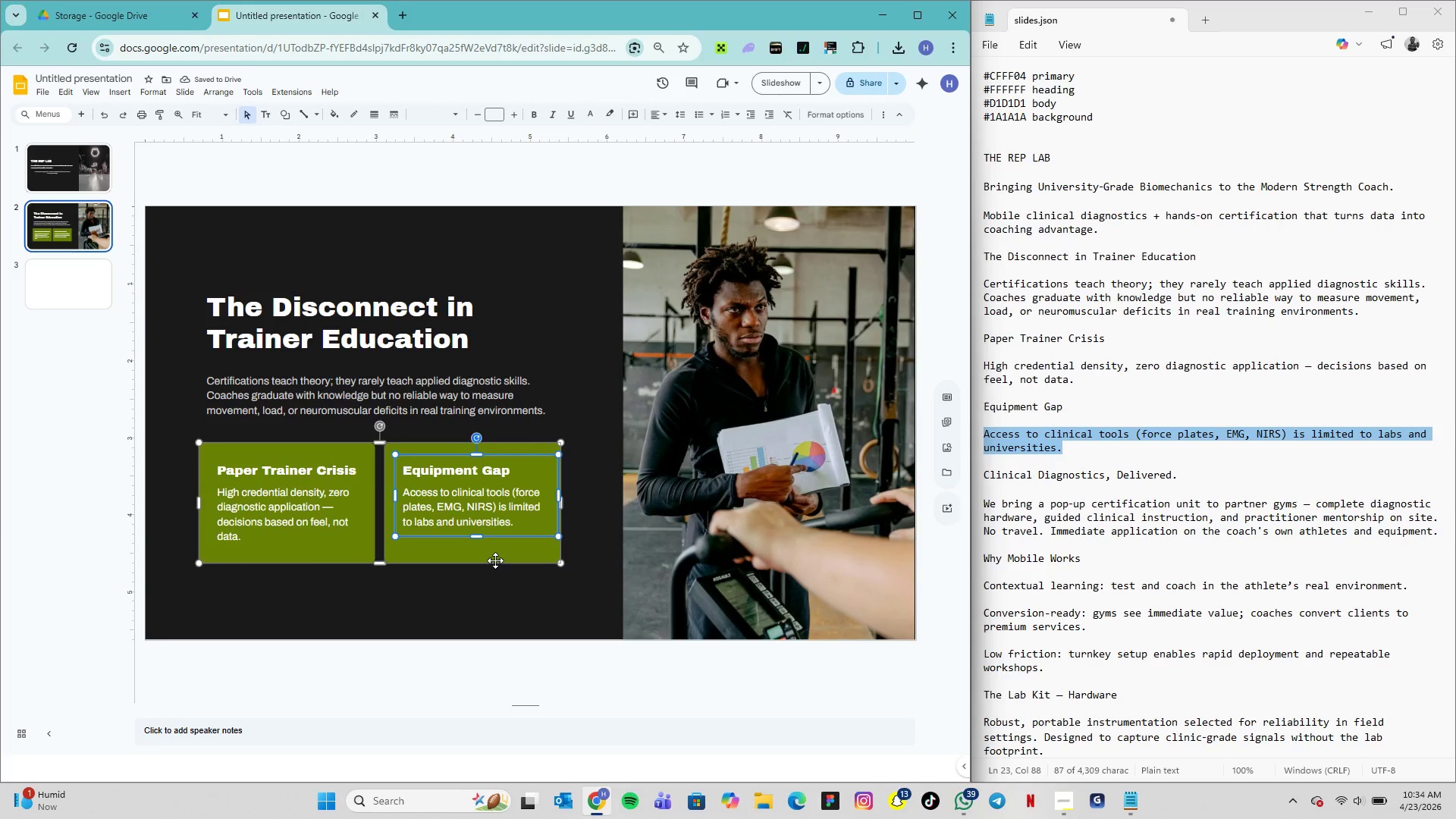 
left_click([495, 560])
 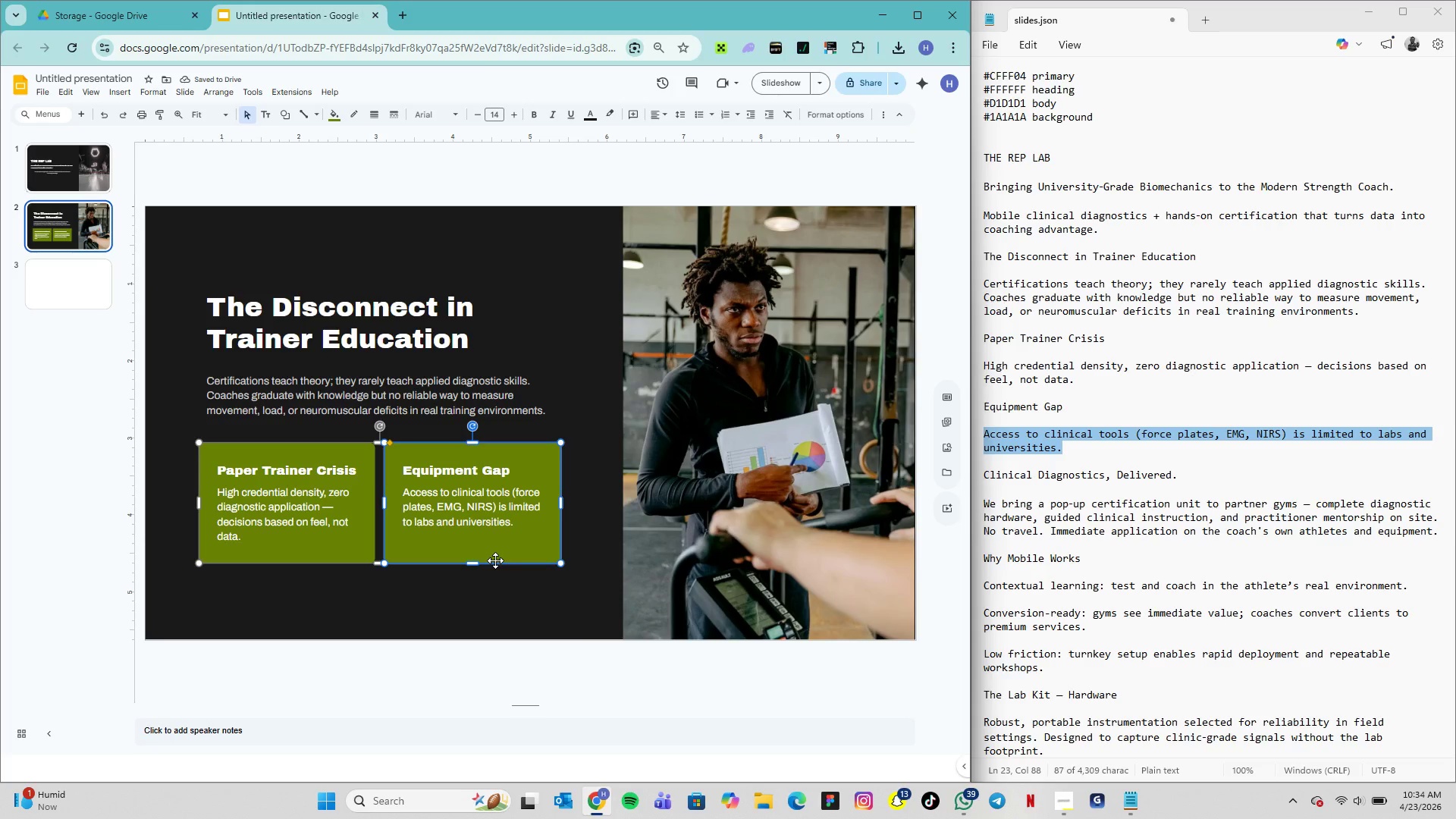 
key(Control+Z)
 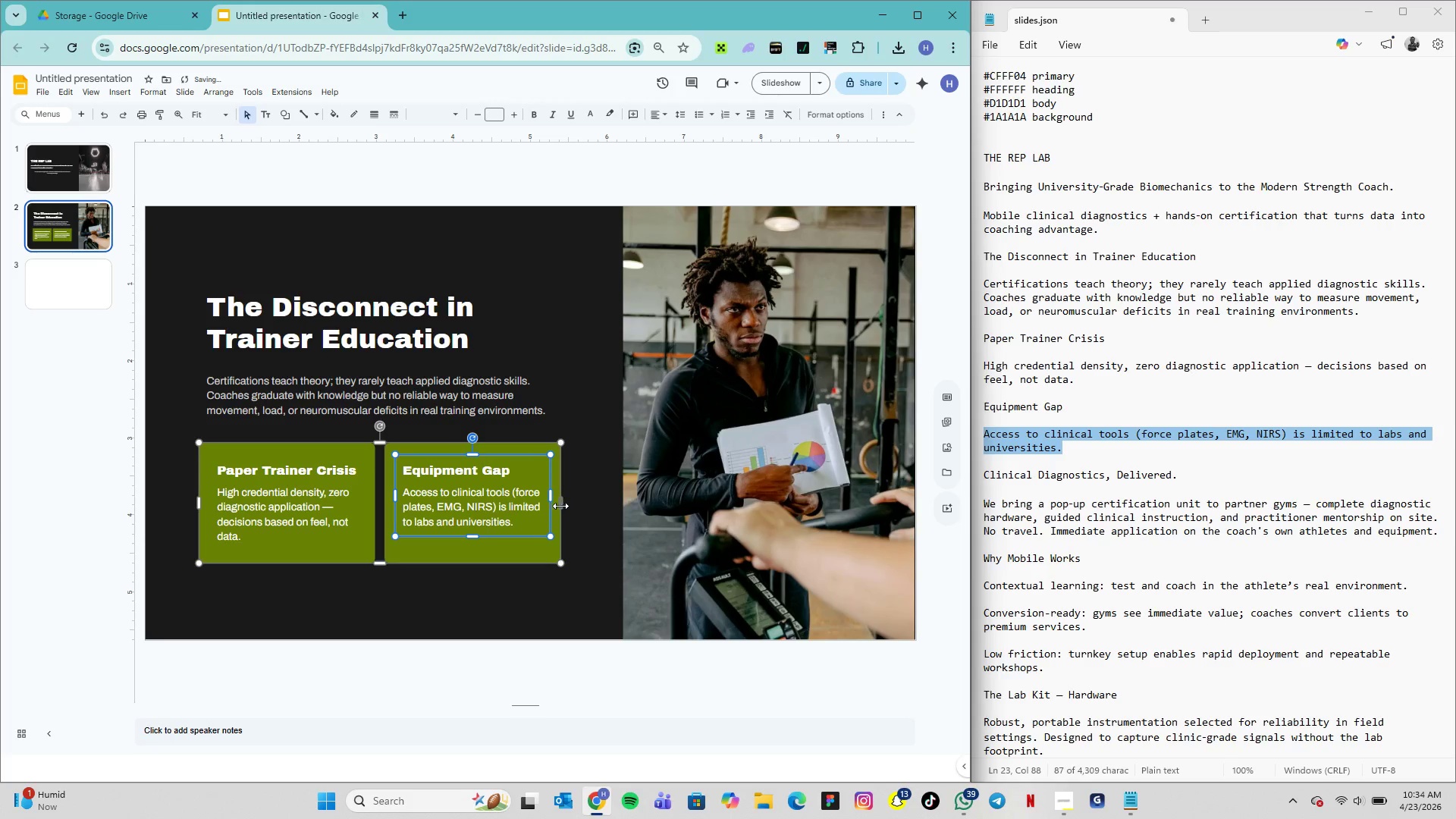 
left_click_drag(start_coordinate=[562, 505], to_coordinate=[569, 505])
 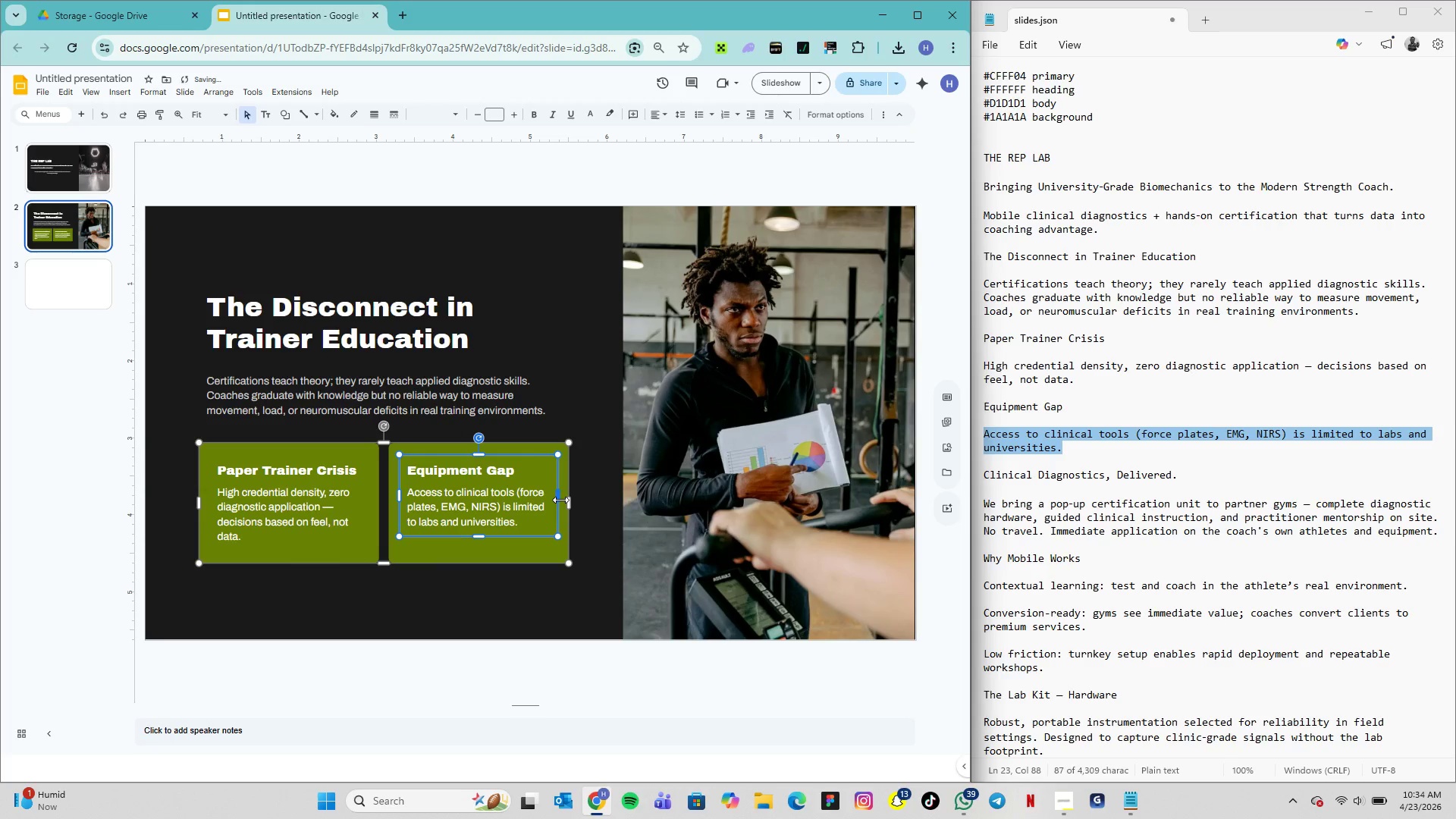 
left_click_drag(start_coordinate=[559, 497], to_coordinate=[564, 497])
 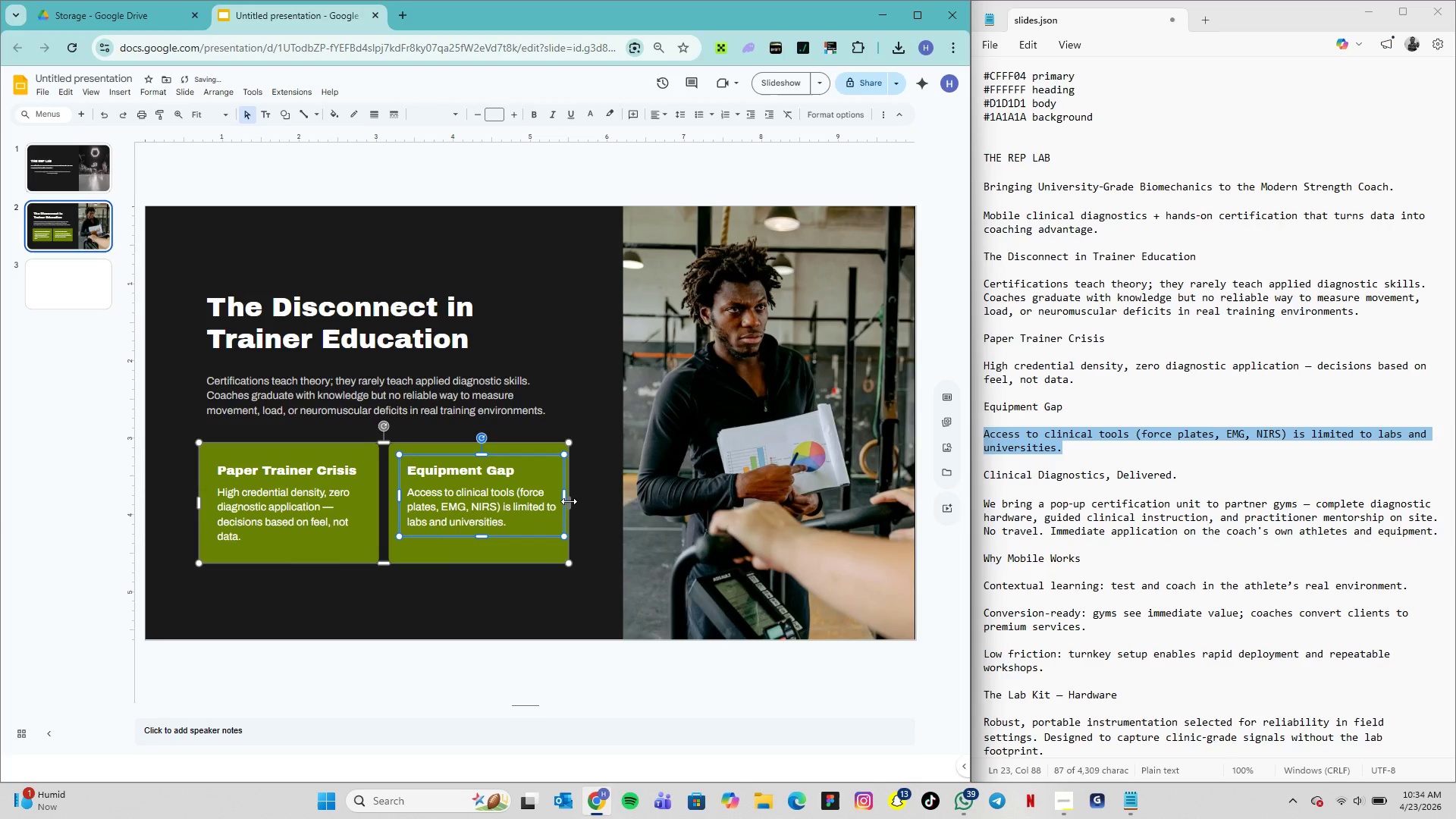 
left_click_drag(start_coordinate=[569, 501], to_coordinate=[578, 501])
 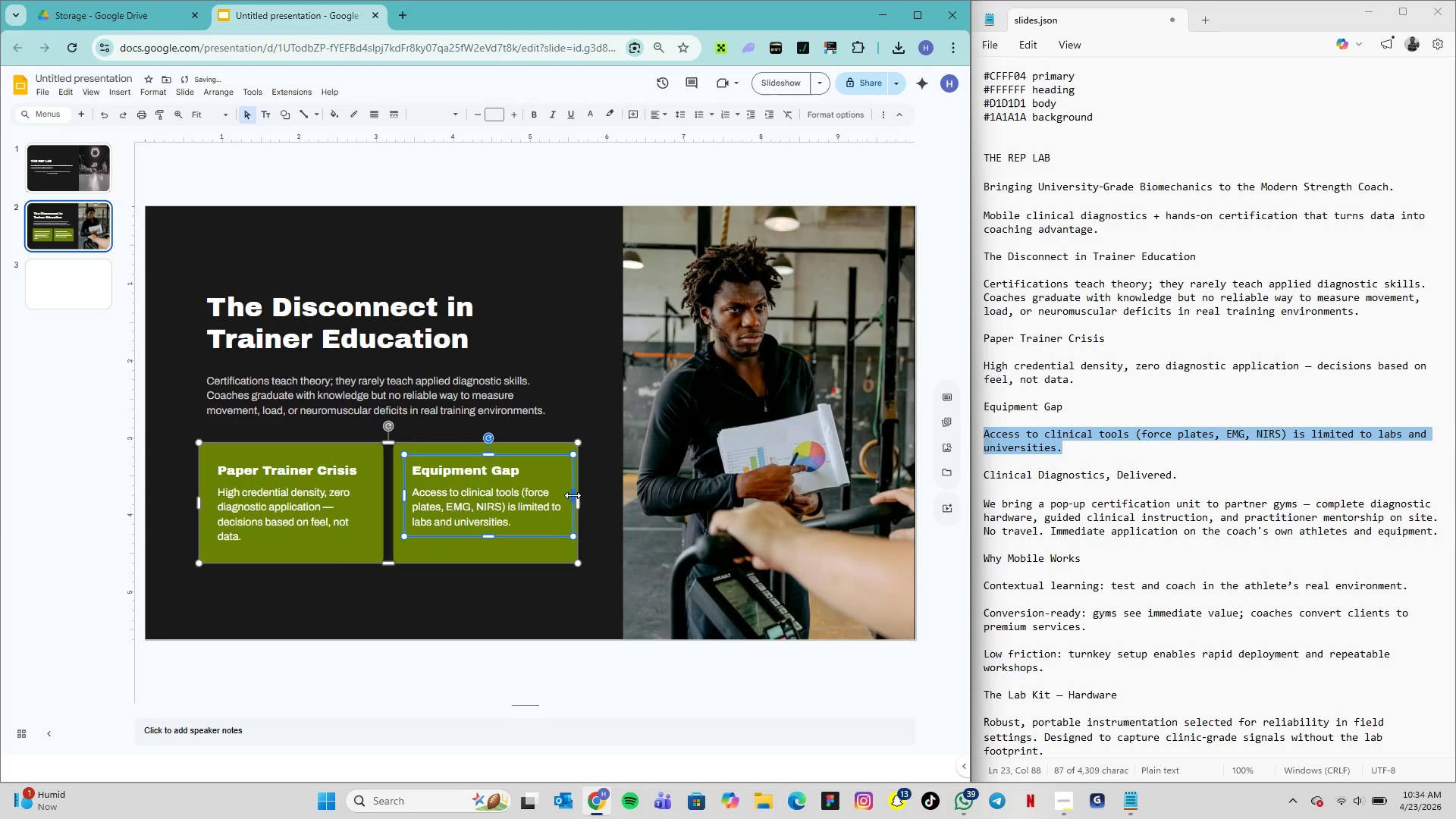 
left_click_drag(start_coordinate=[573, 494], to_coordinate=[566, 494])
 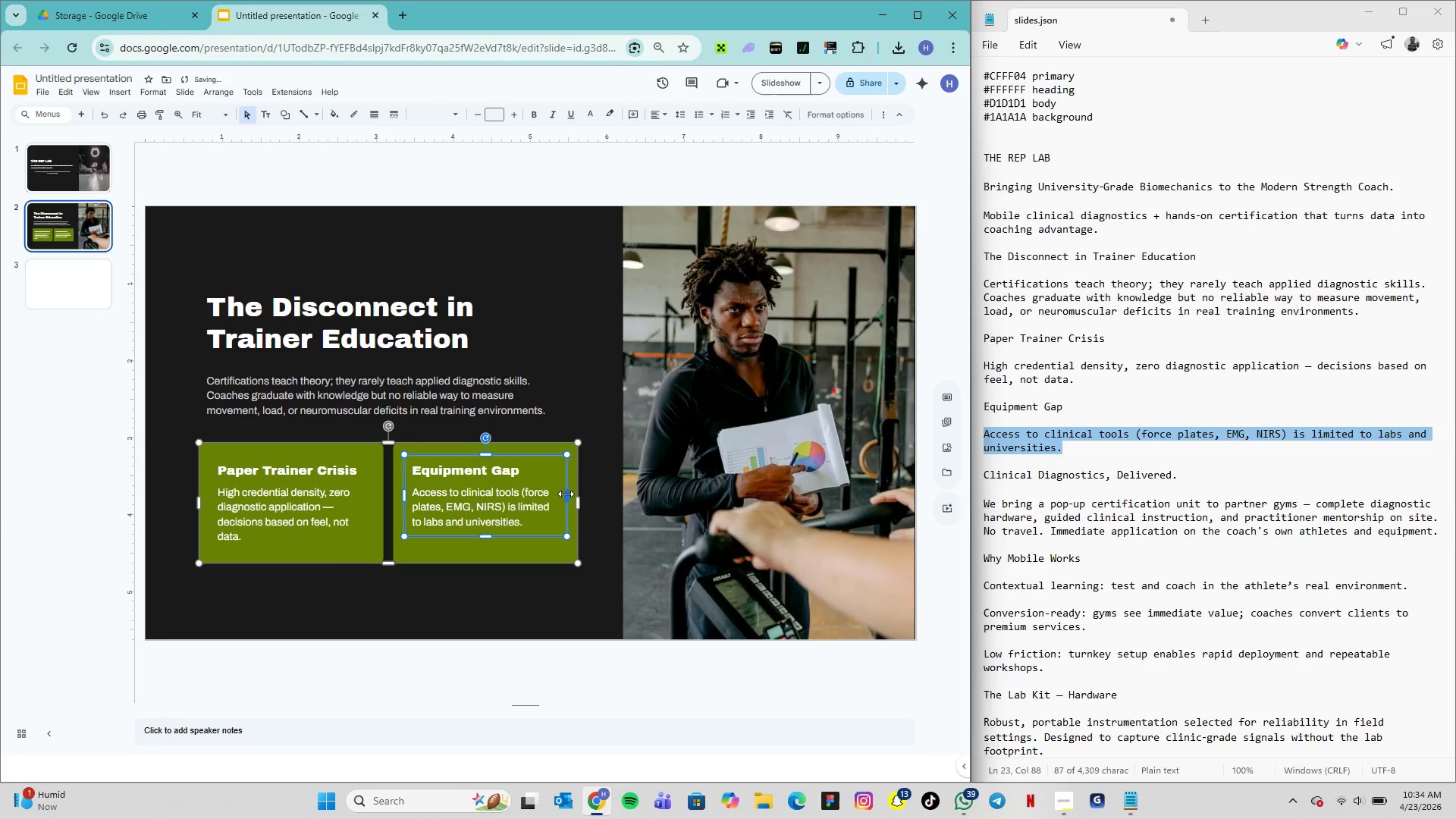 
left_click_drag(start_coordinate=[566, 494], to_coordinate=[572, 494])
 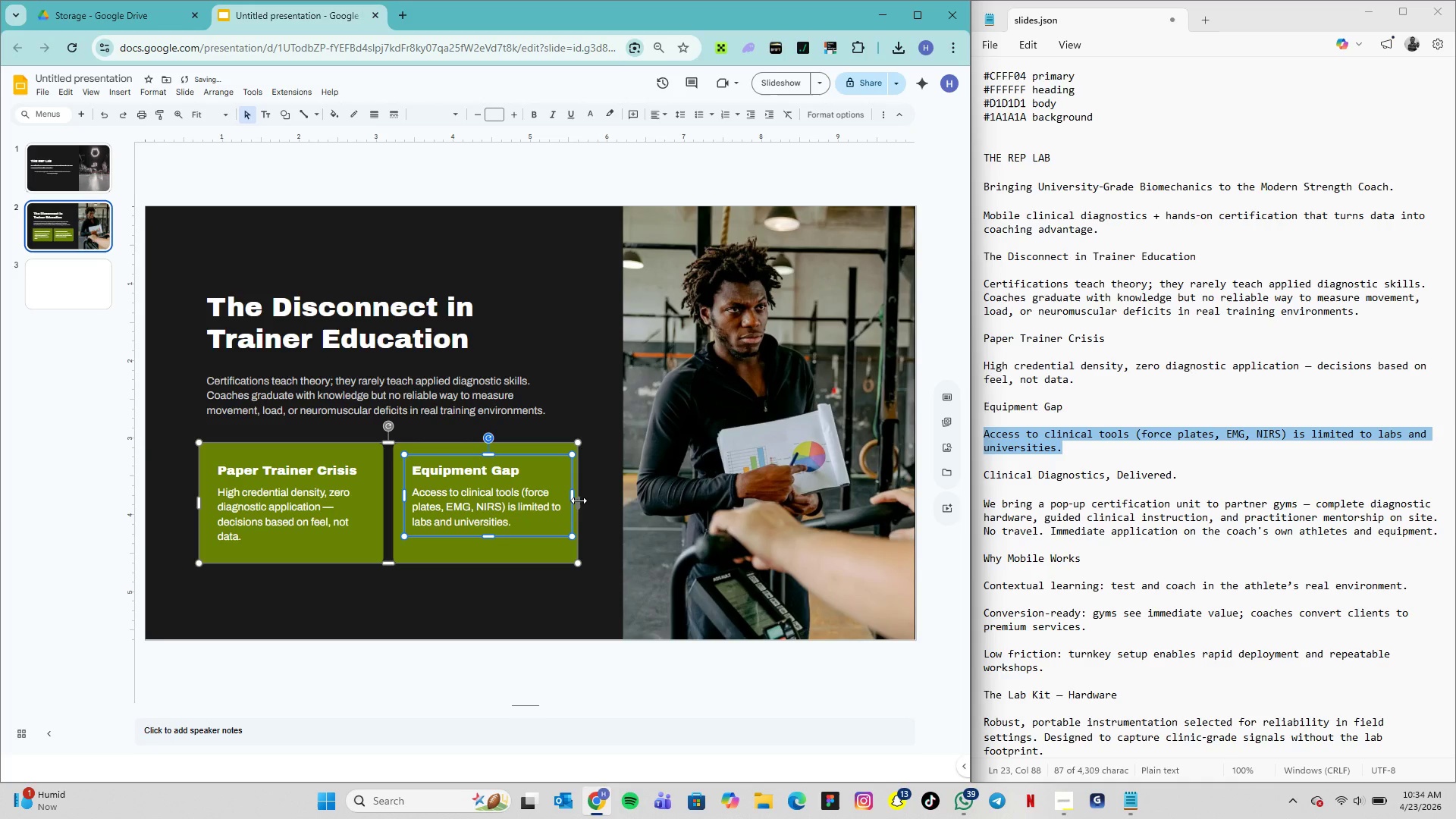 
left_click_drag(start_coordinate=[578, 500], to_coordinate=[585, 504])
 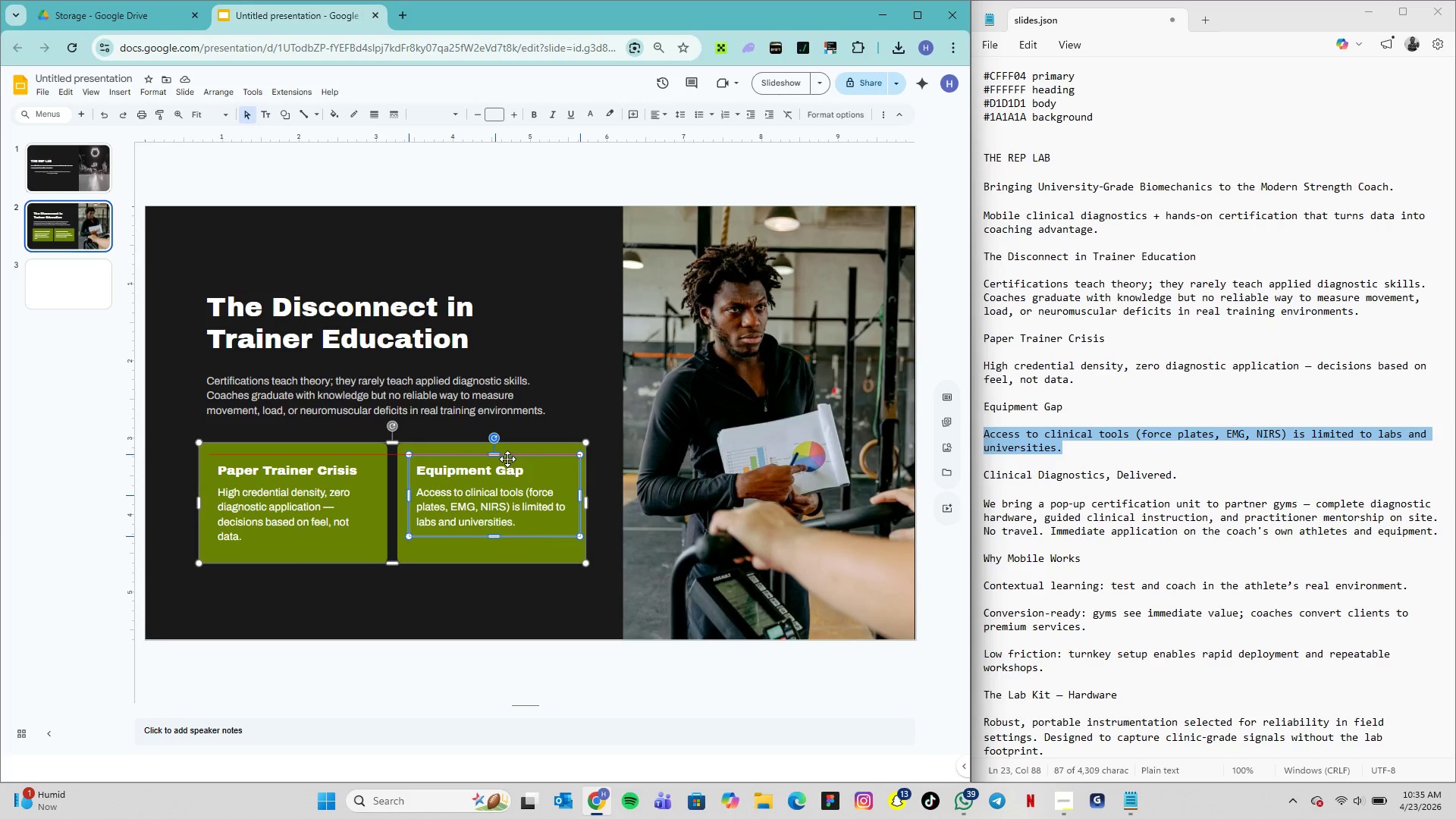 
wait(11.86)
 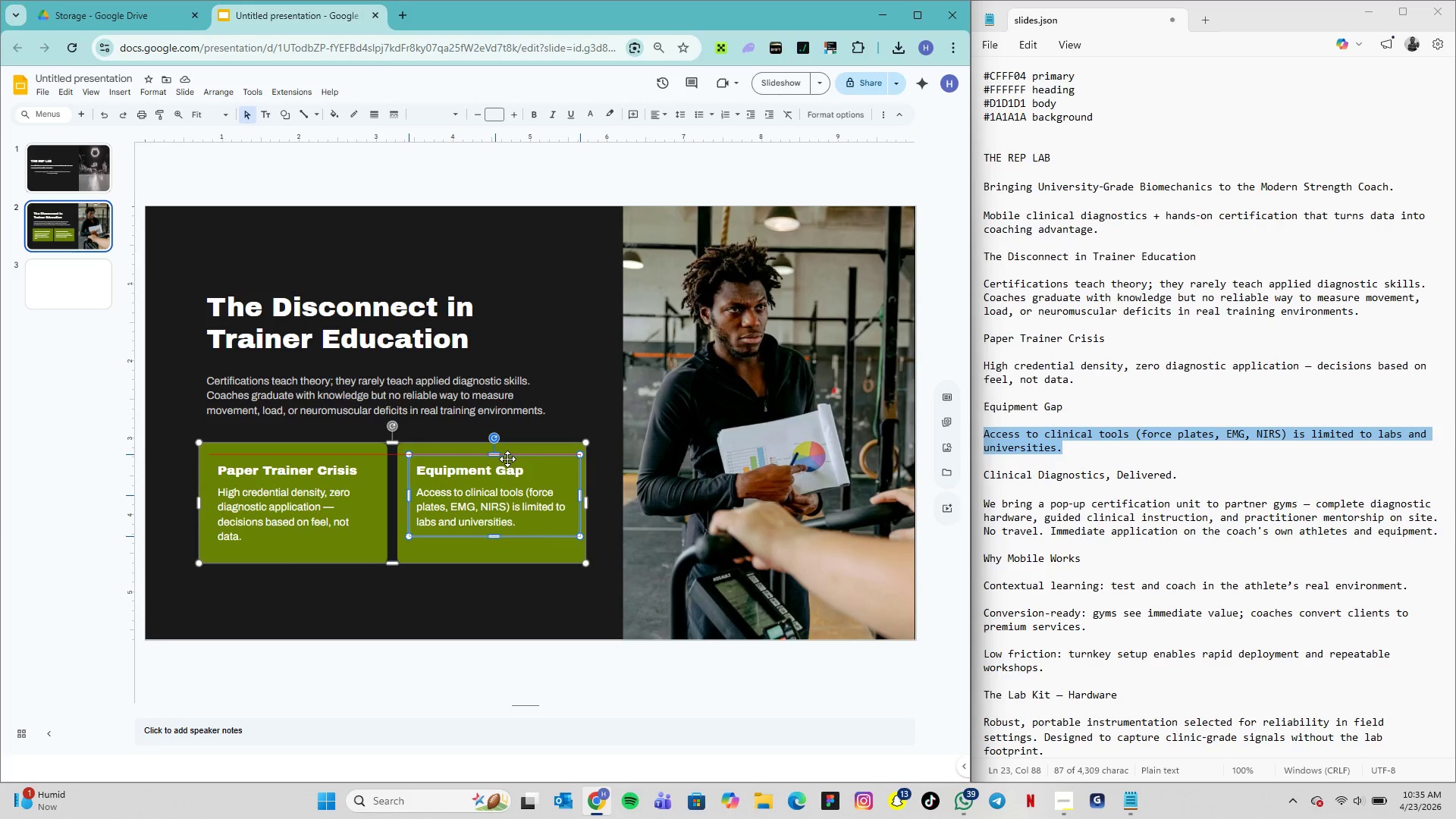 
left_click_drag(start_coordinate=[501, 457], to_coordinate=[502, 462])
 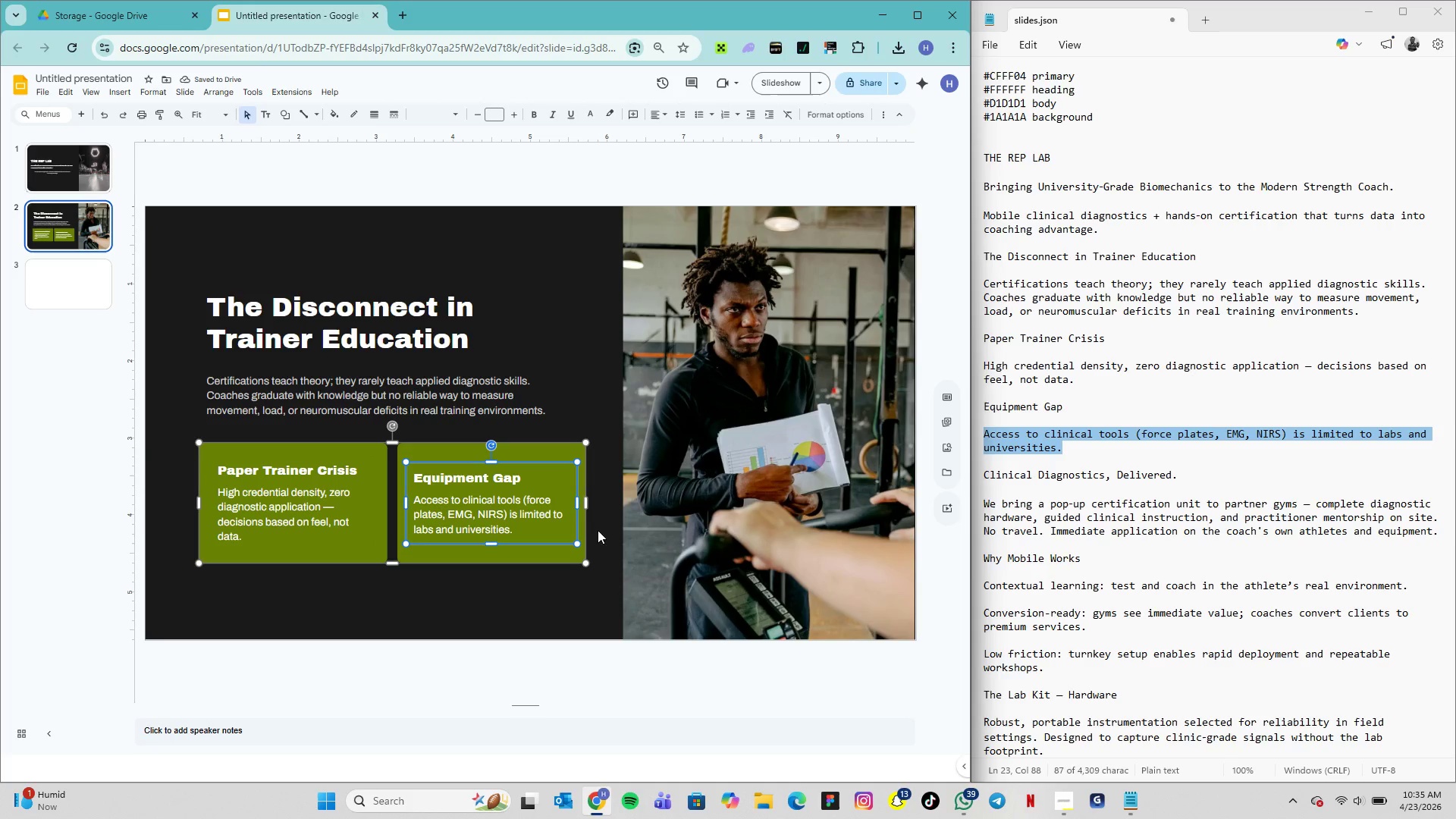 
left_click([595, 523])
 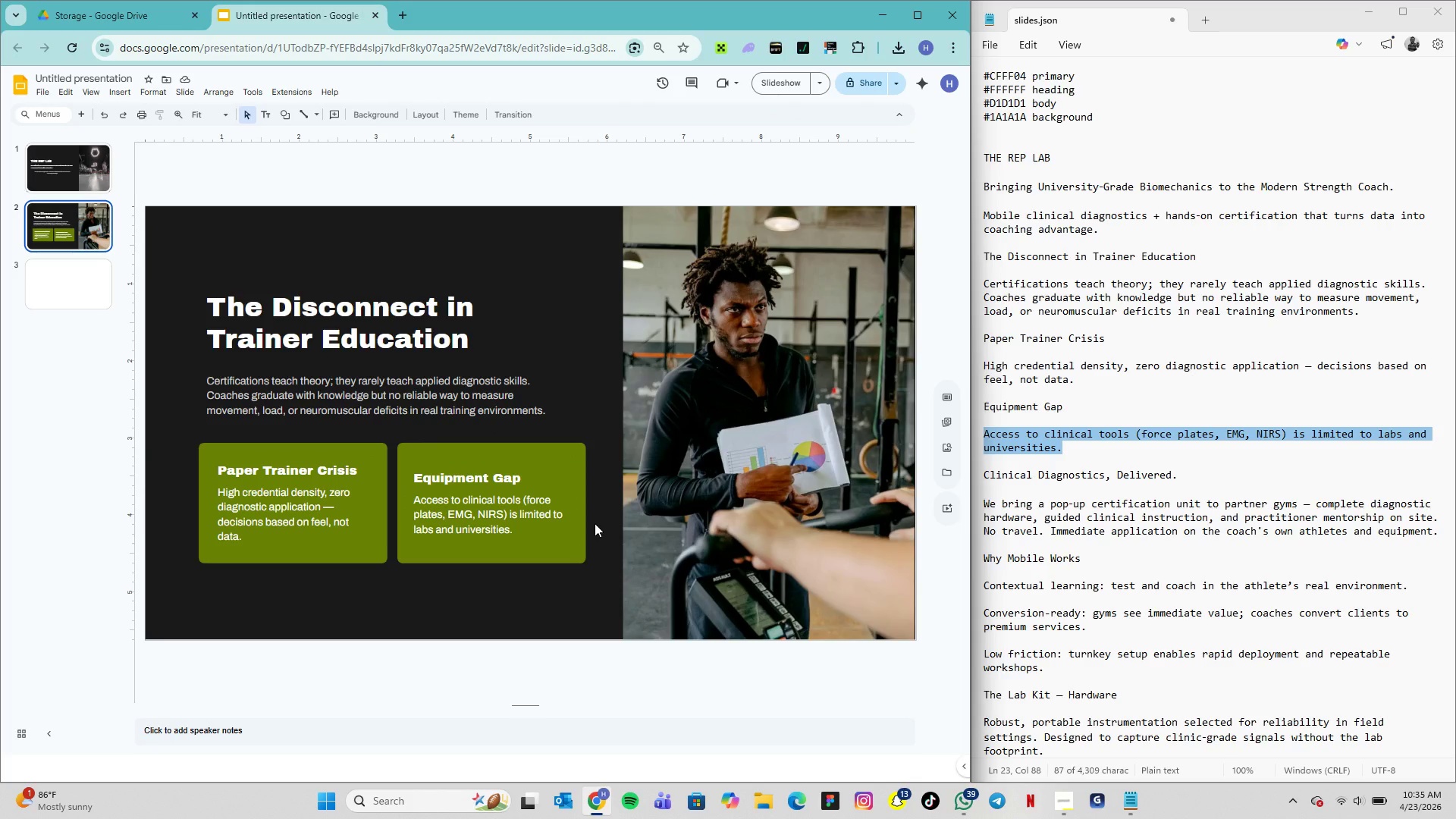 
wait(8.23)
 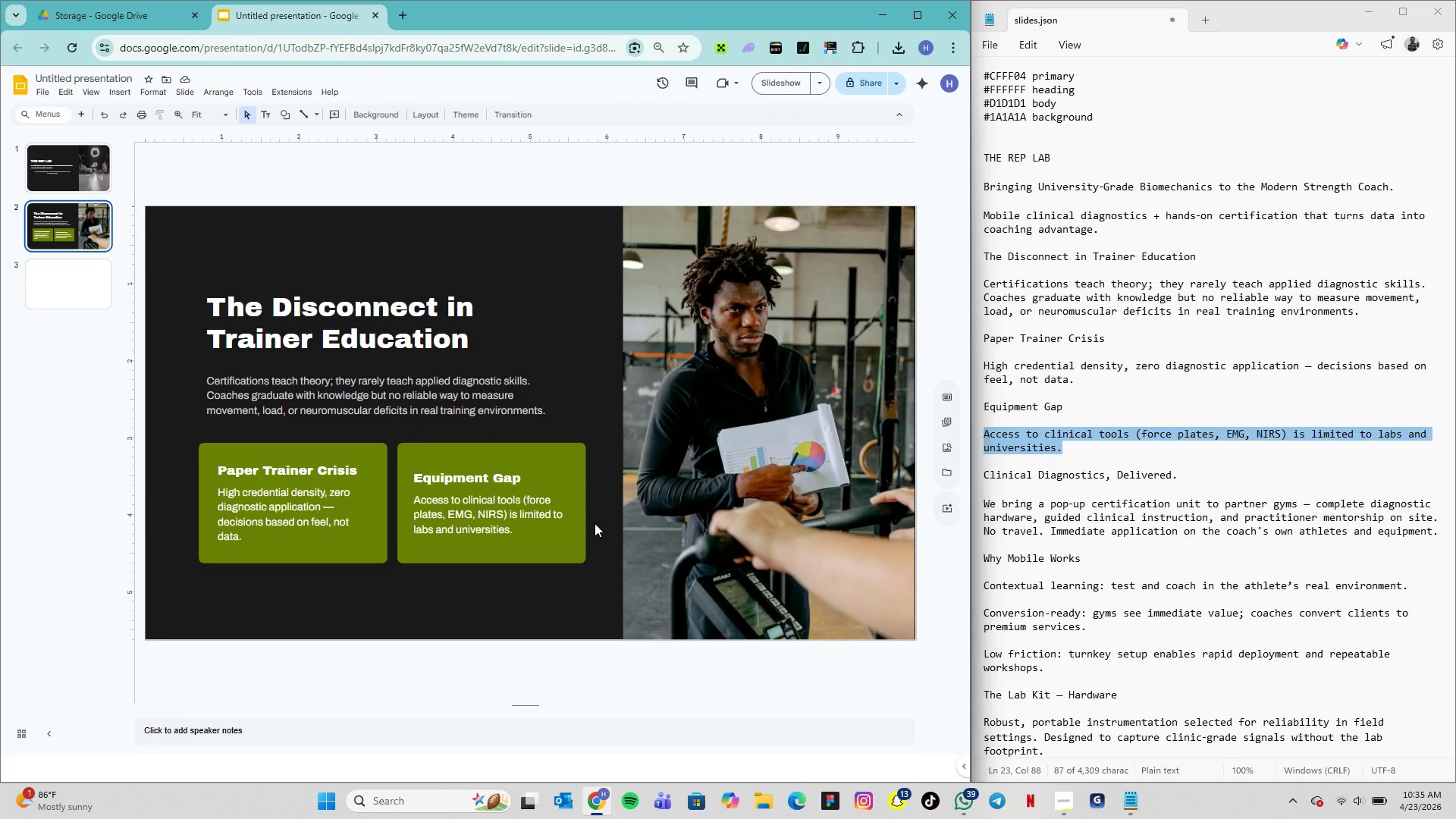 
left_click([444, 468])
 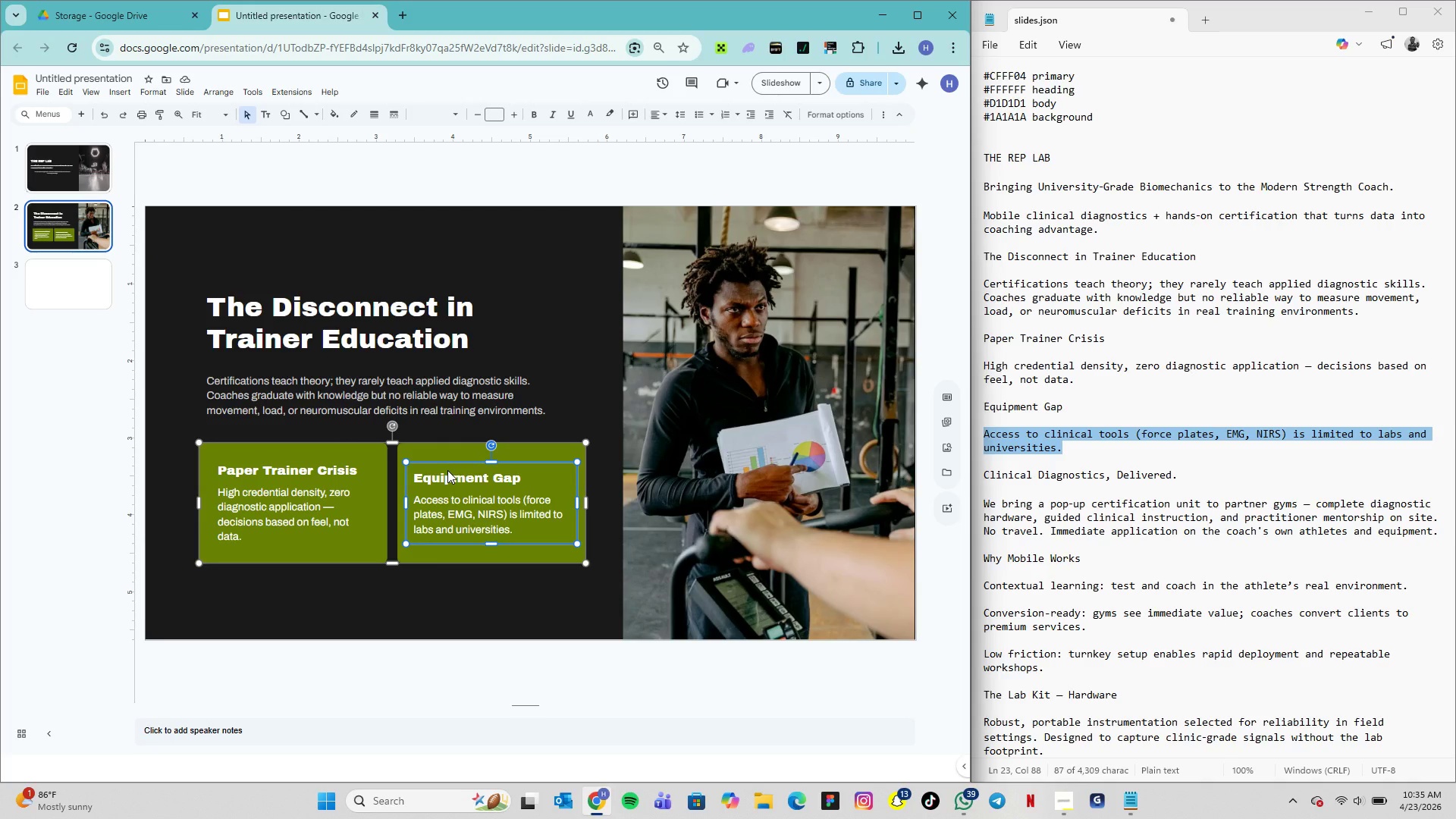 
left_click_drag(start_coordinate=[452, 465], to_coordinate=[450, 459])
 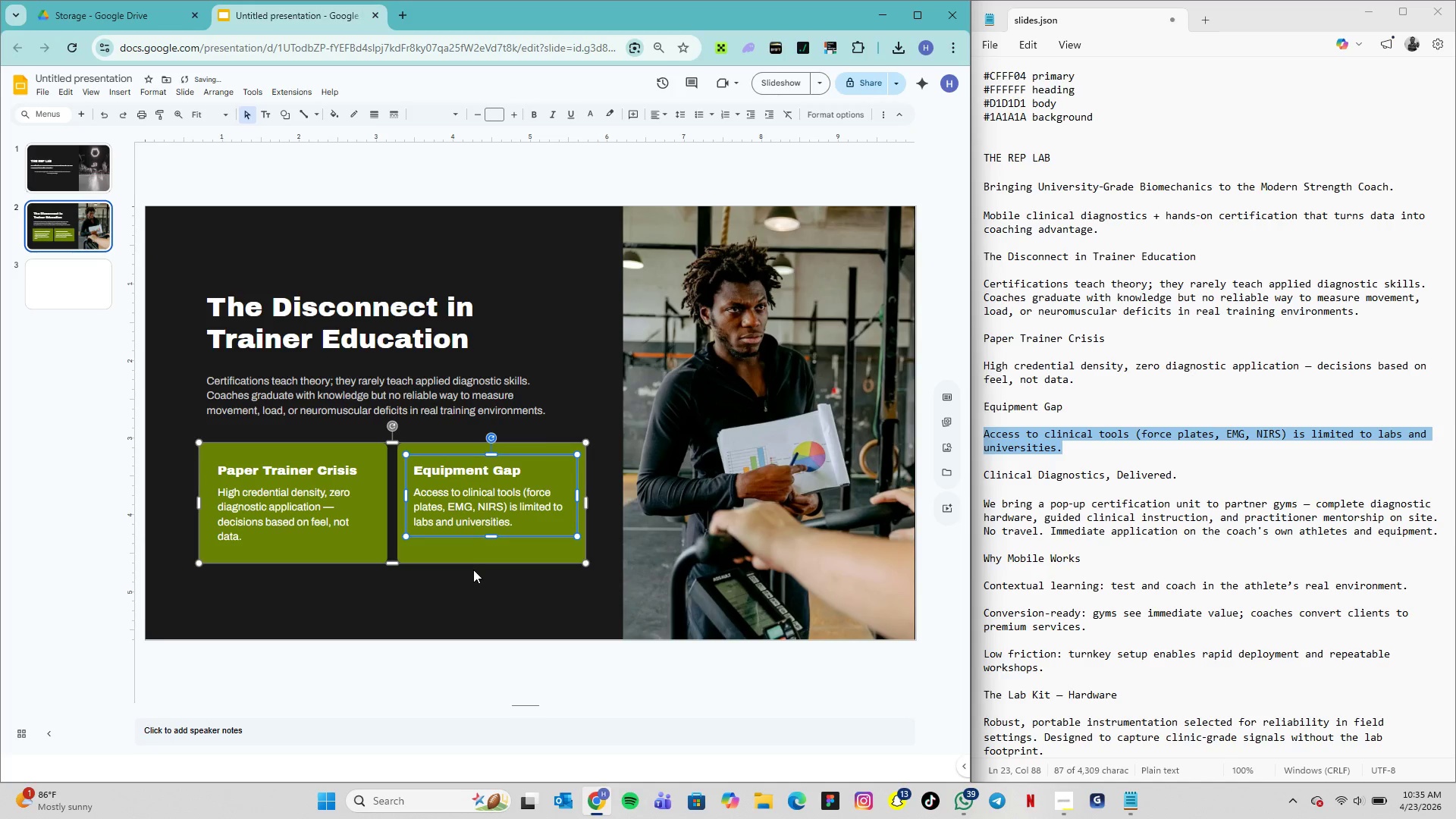 
left_click([474, 573])
 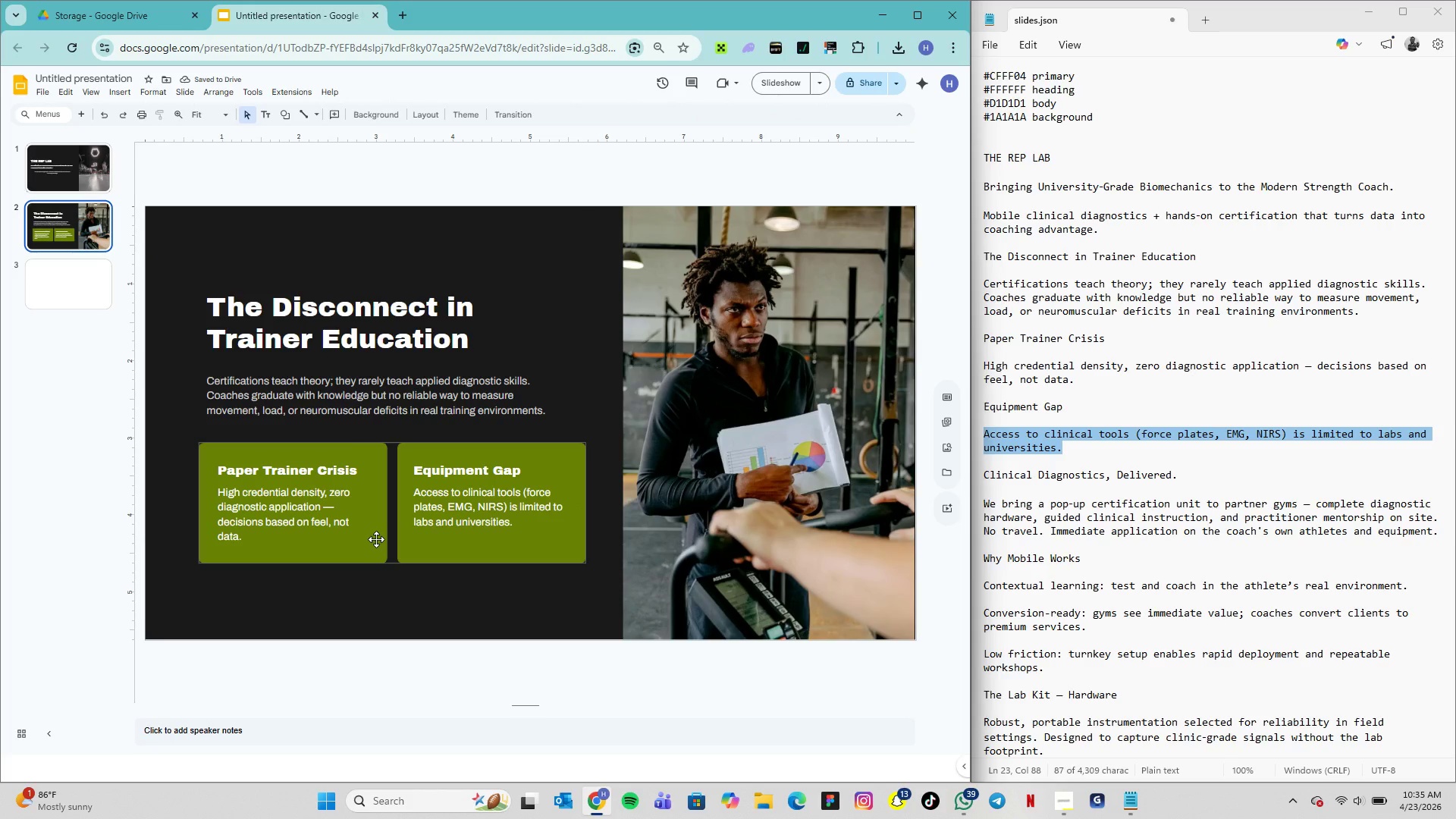 
left_click([376, 539])
 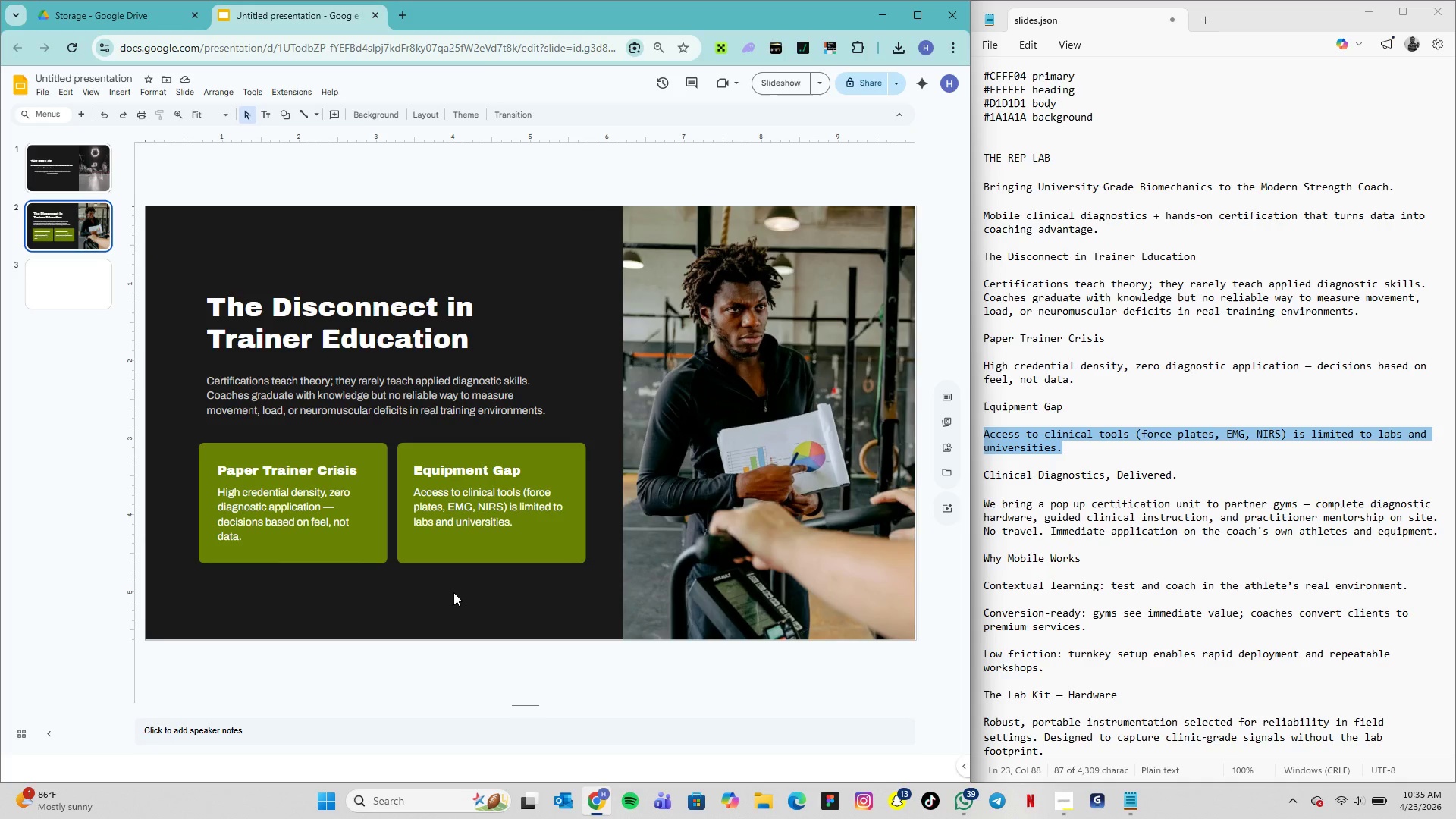 
wait(25.31)
 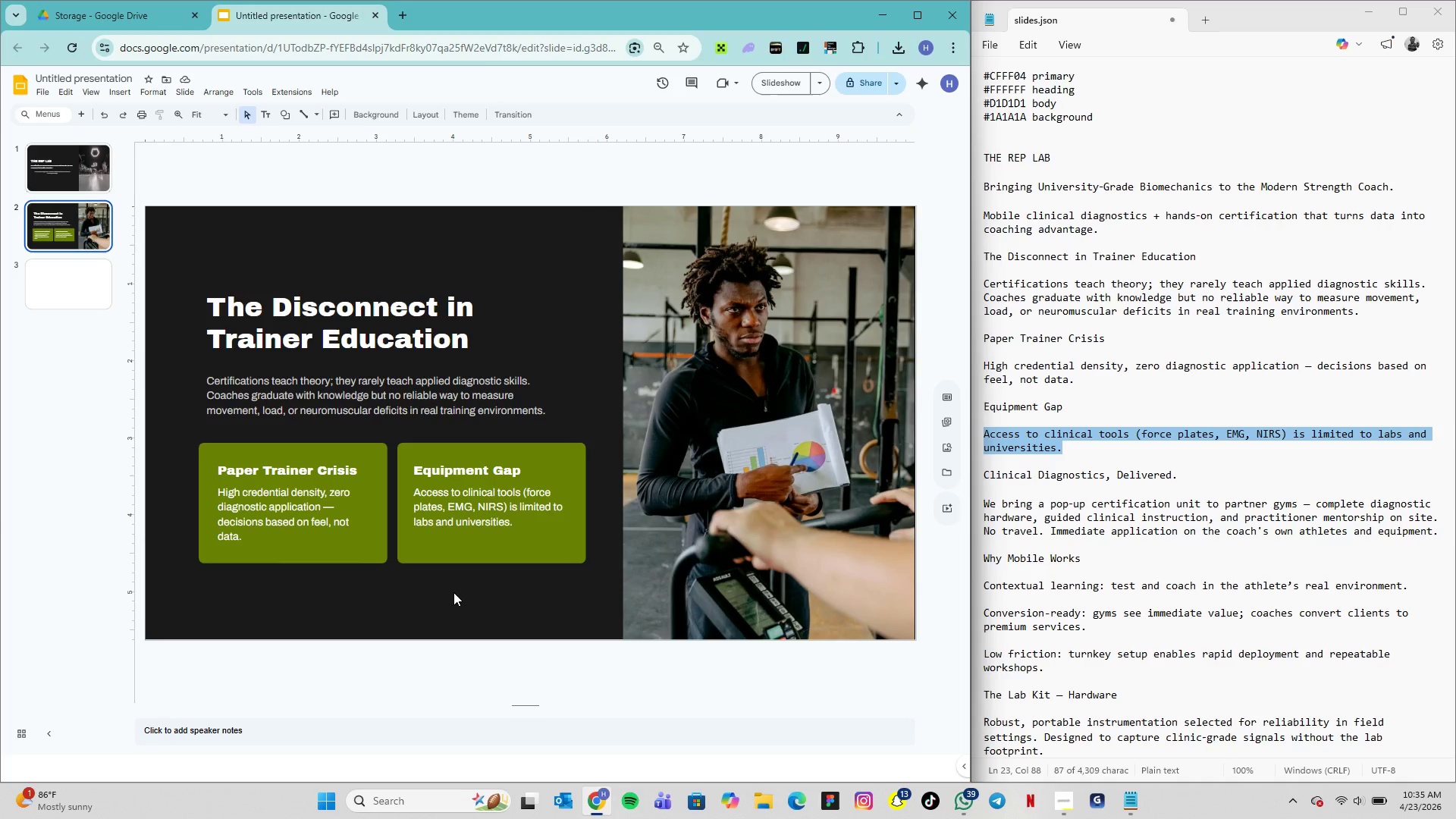 
left_click([68, 212])
 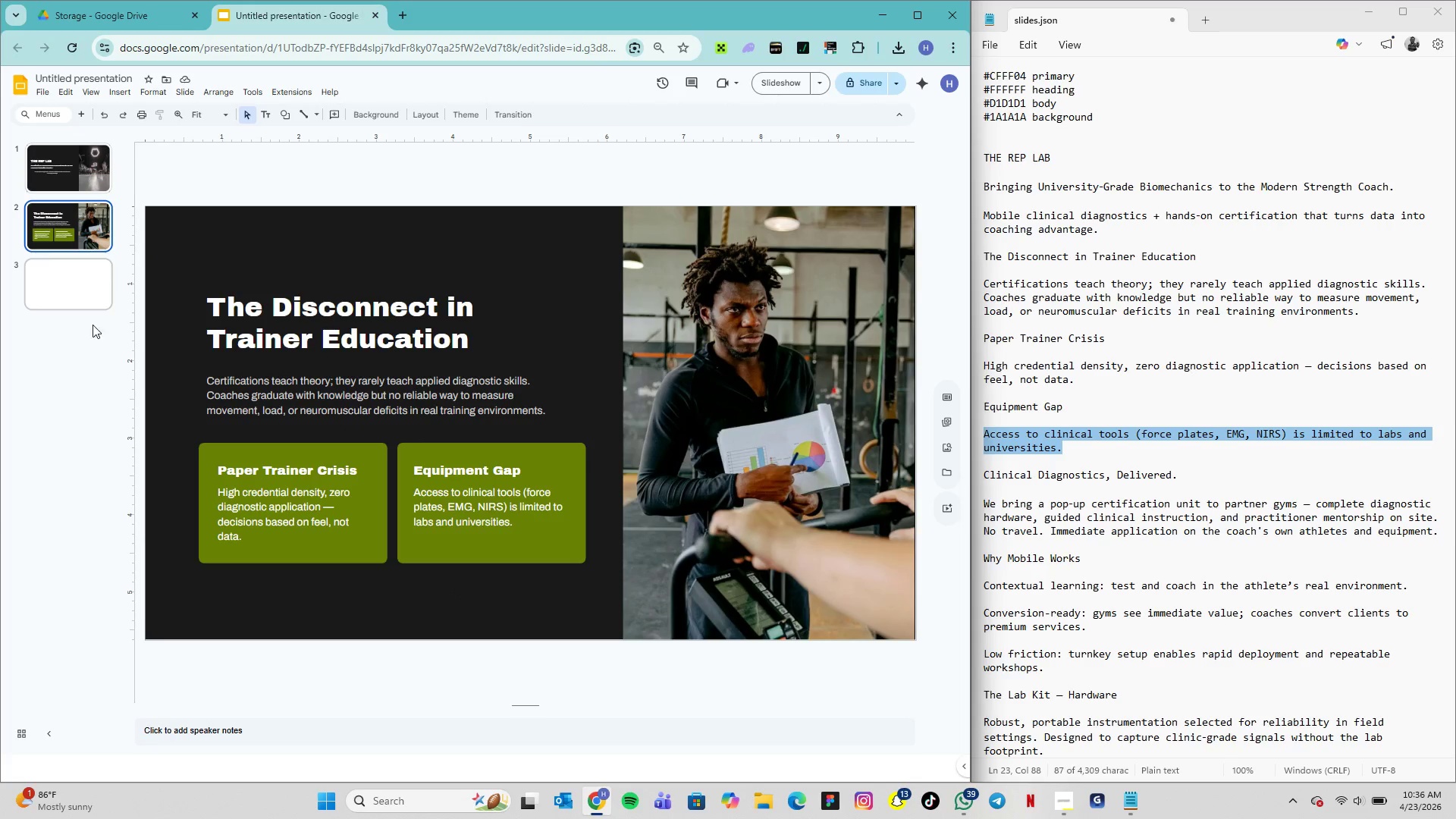 
left_click([69, 287])
 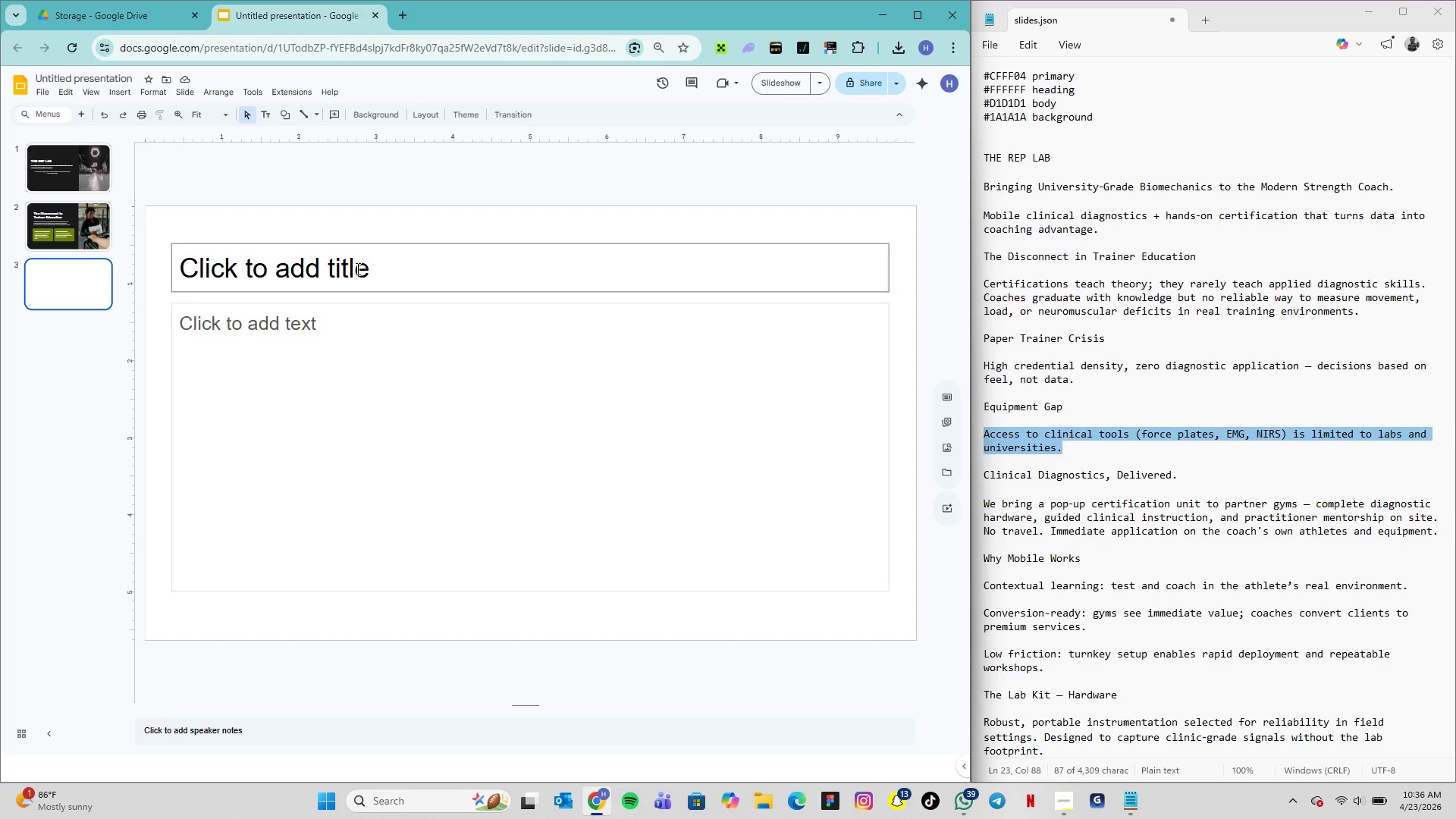 
wait(8.64)
 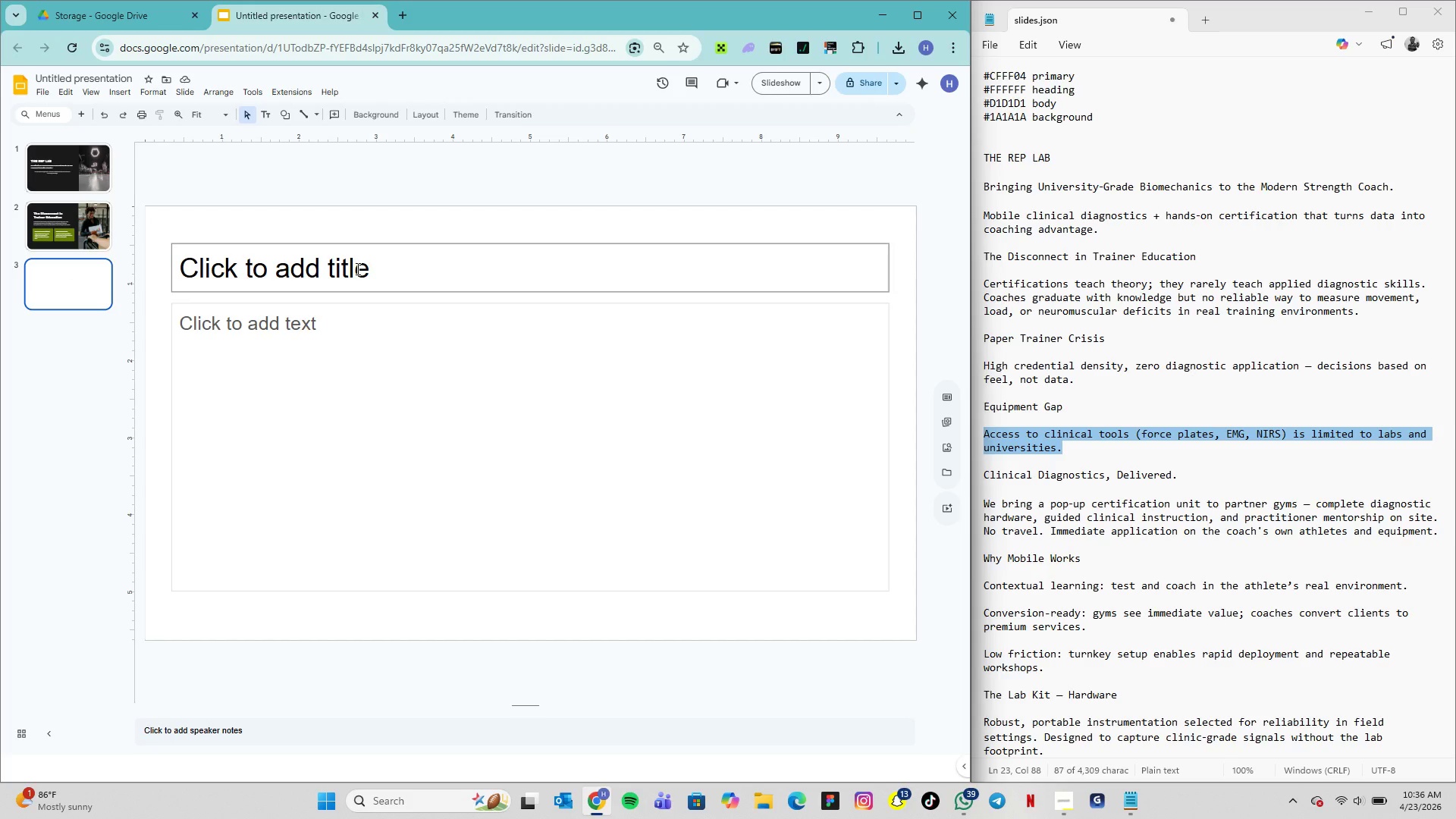 
left_click_drag(start_coordinate=[1179, 473], to_coordinate=[982, 481])
 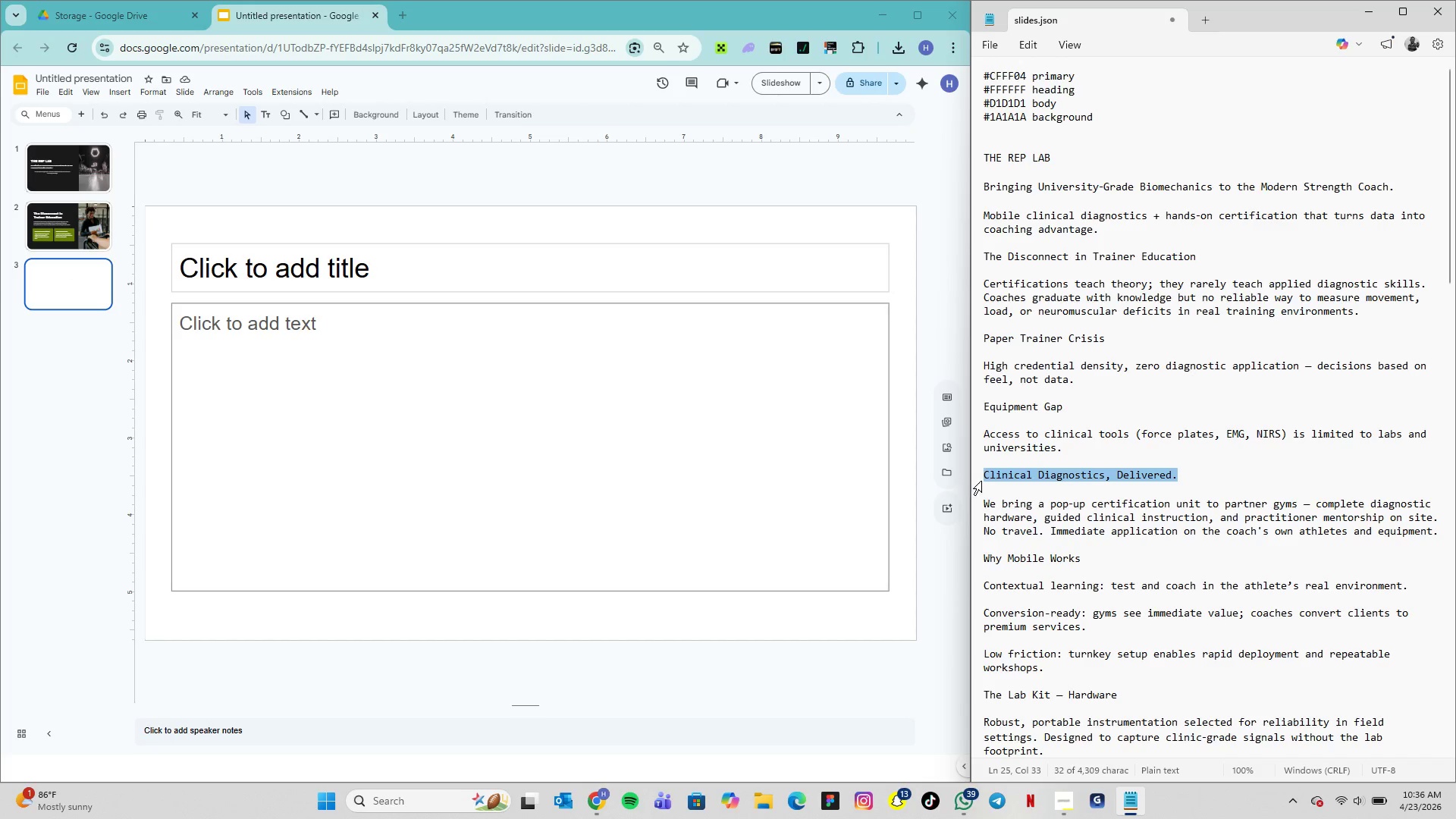 
key(Control+C)
 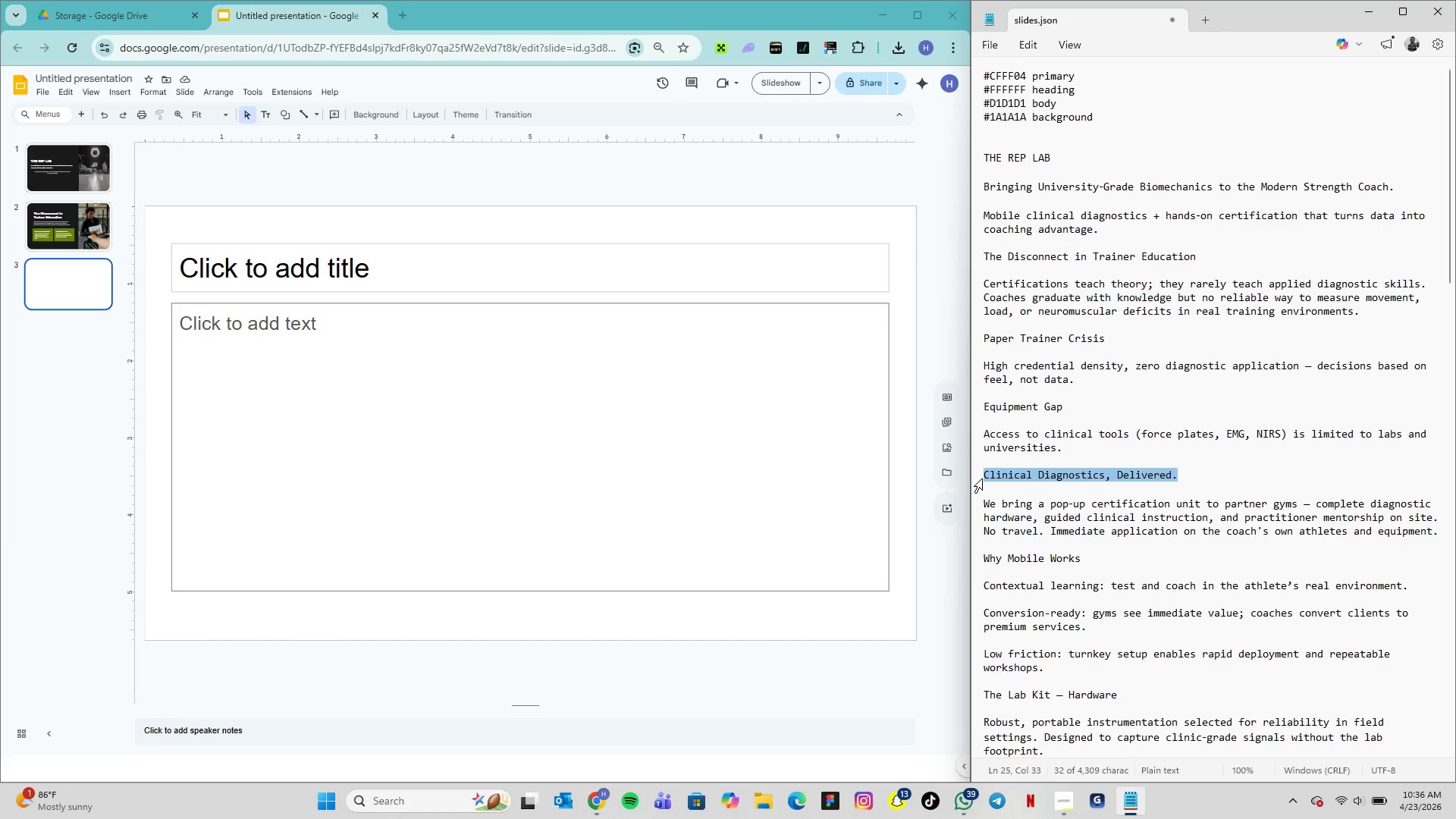 
key(Control+C)
 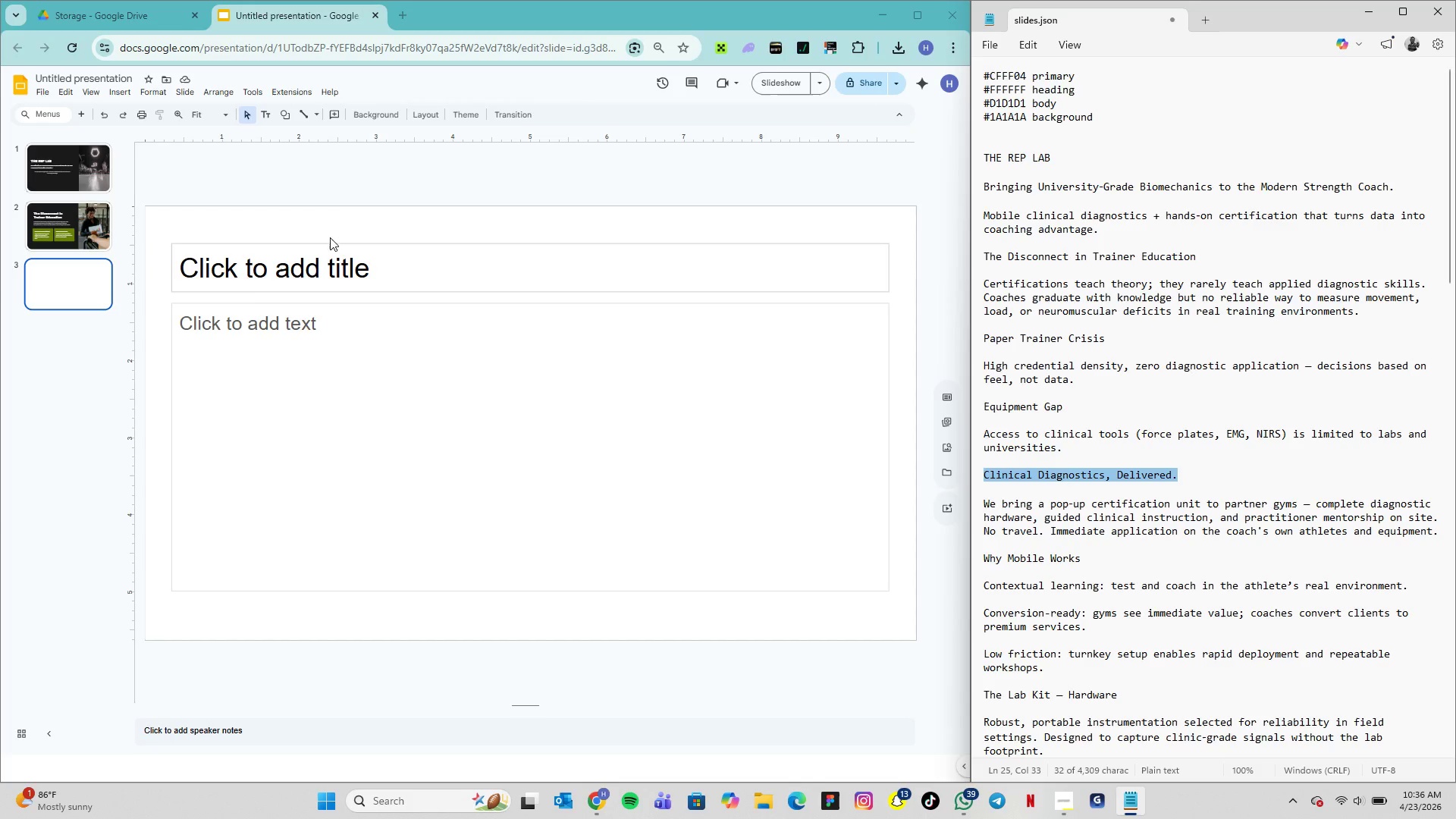 
left_click([344, 269])
 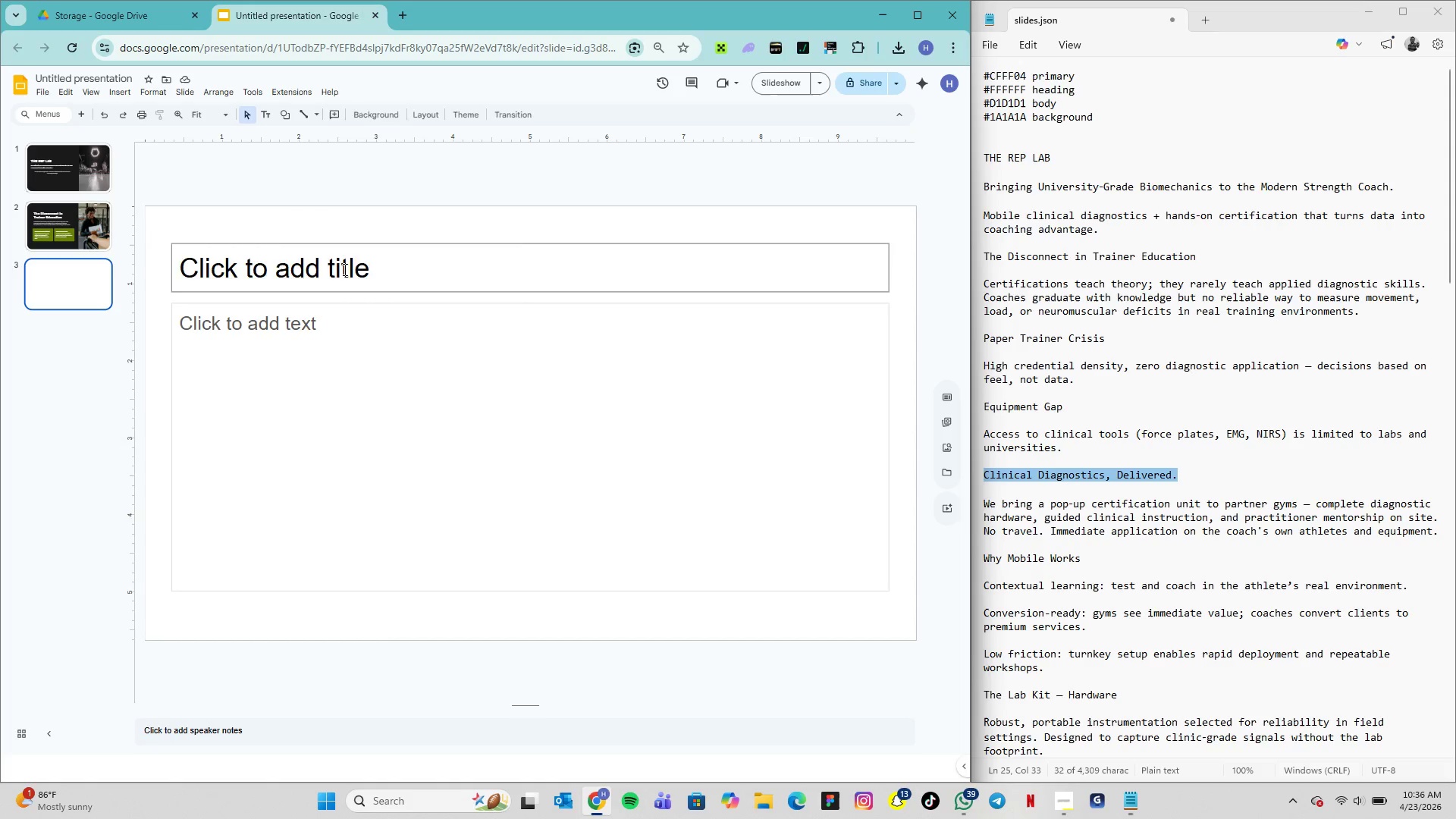 
hold_key(key=ControlLeft, duration=1.09)
 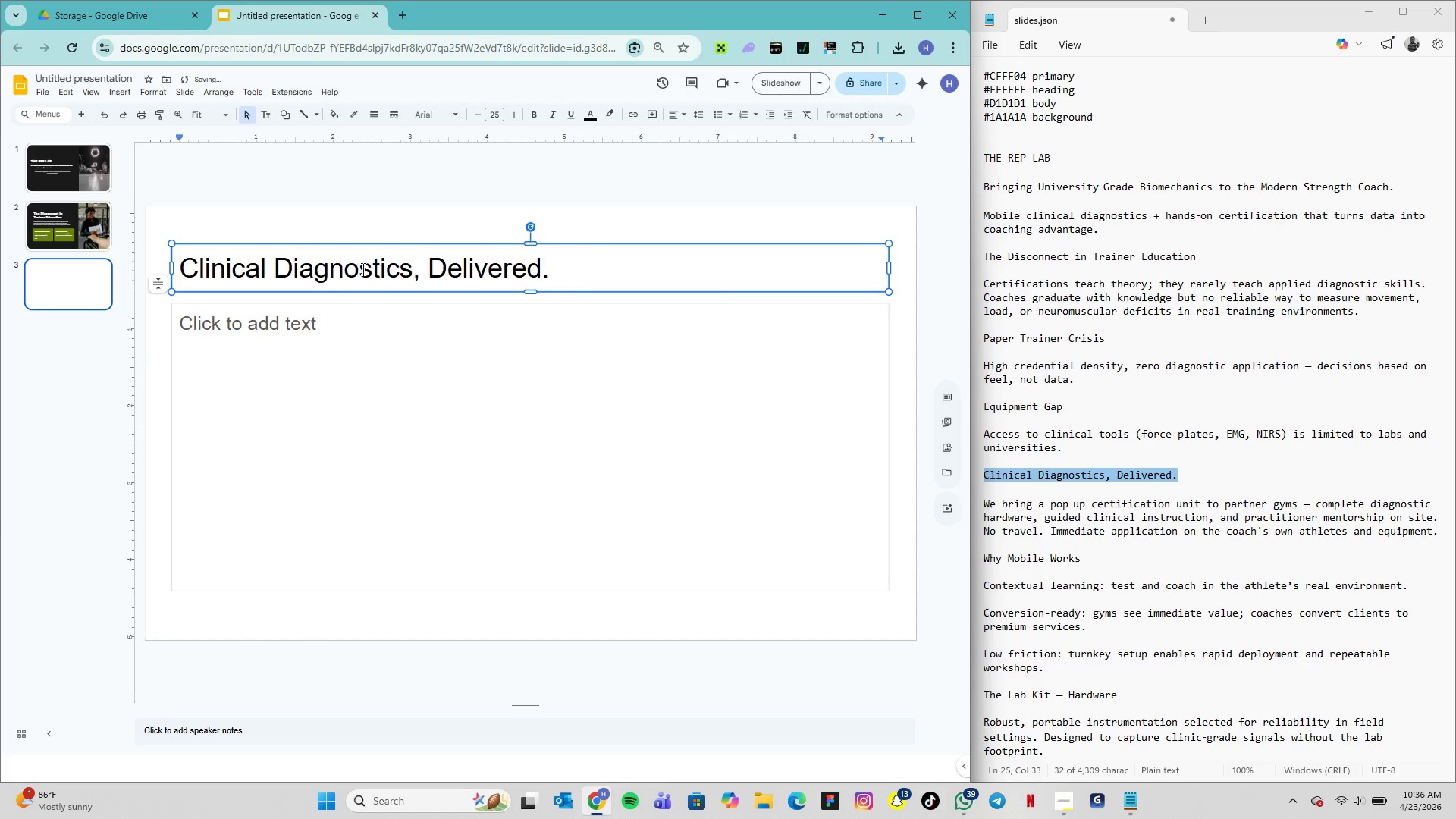 
key(V)
 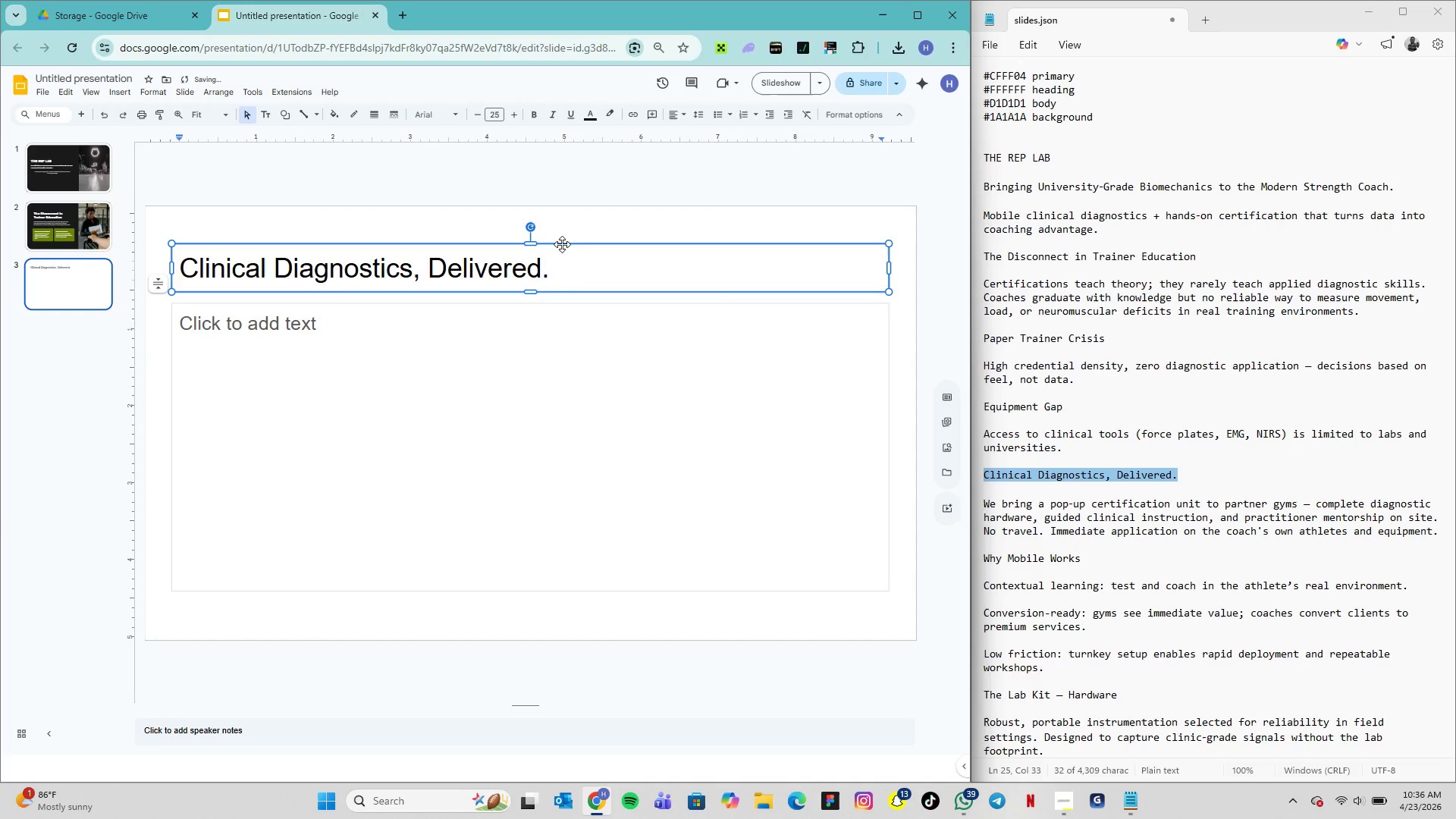 
left_click_drag(start_coordinate=[547, 275], to_coordinate=[172, 263])
 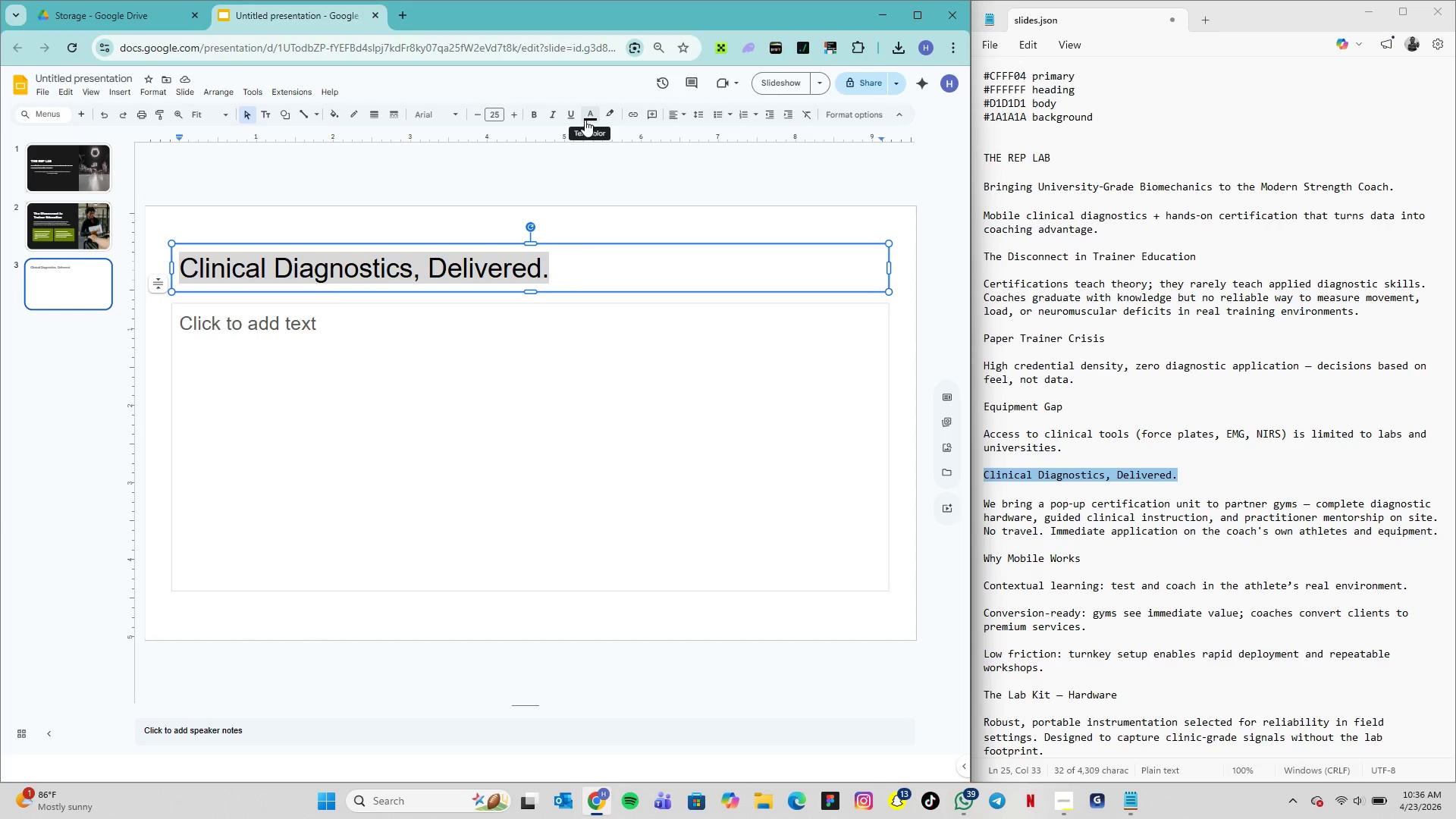 
left_click([450, 118])
 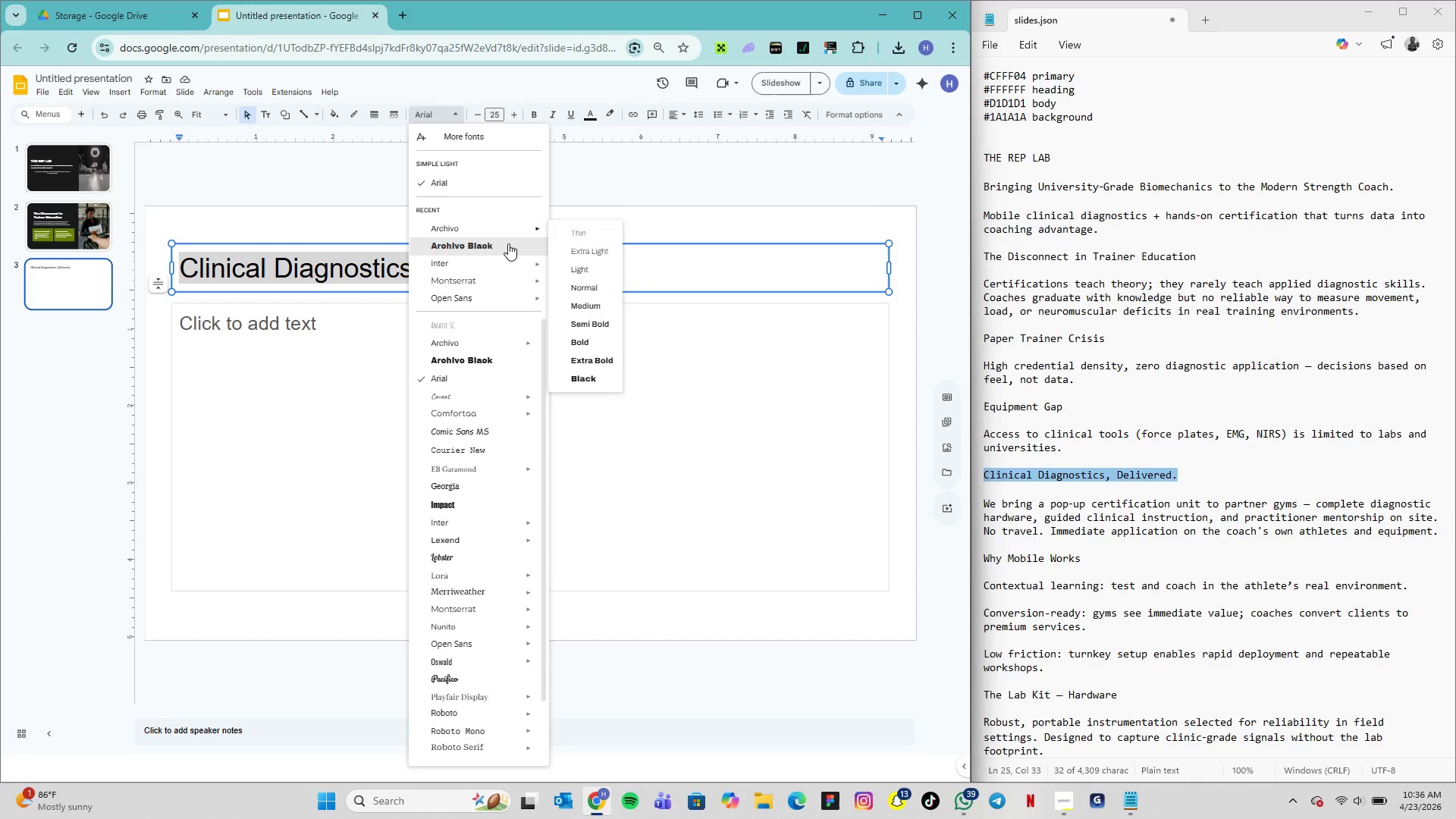 
left_click([508, 243])
 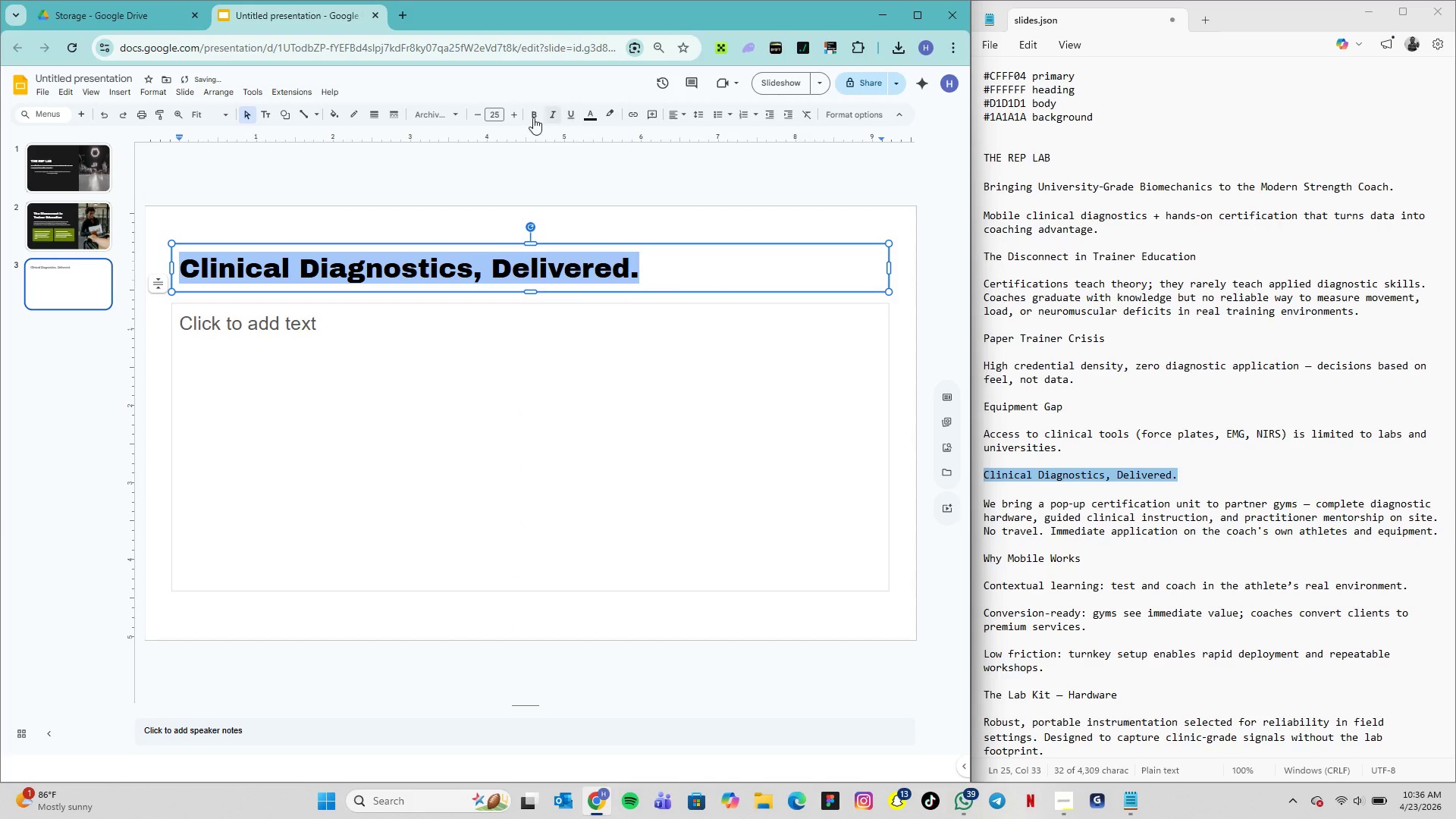 
left_click([493, 111])
 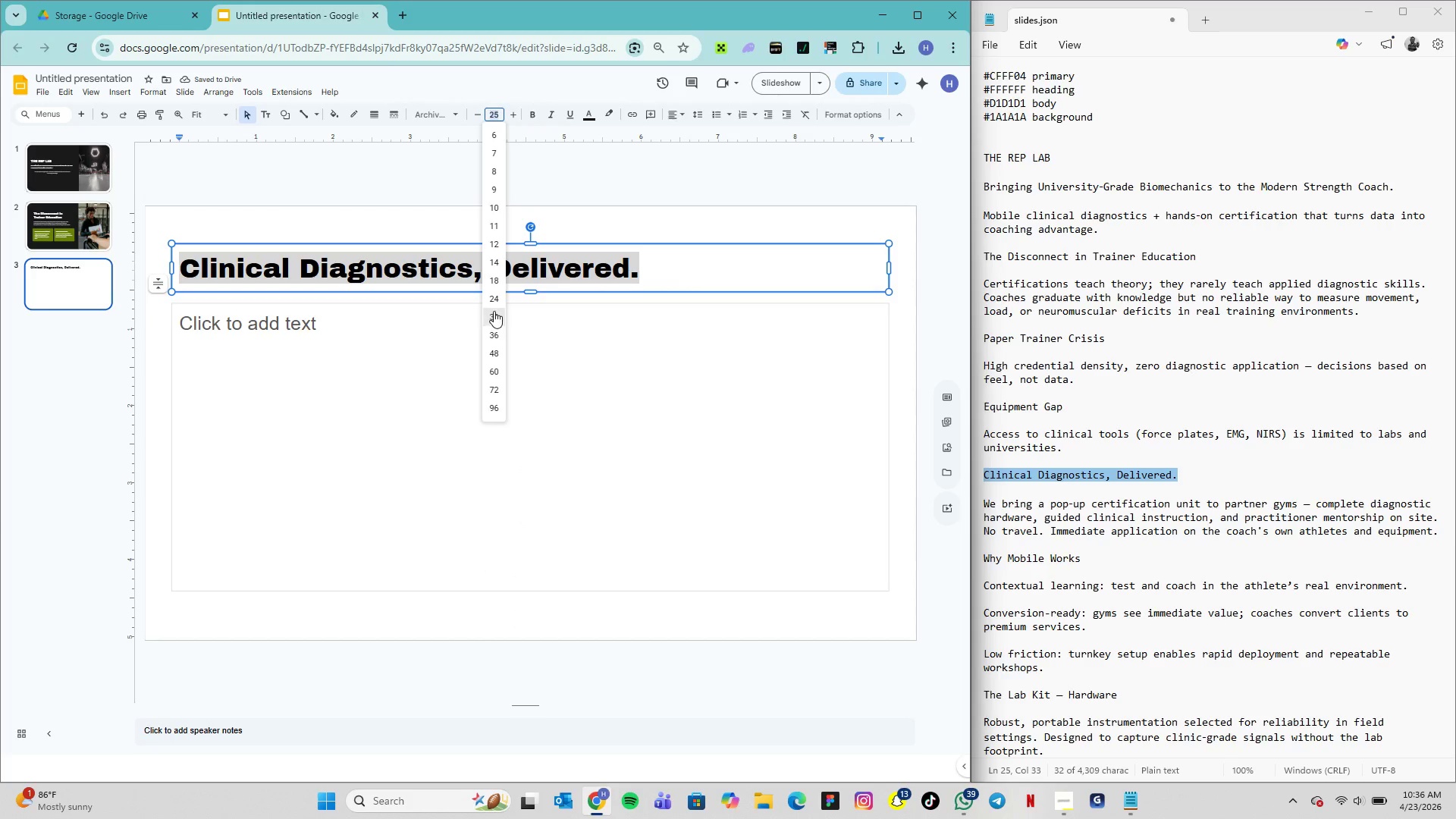 
left_click([501, 300])
 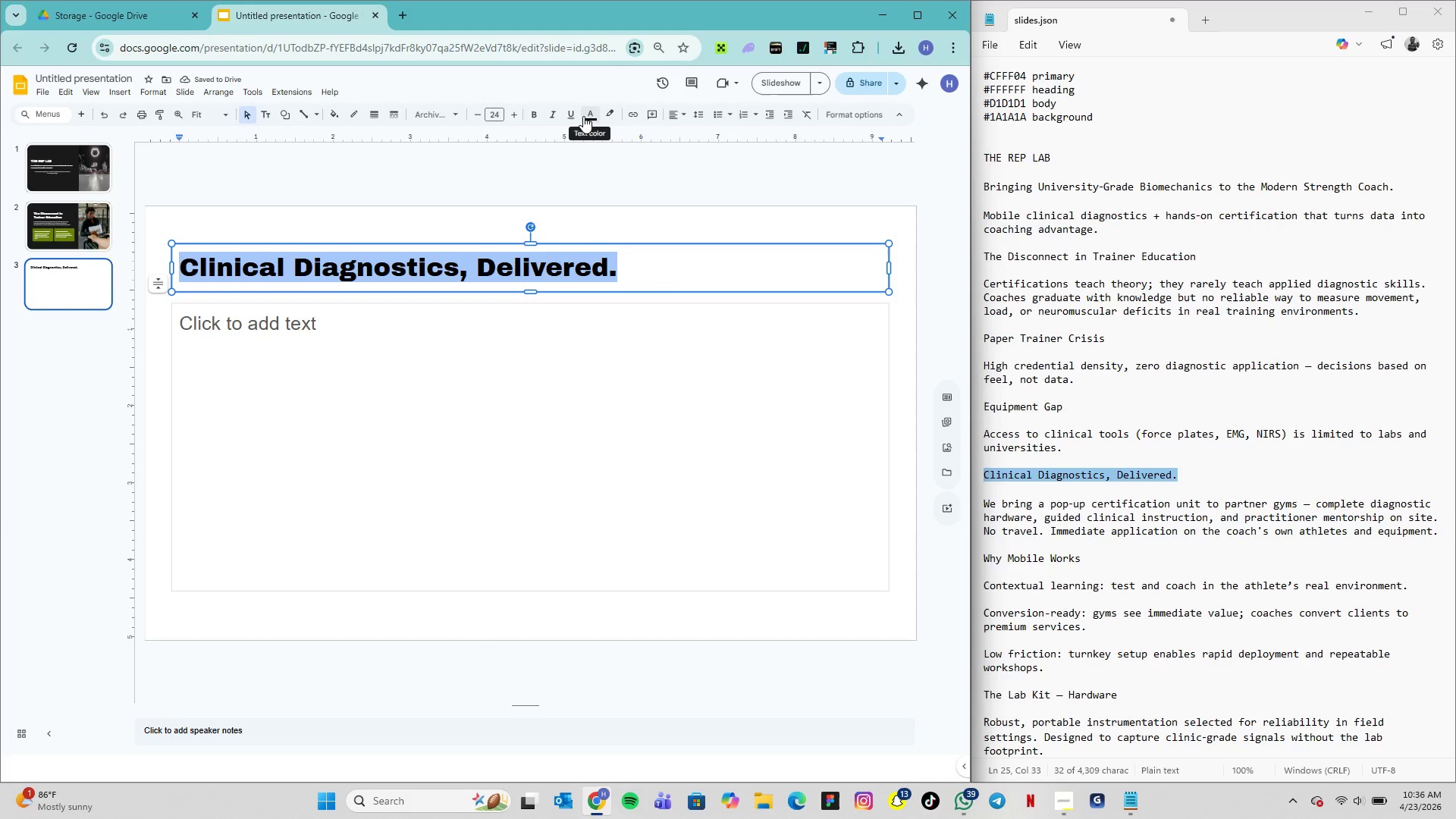 
left_click([583, 116])
 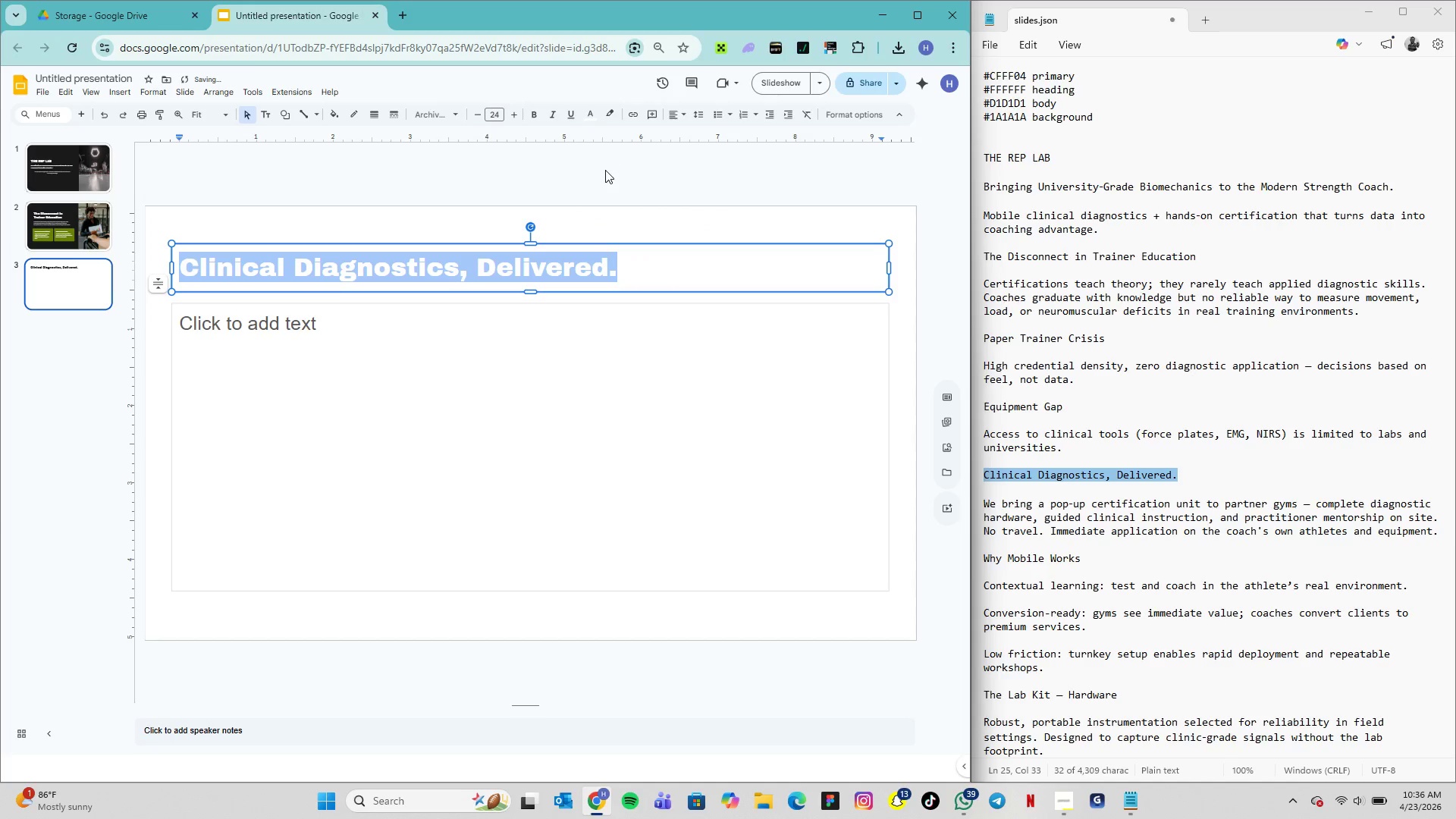 
left_click([592, 335])
 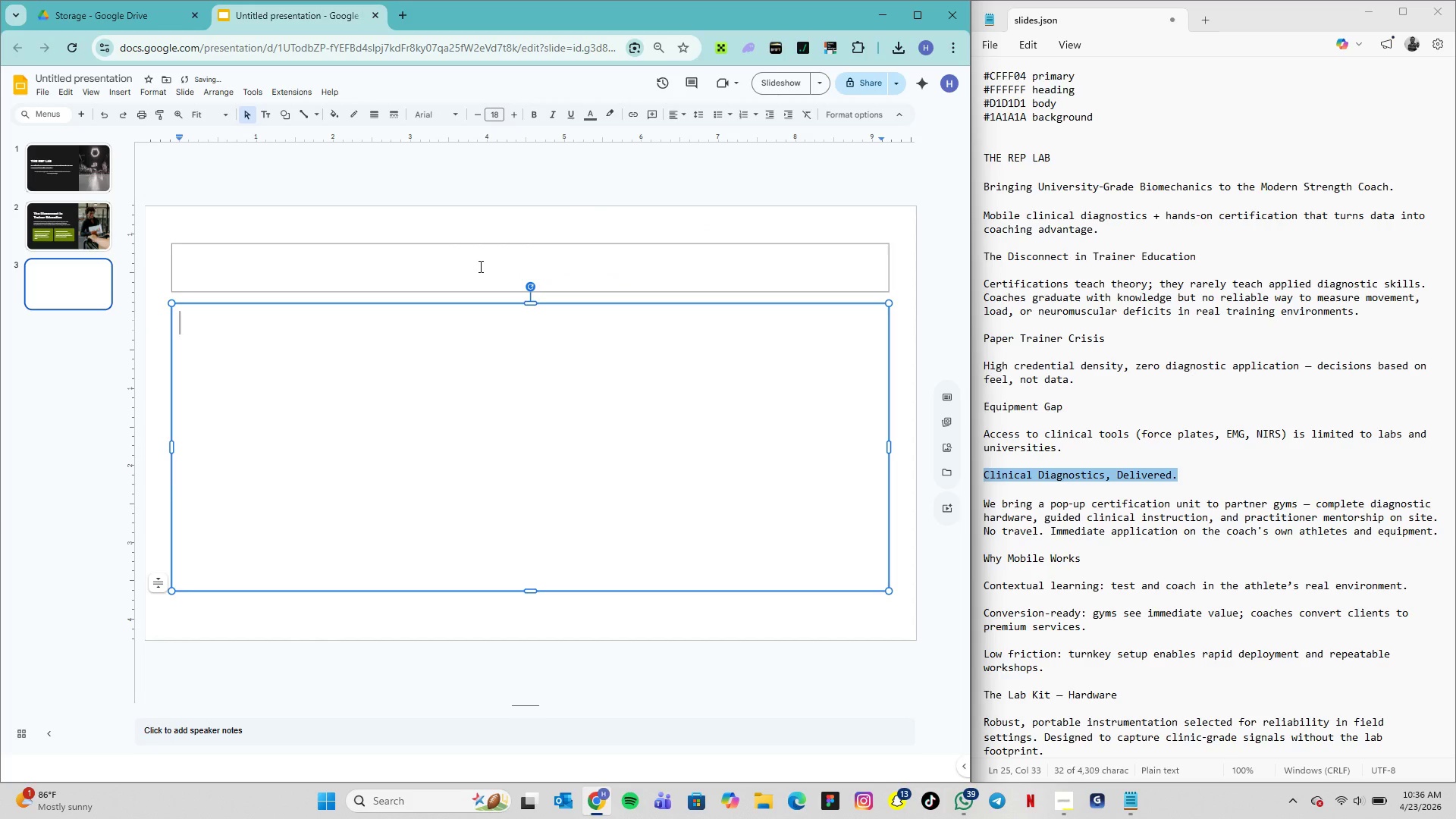 
double_click([479, 266])
 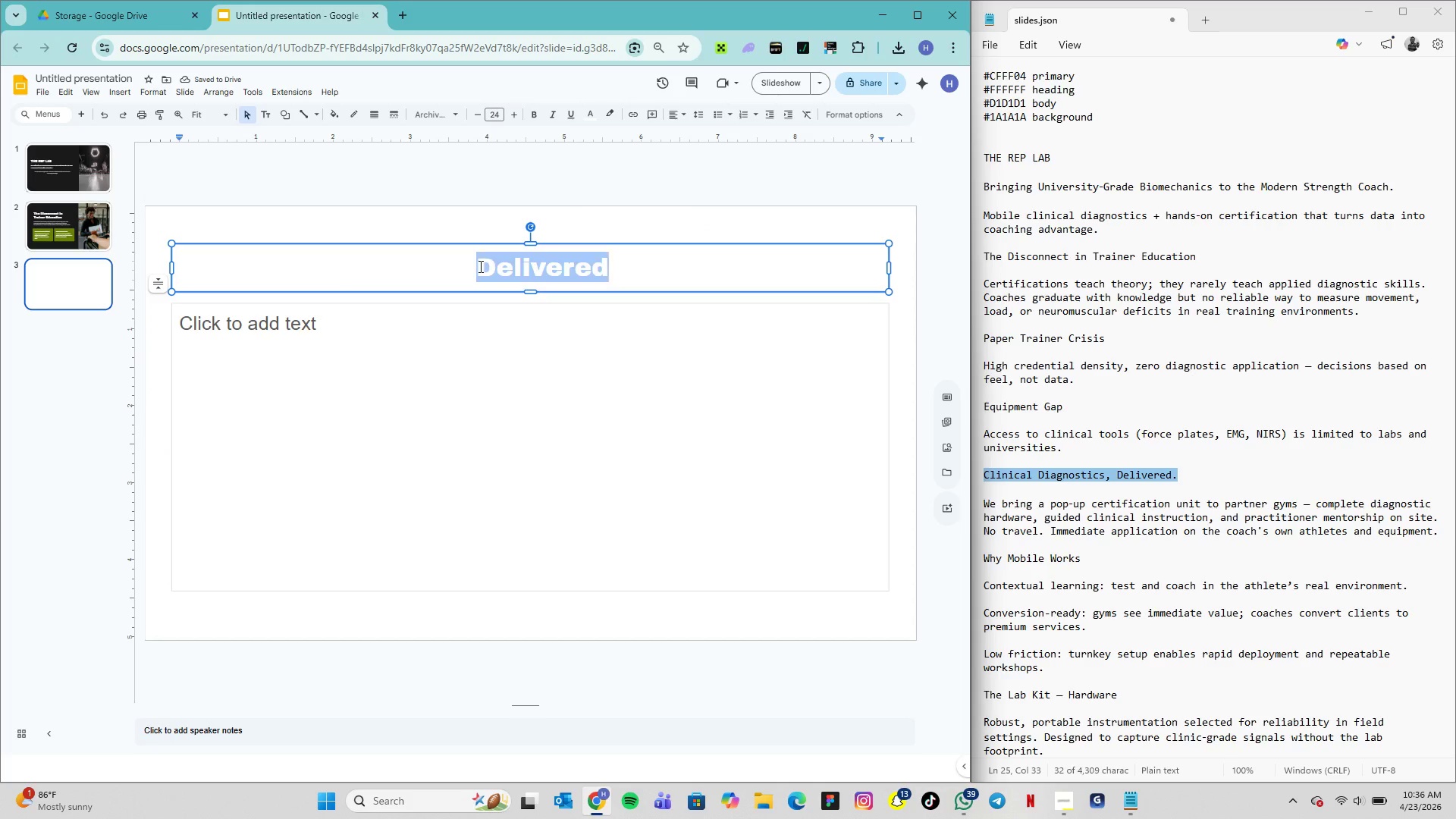 
triple_click([479, 266])
 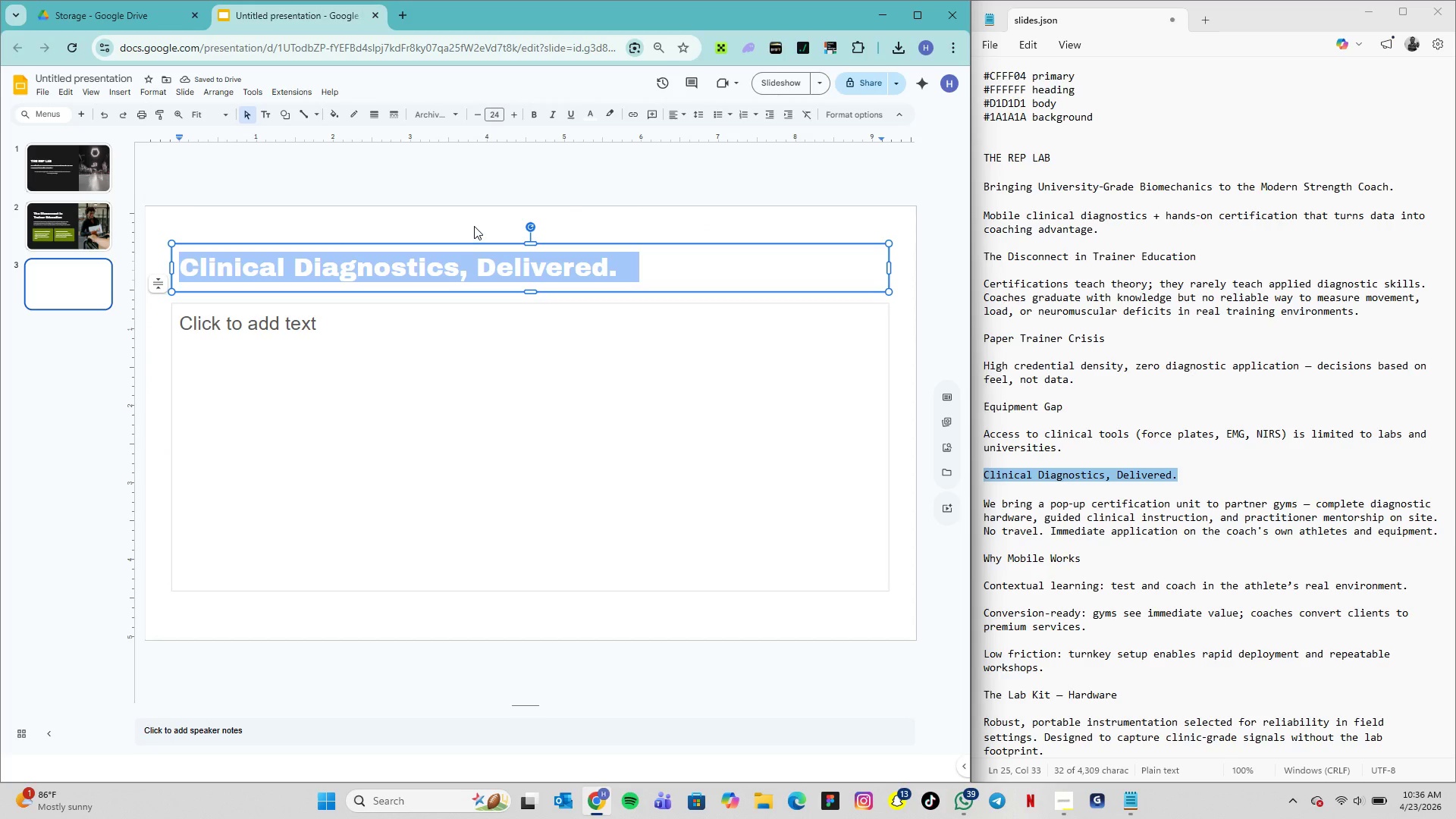 
left_click([474, 224])
 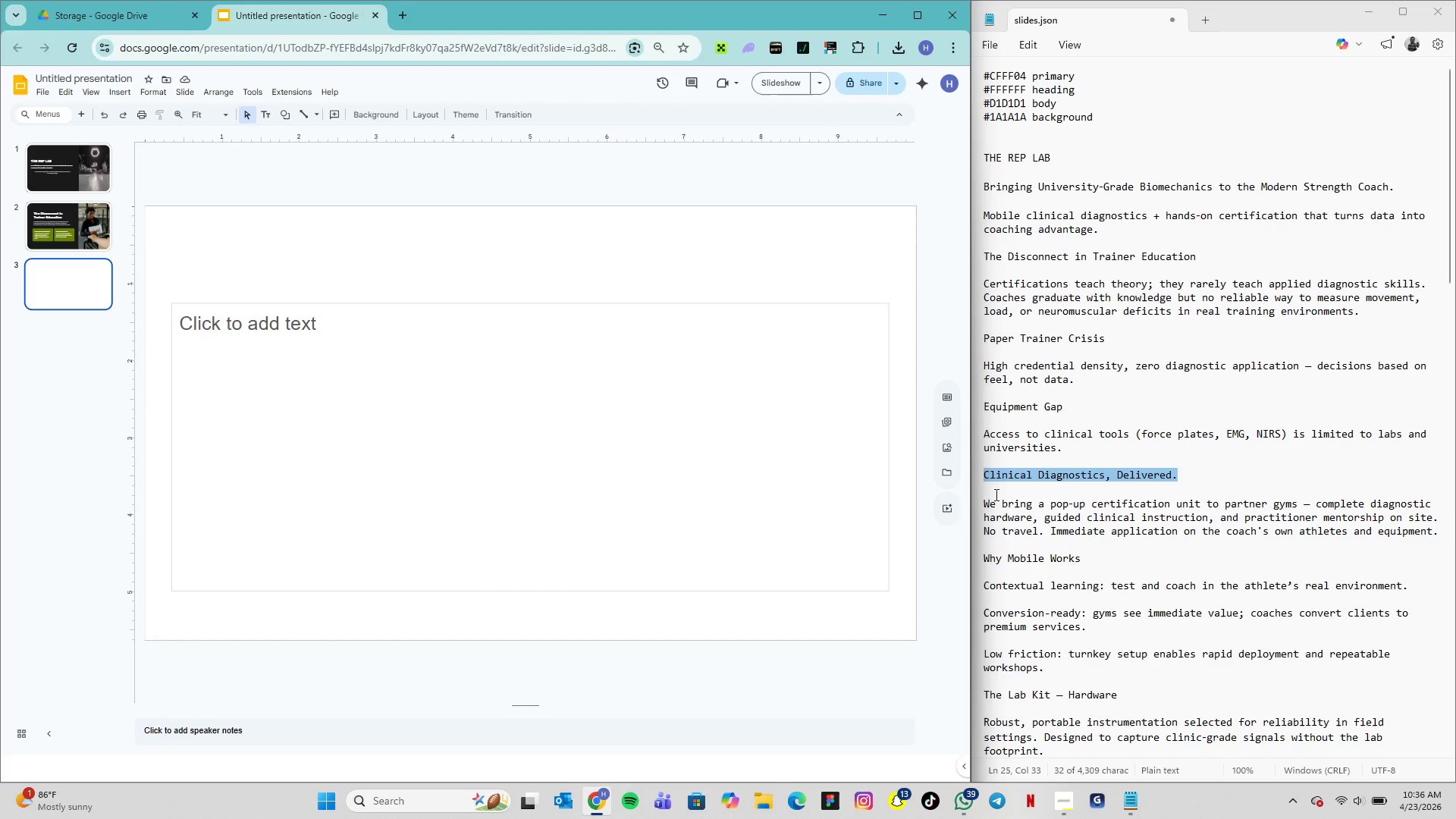 
wait(6.8)
 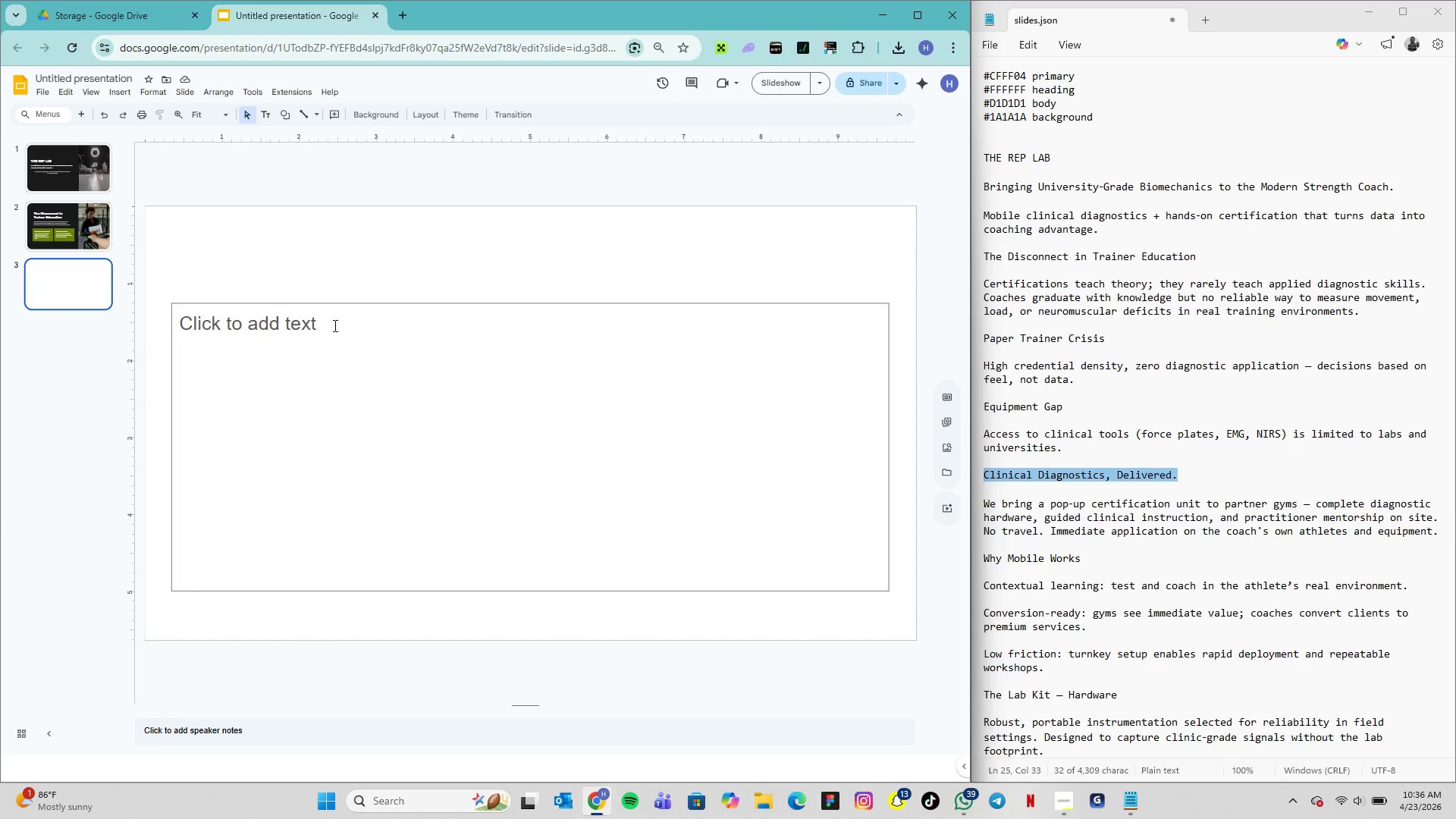 
left_click_drag(start_coordinate=[984, 500], to_coordinate=[1447, 532])
 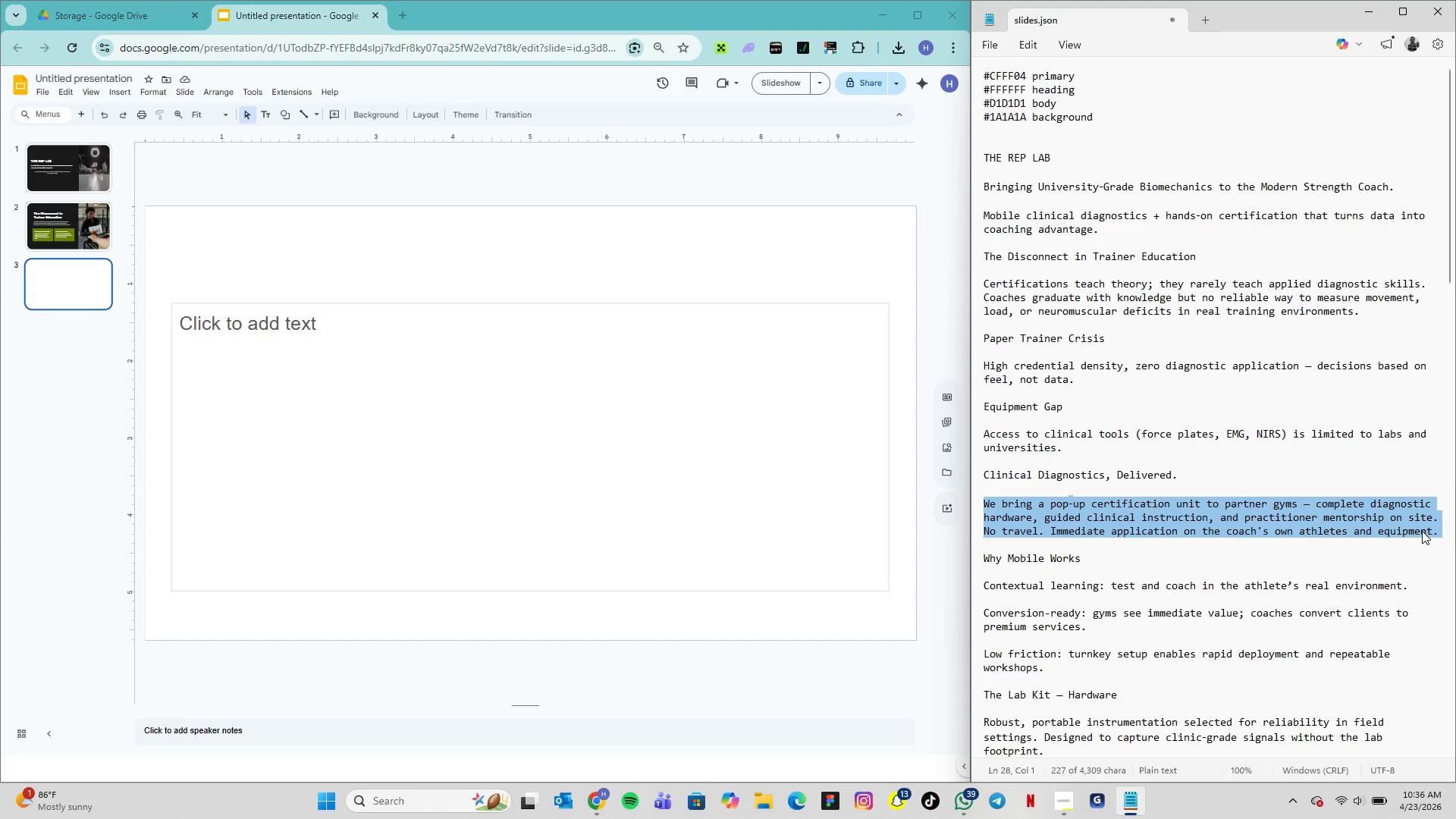 
key(Control+C)
 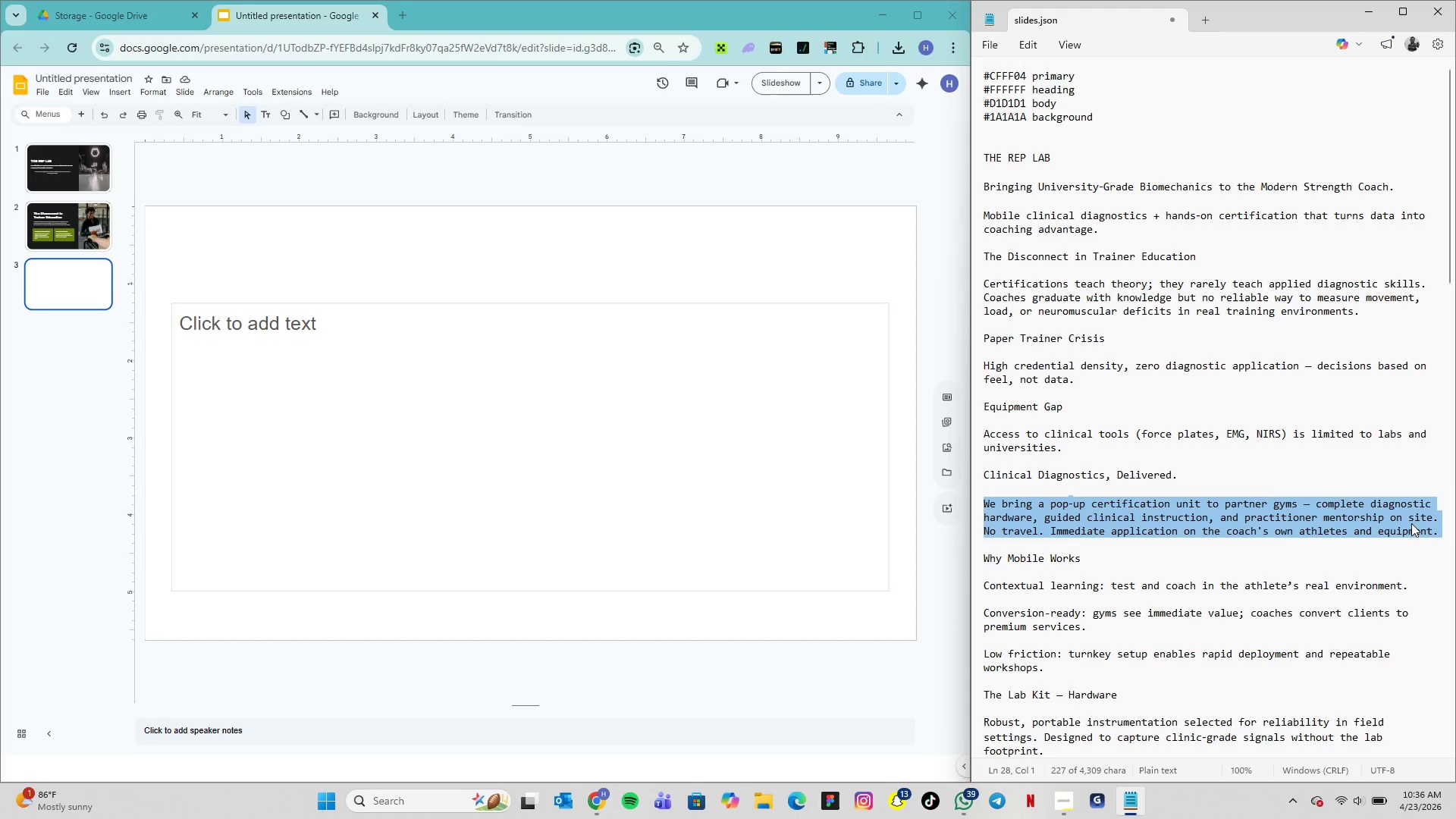 
key(Control+C)
 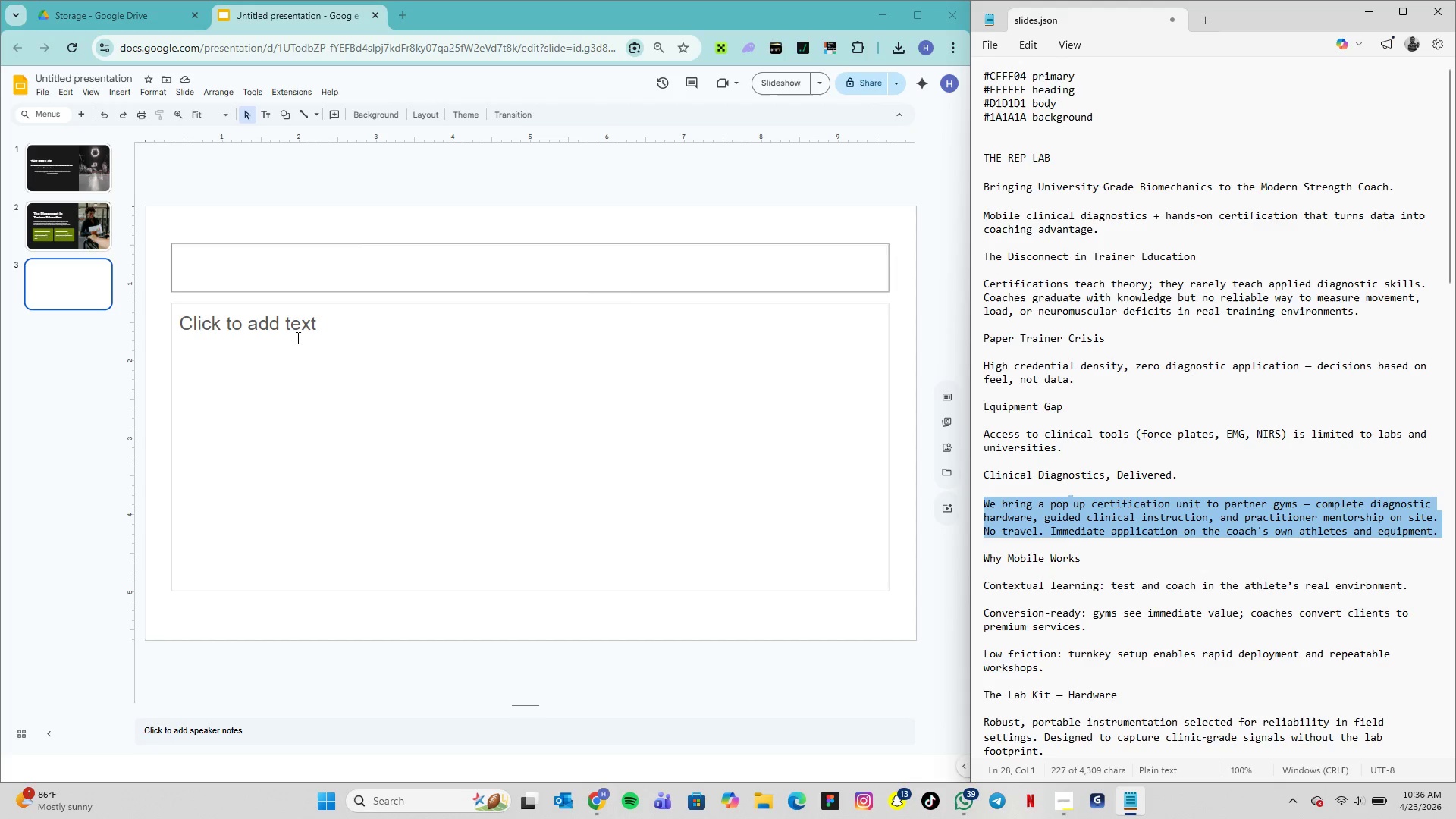 
left_click([296, 339])
 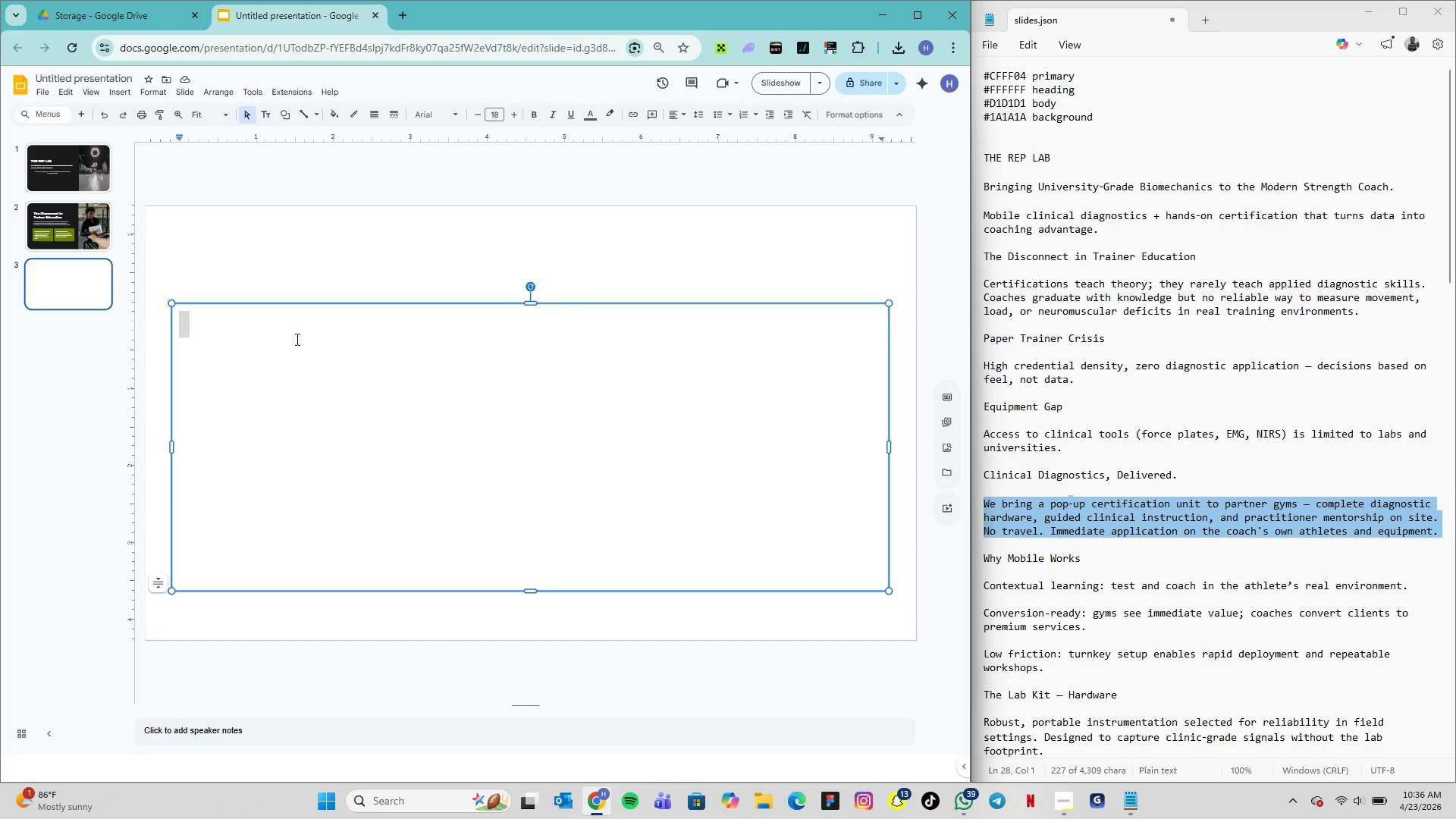 
key(Control+V)
 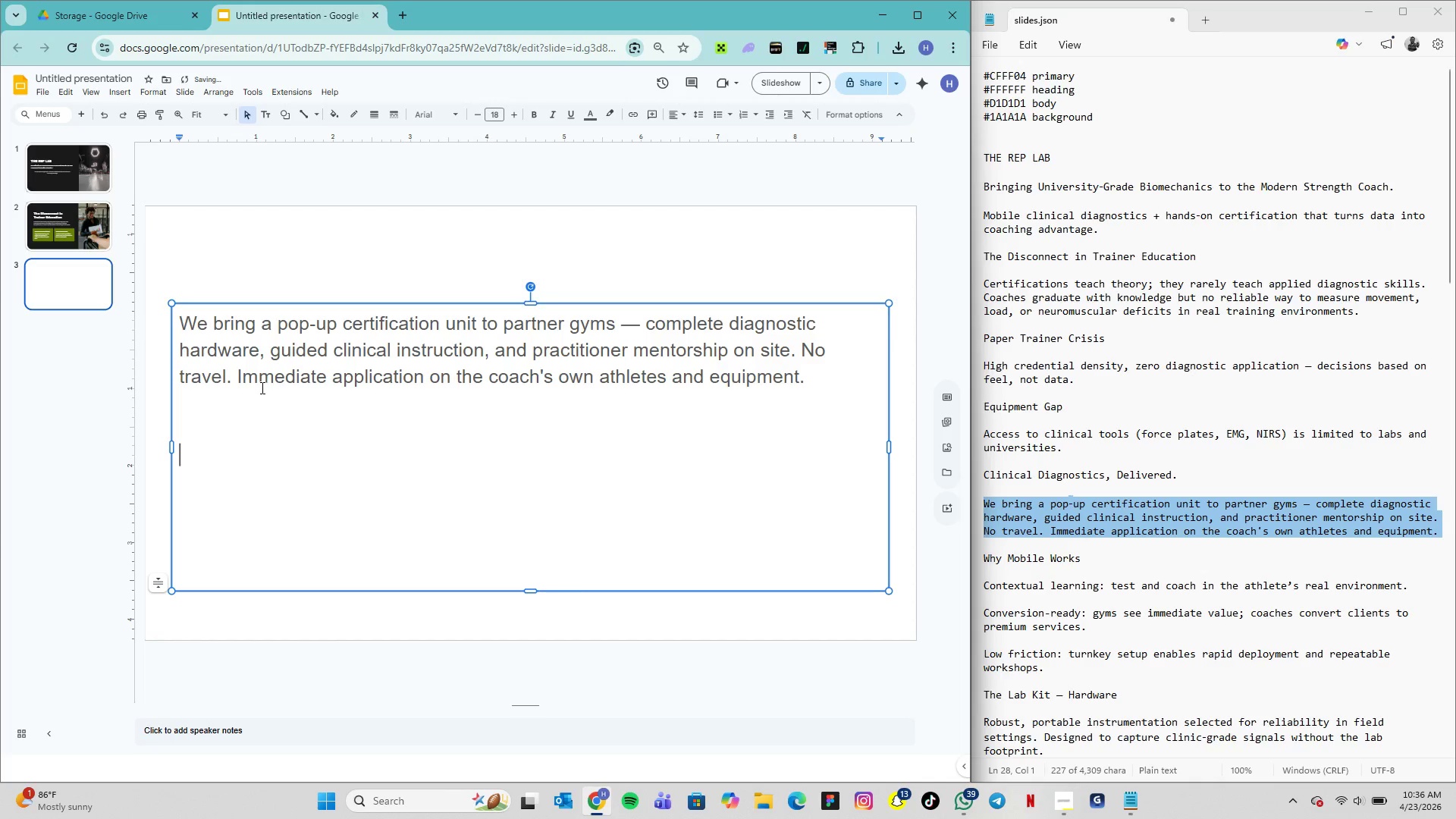 
key(Backspace)
 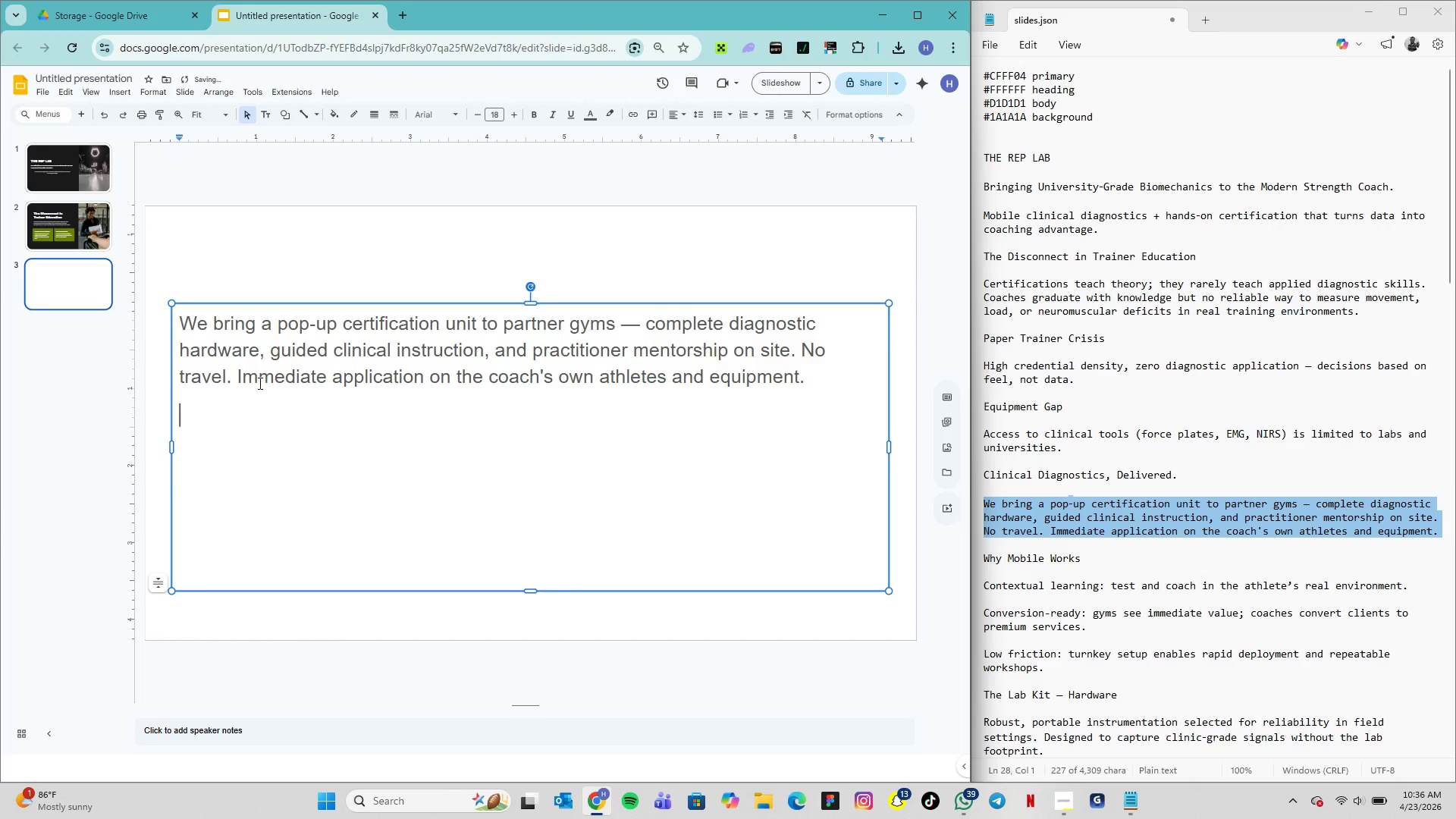 
key(Backspace)
 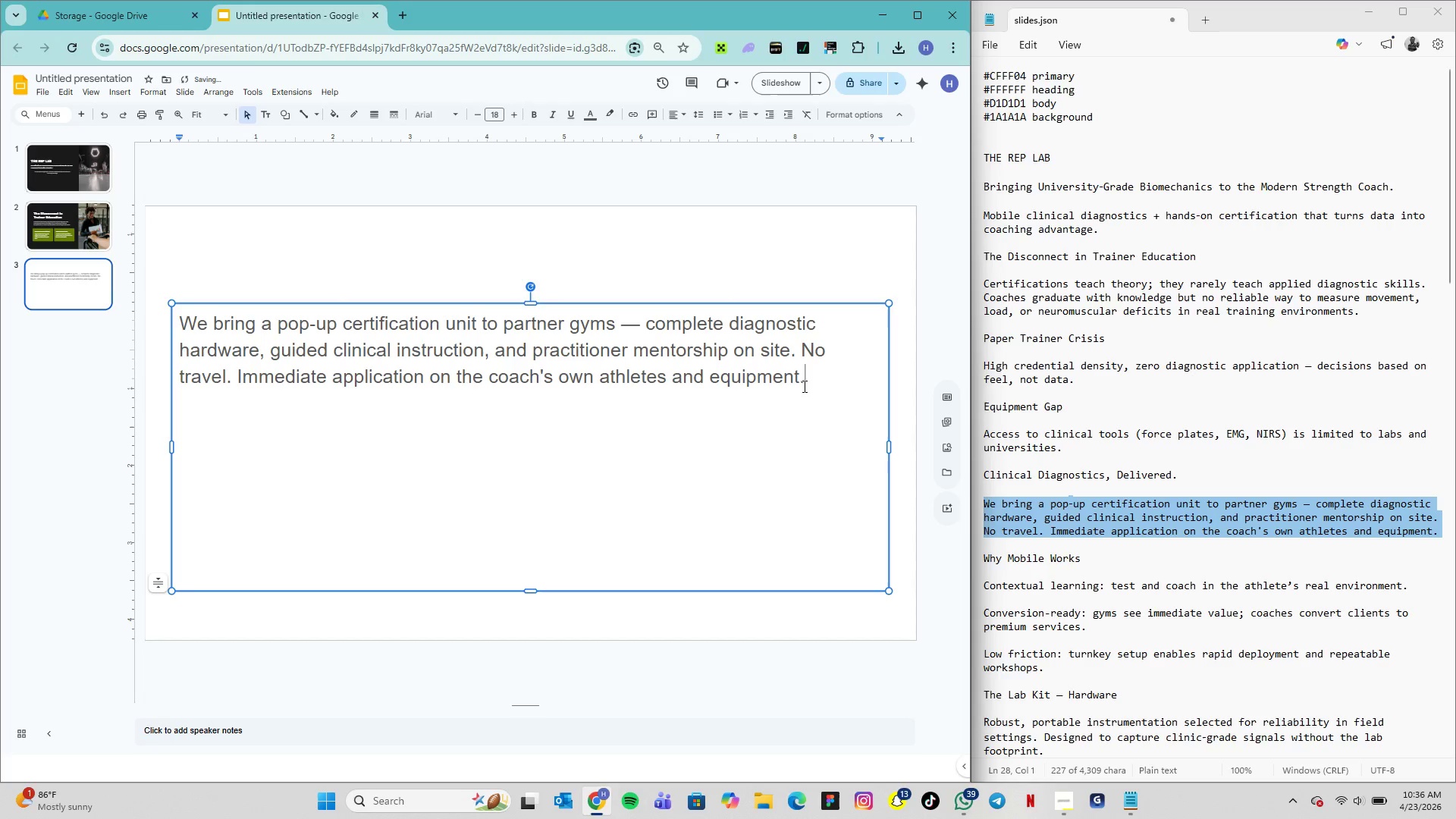 
left_click_drag(start_coordinate=[803, 386], to_coordinate=[180, 315])
 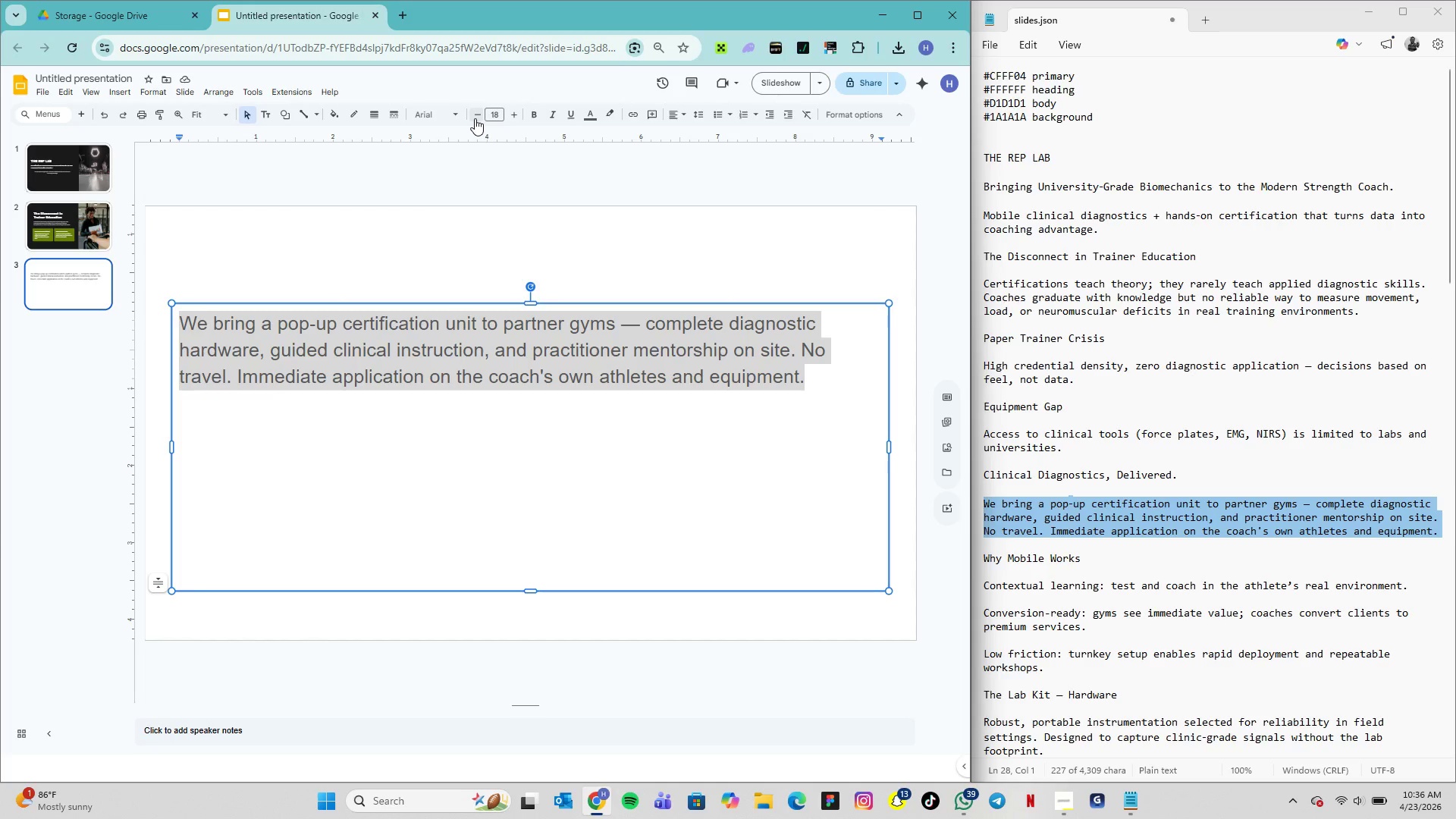 
left_click([461, 112])
 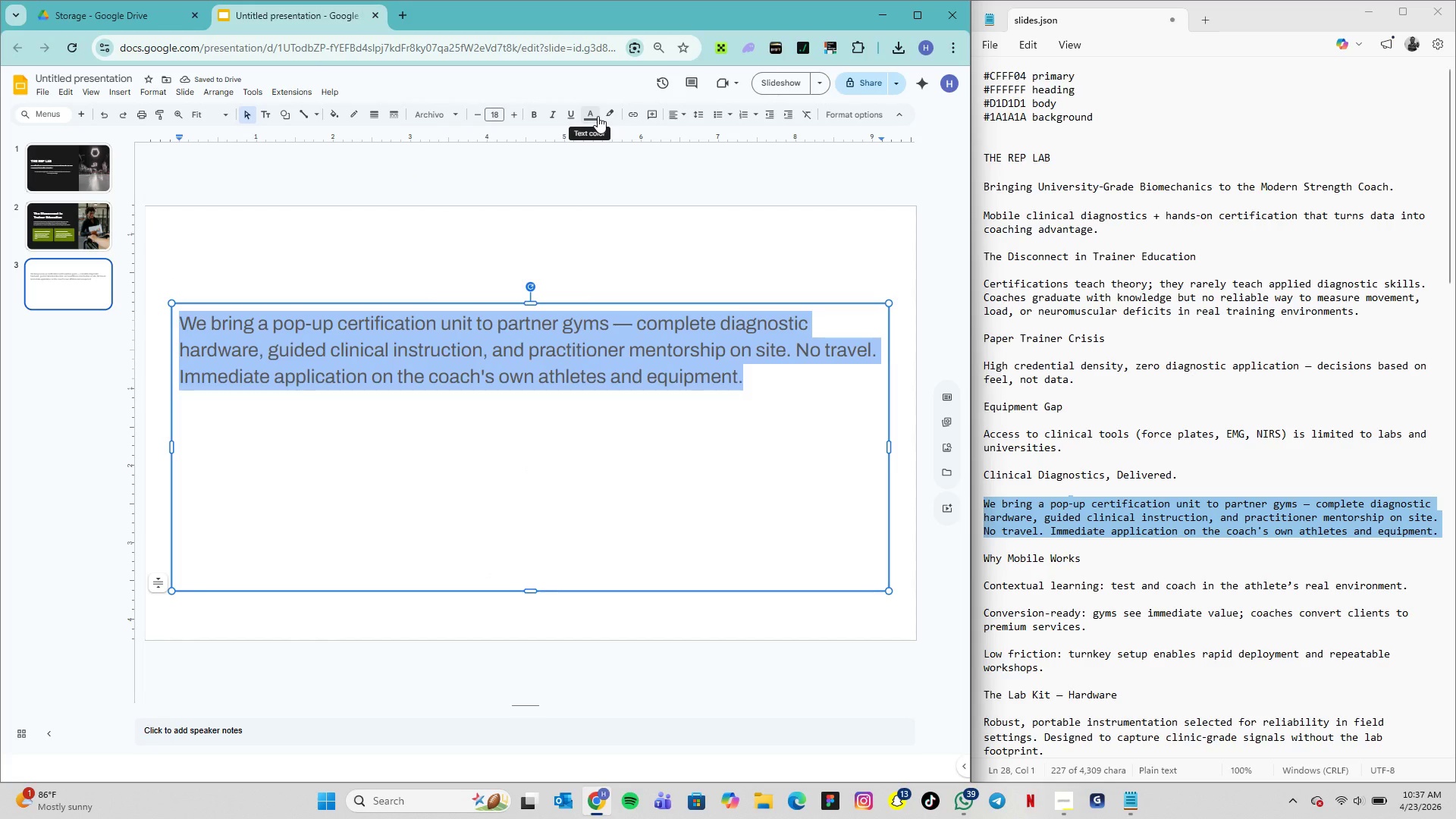 
wait(7.97)
 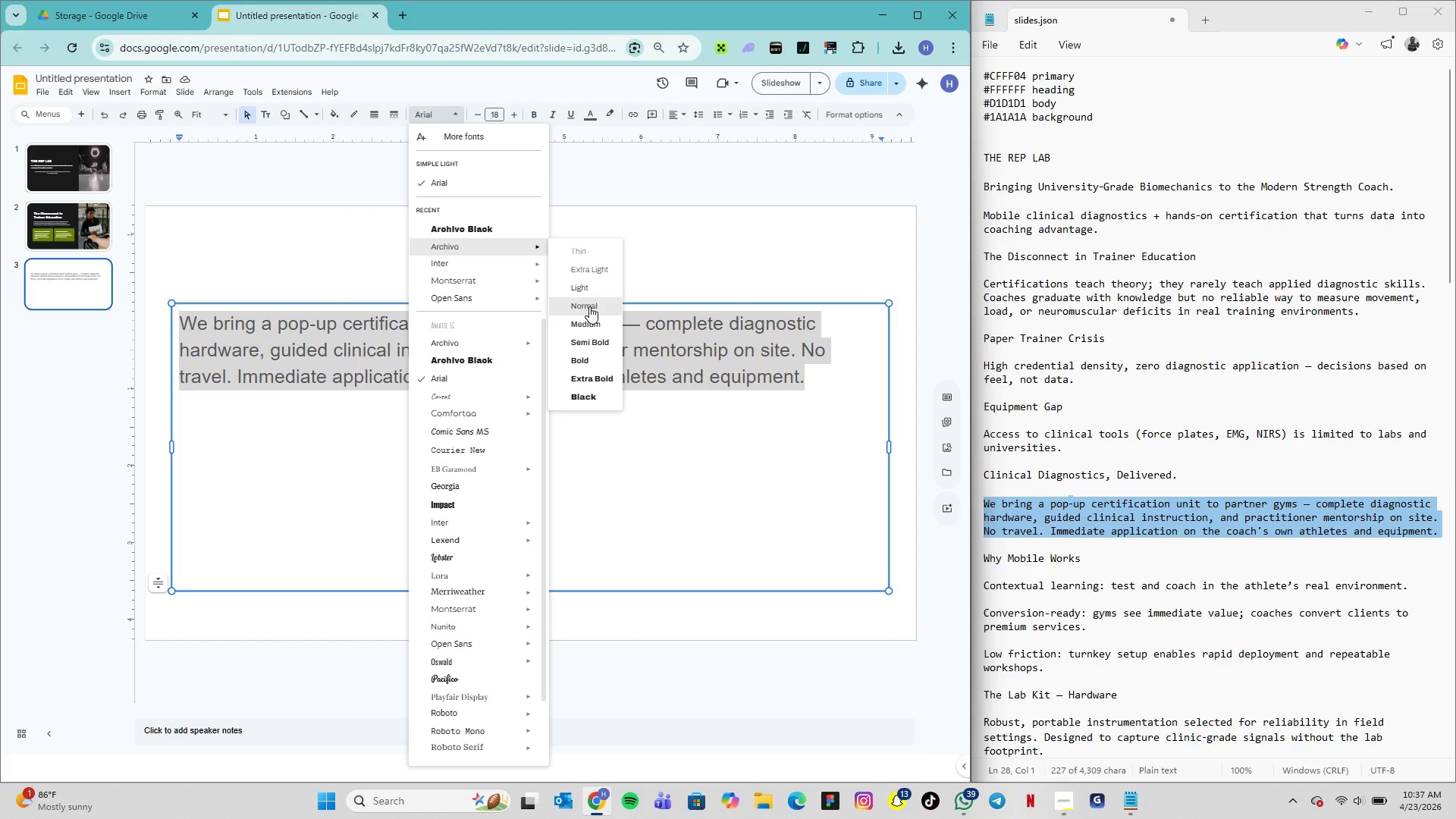 
left_click([598, 116])
 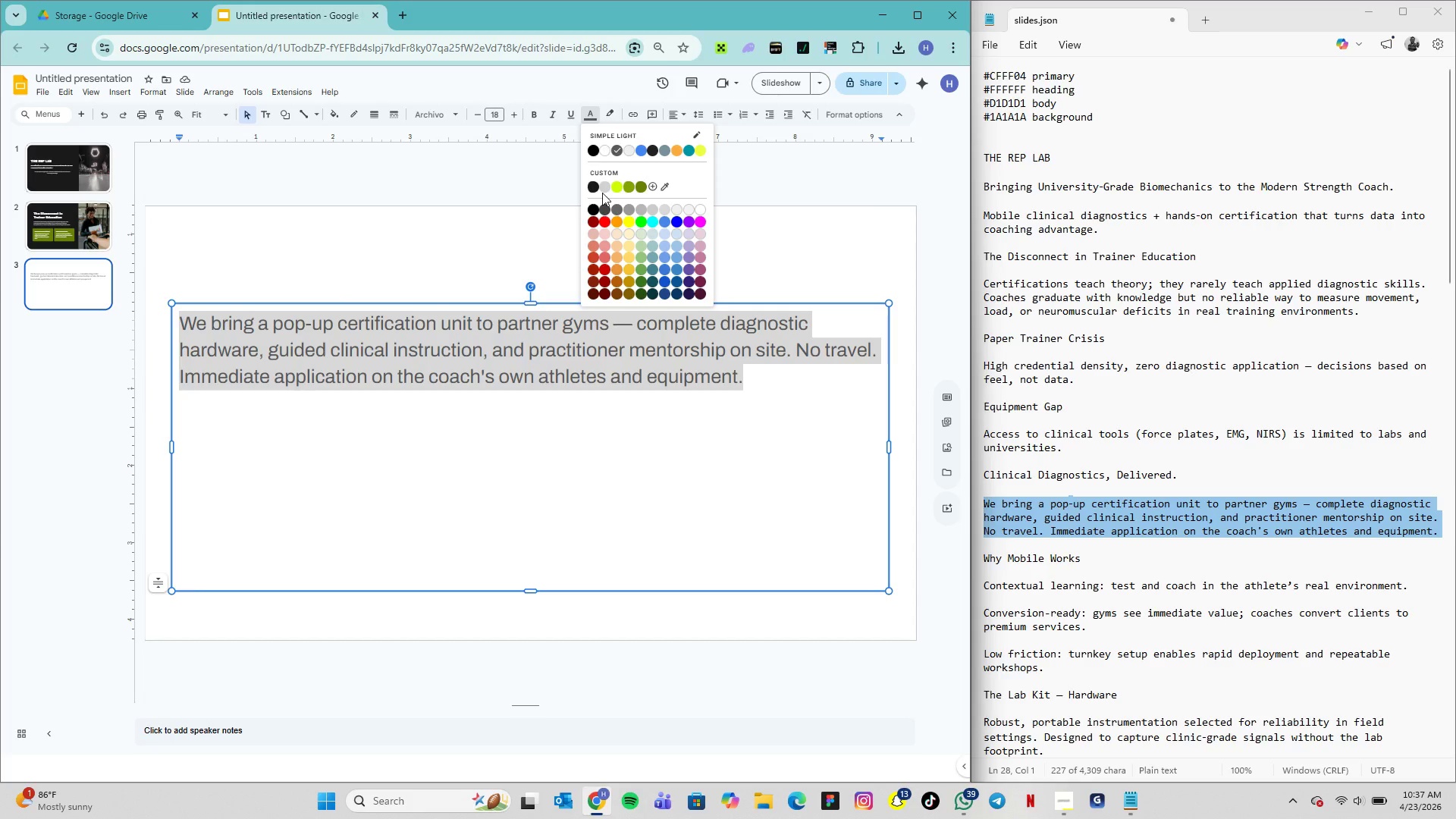 
left_click([602, 188])
 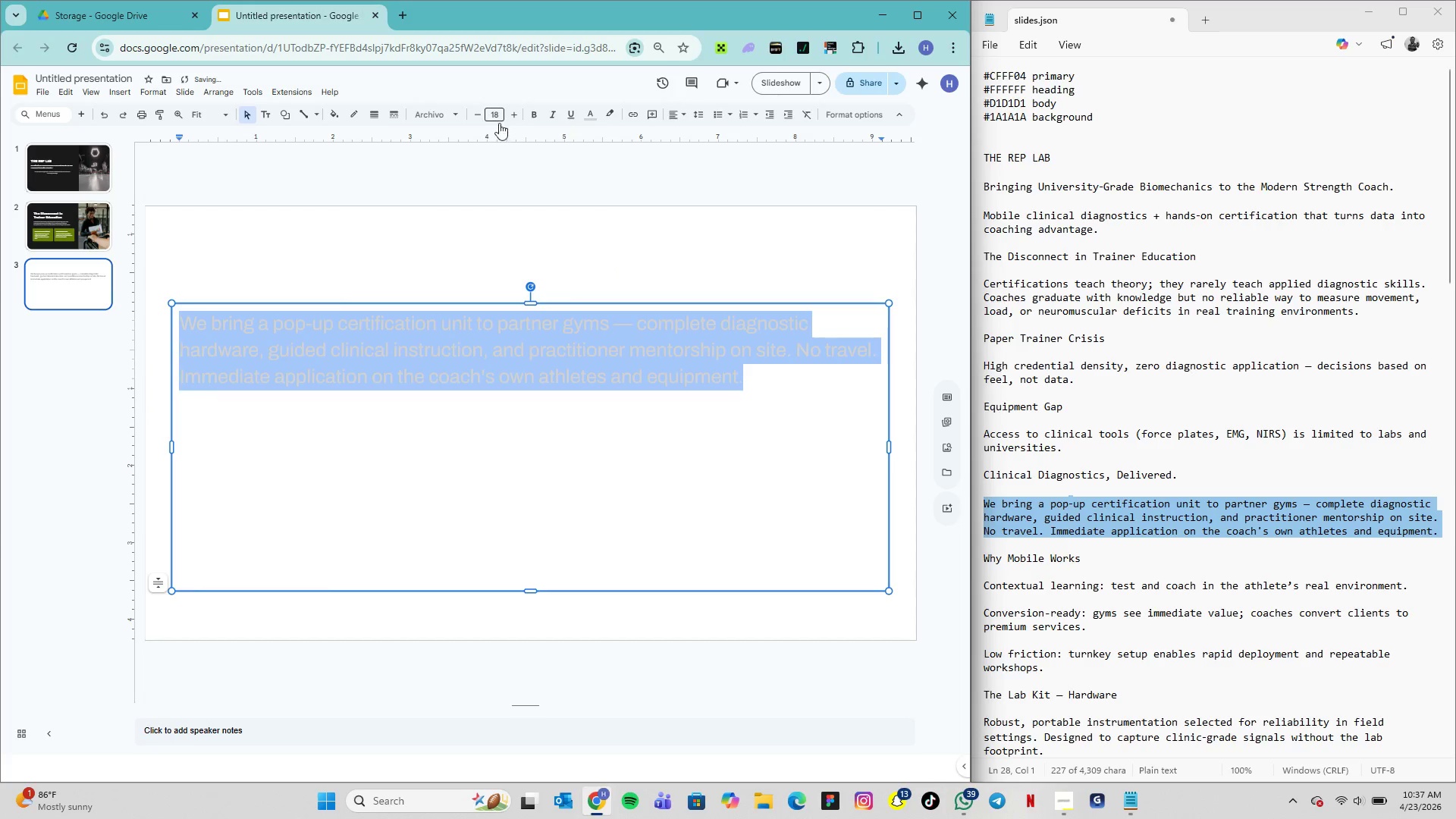 
left_click([499, 114])
 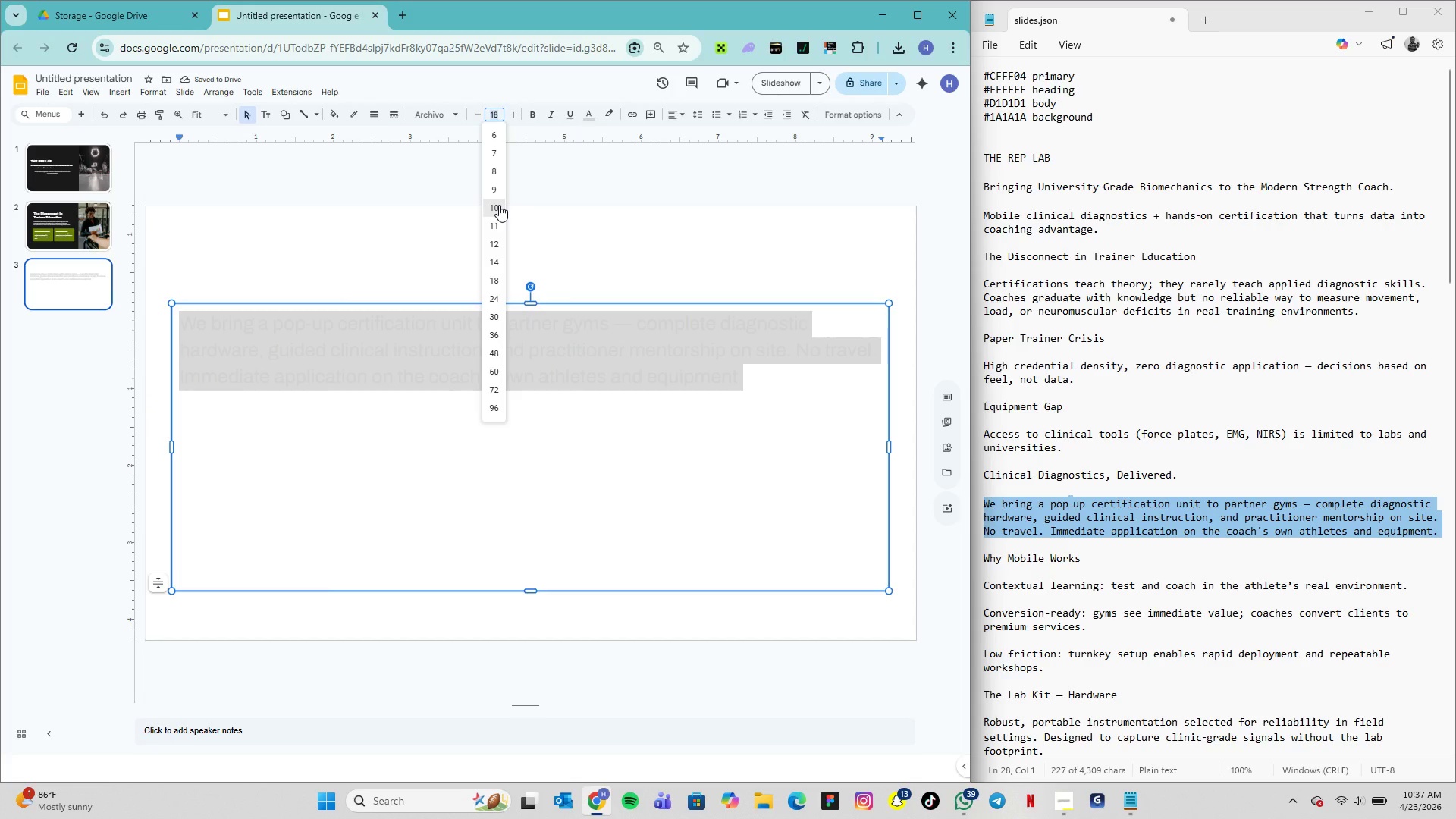 
left_click([499, 205])
 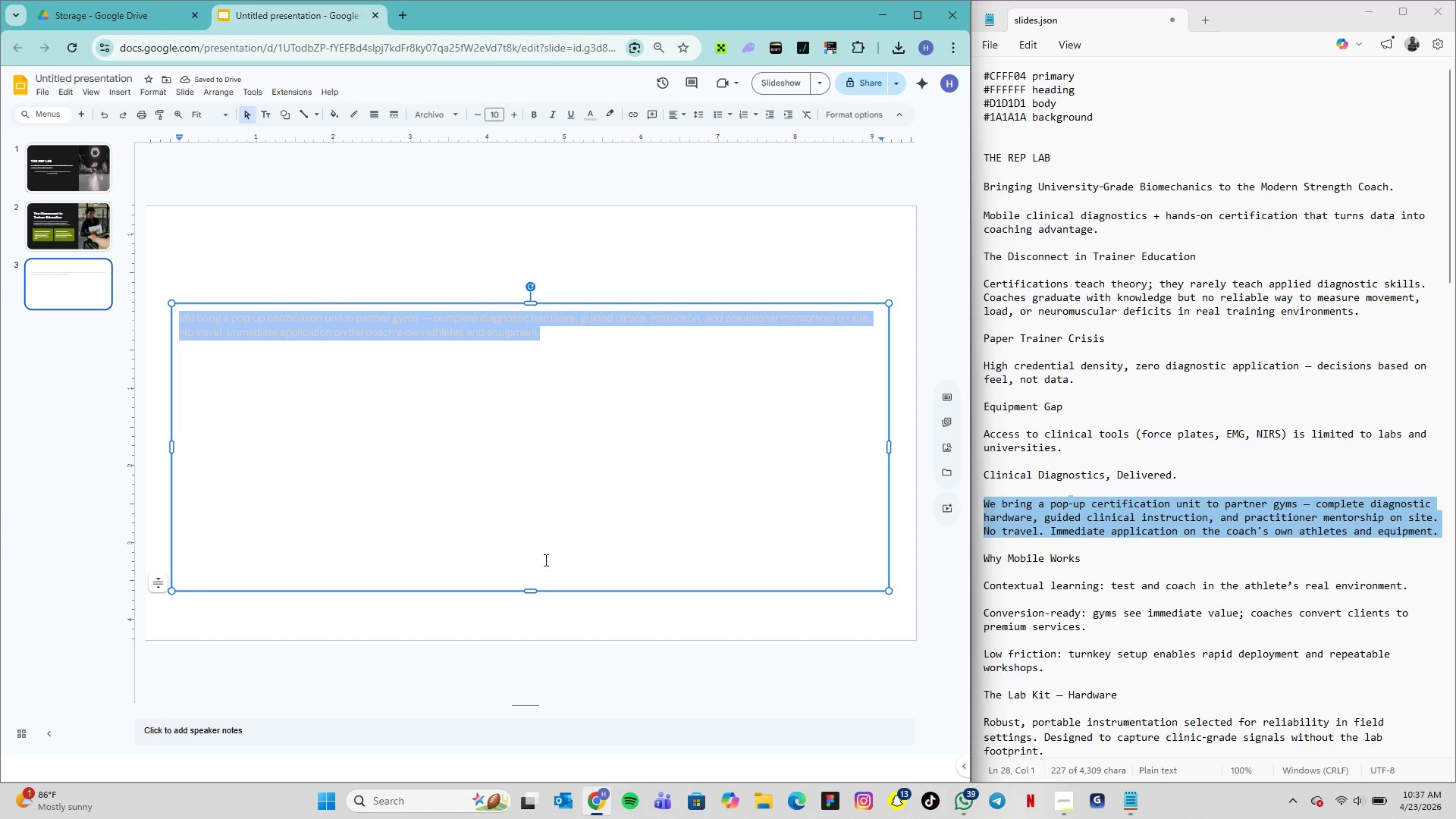 
wait(7.05)
 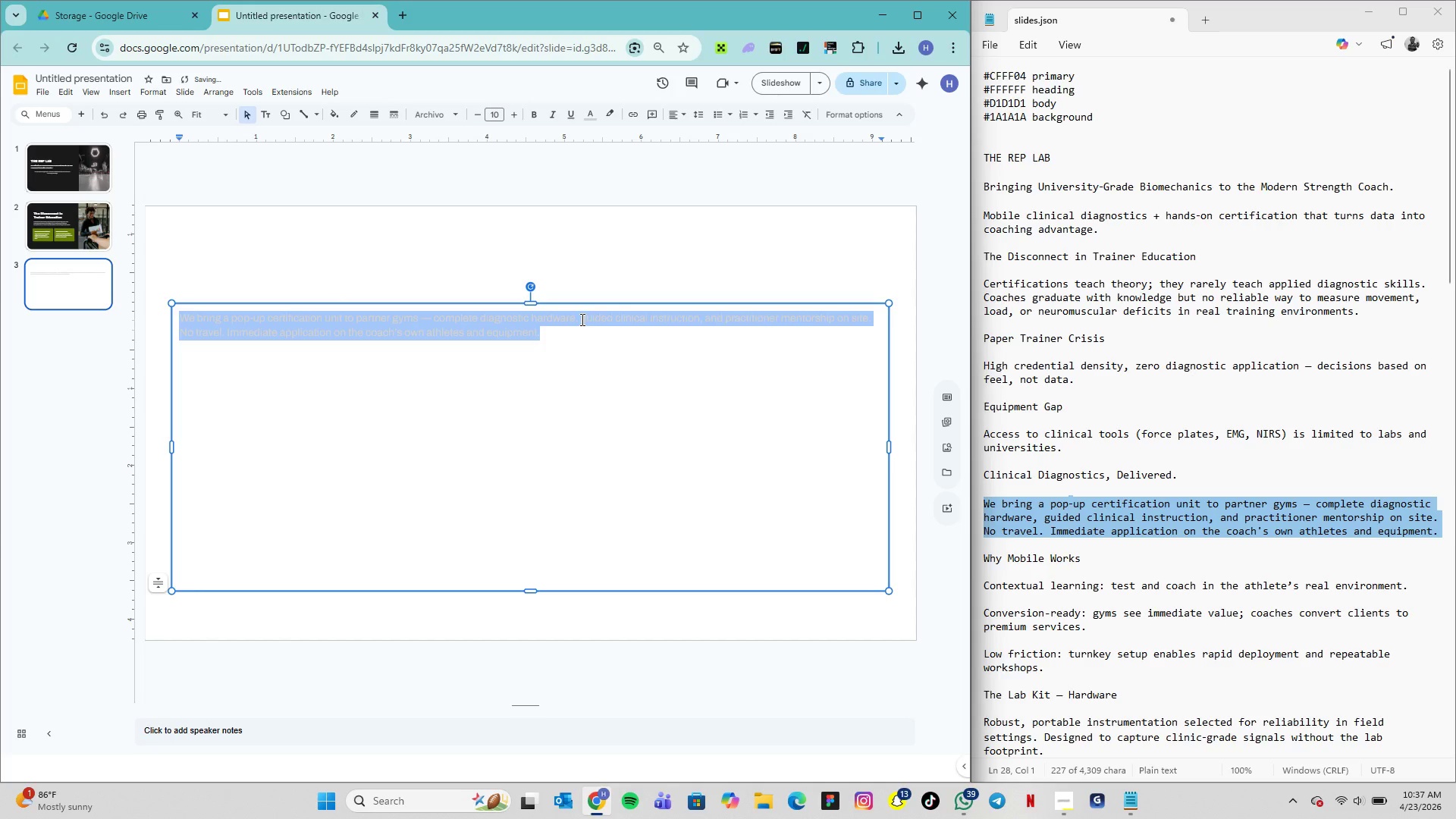 
left_click_drag(start_coordinate=[530, 592], to_coordinate=[539, 349])
 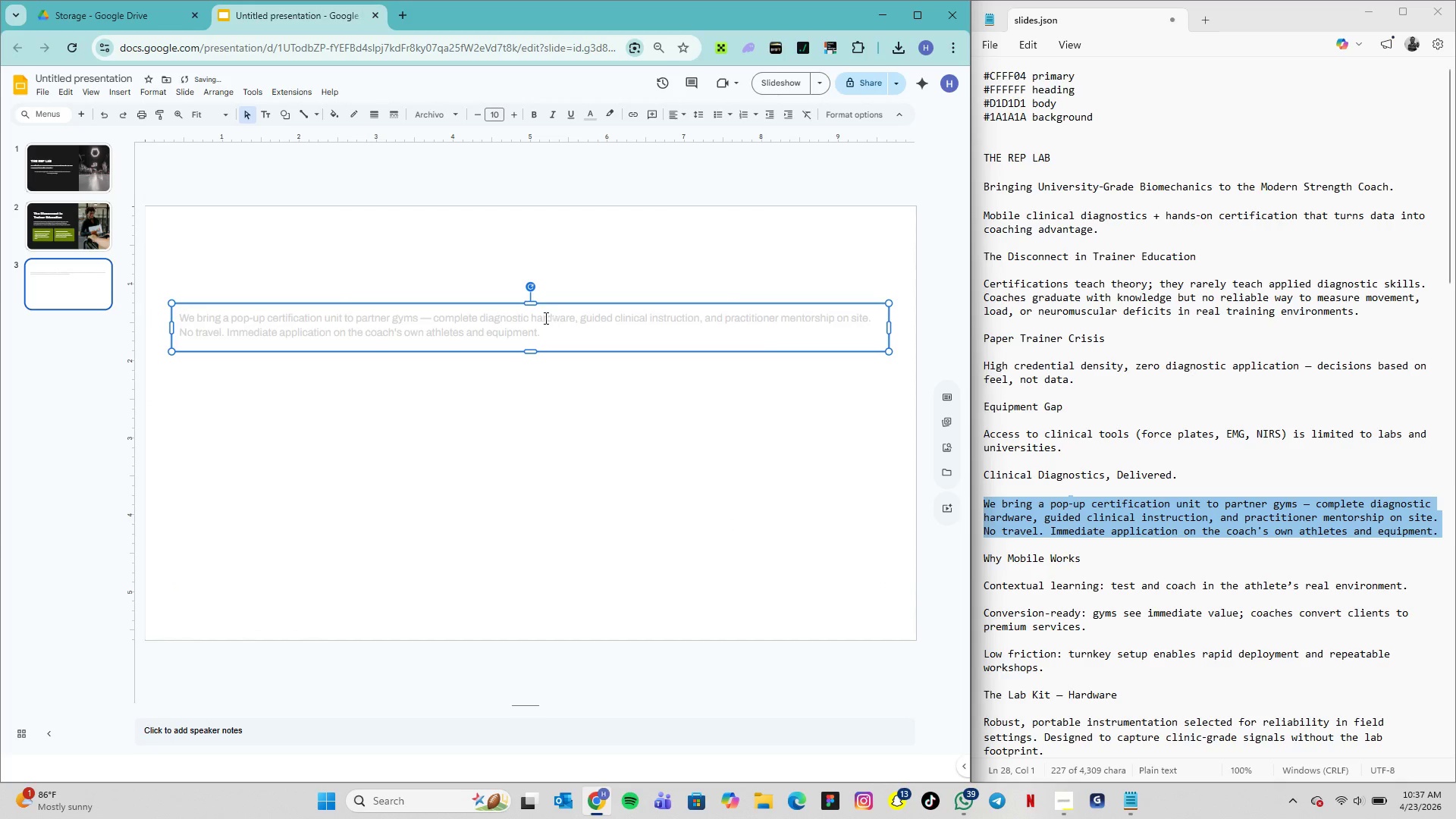 
double_click([544, 316])
 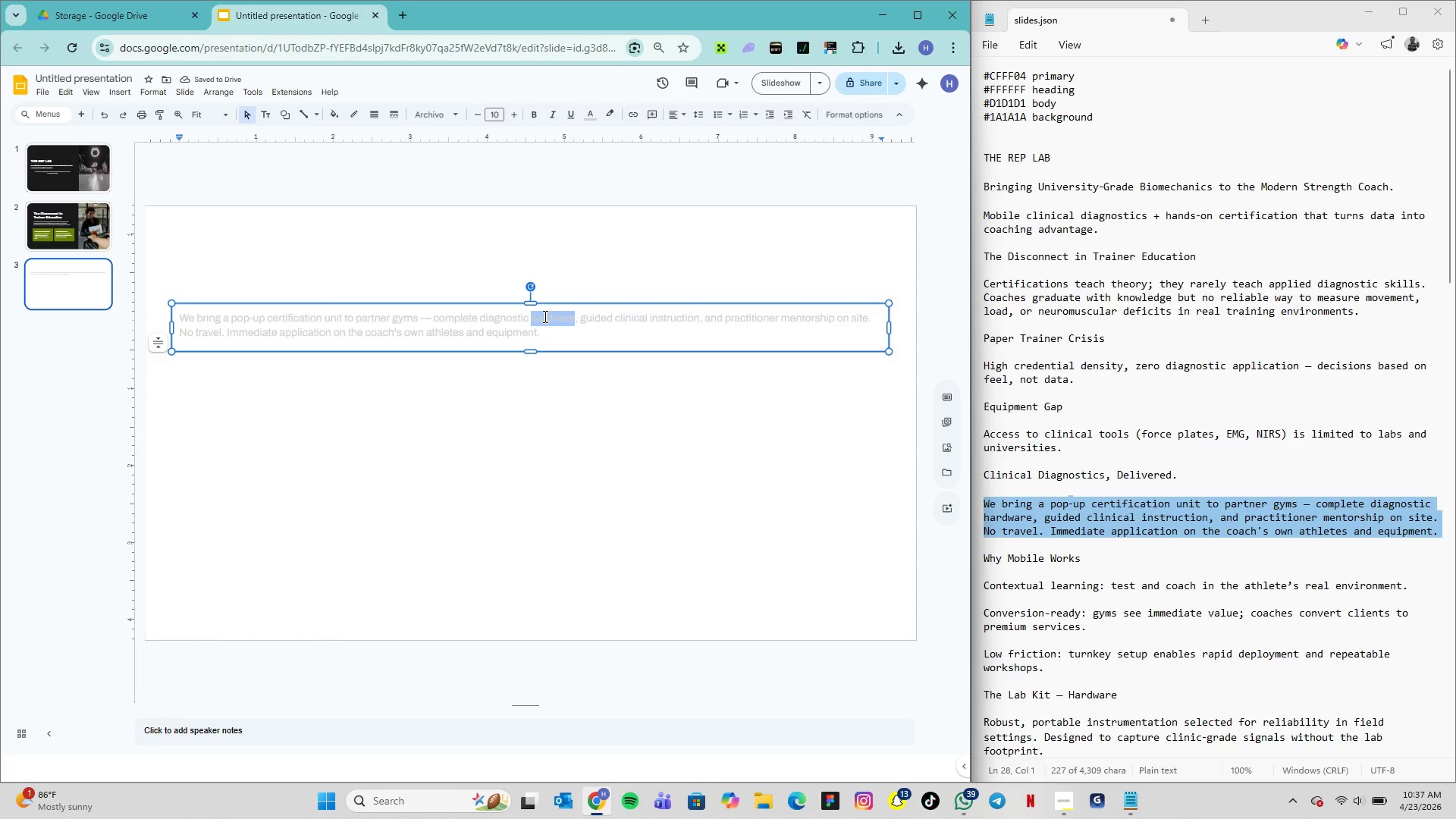 
triple_click([544, 316])
 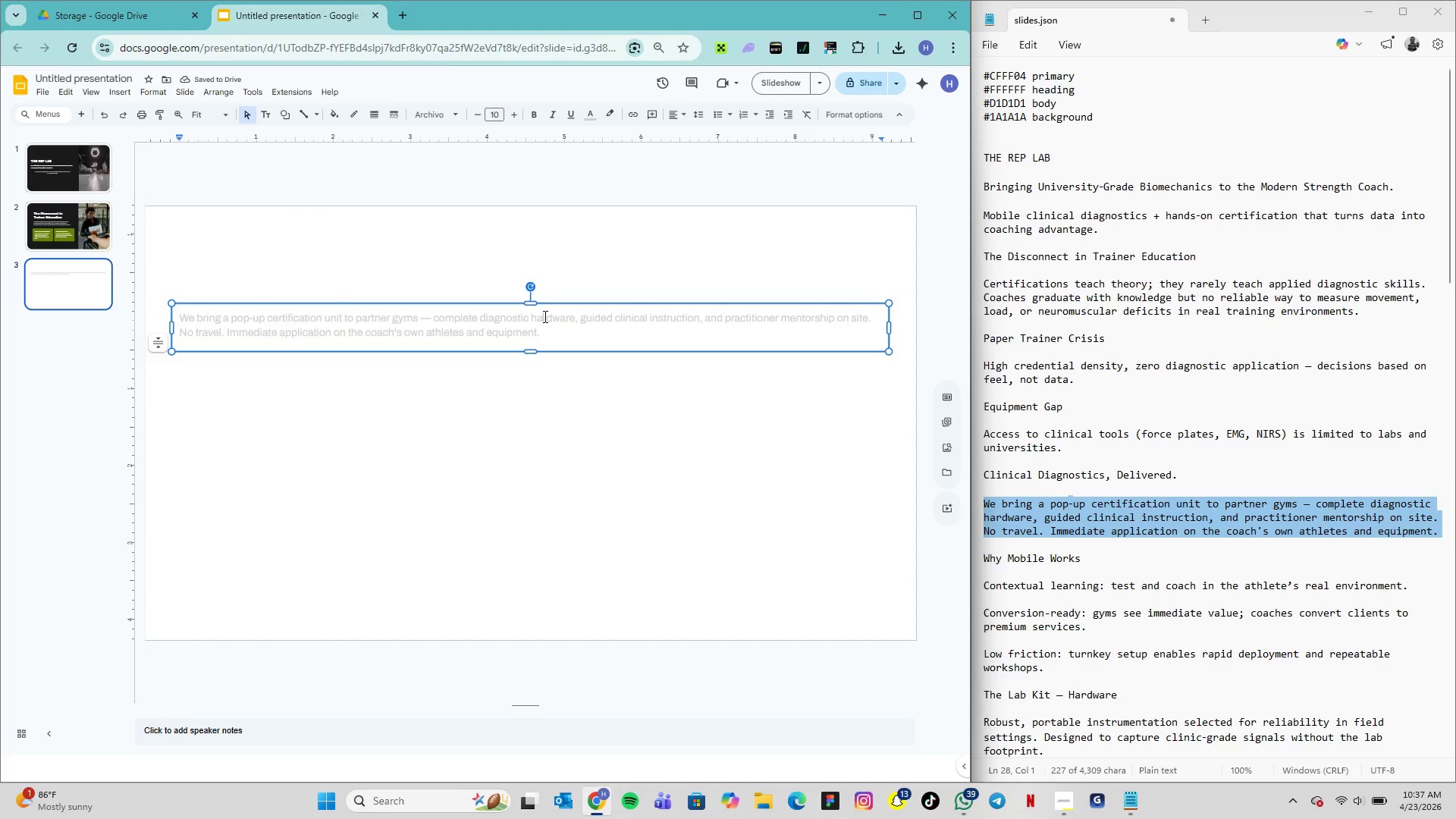 
double_click([544, 316])
 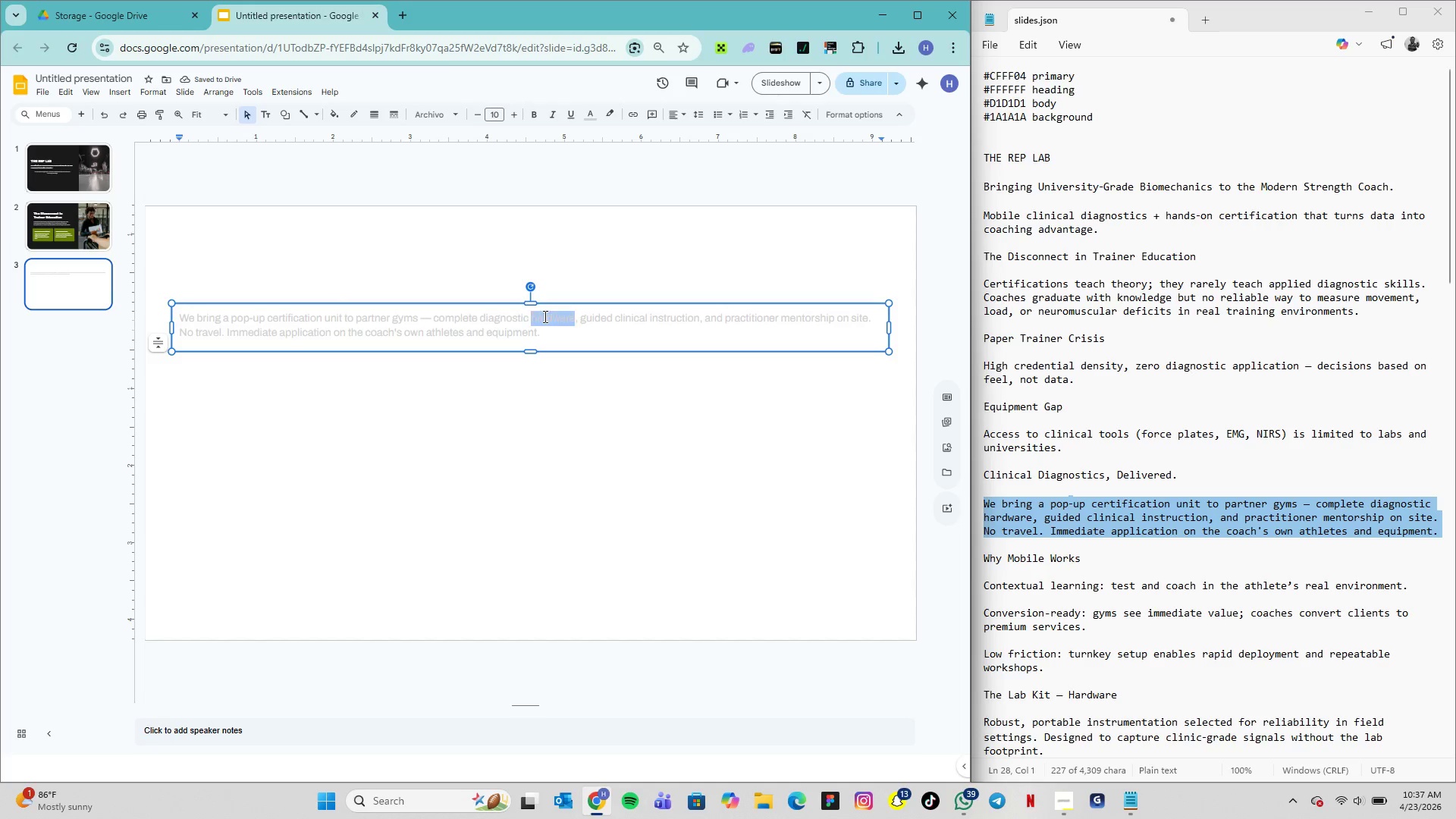 
triple_click([544, 316])
 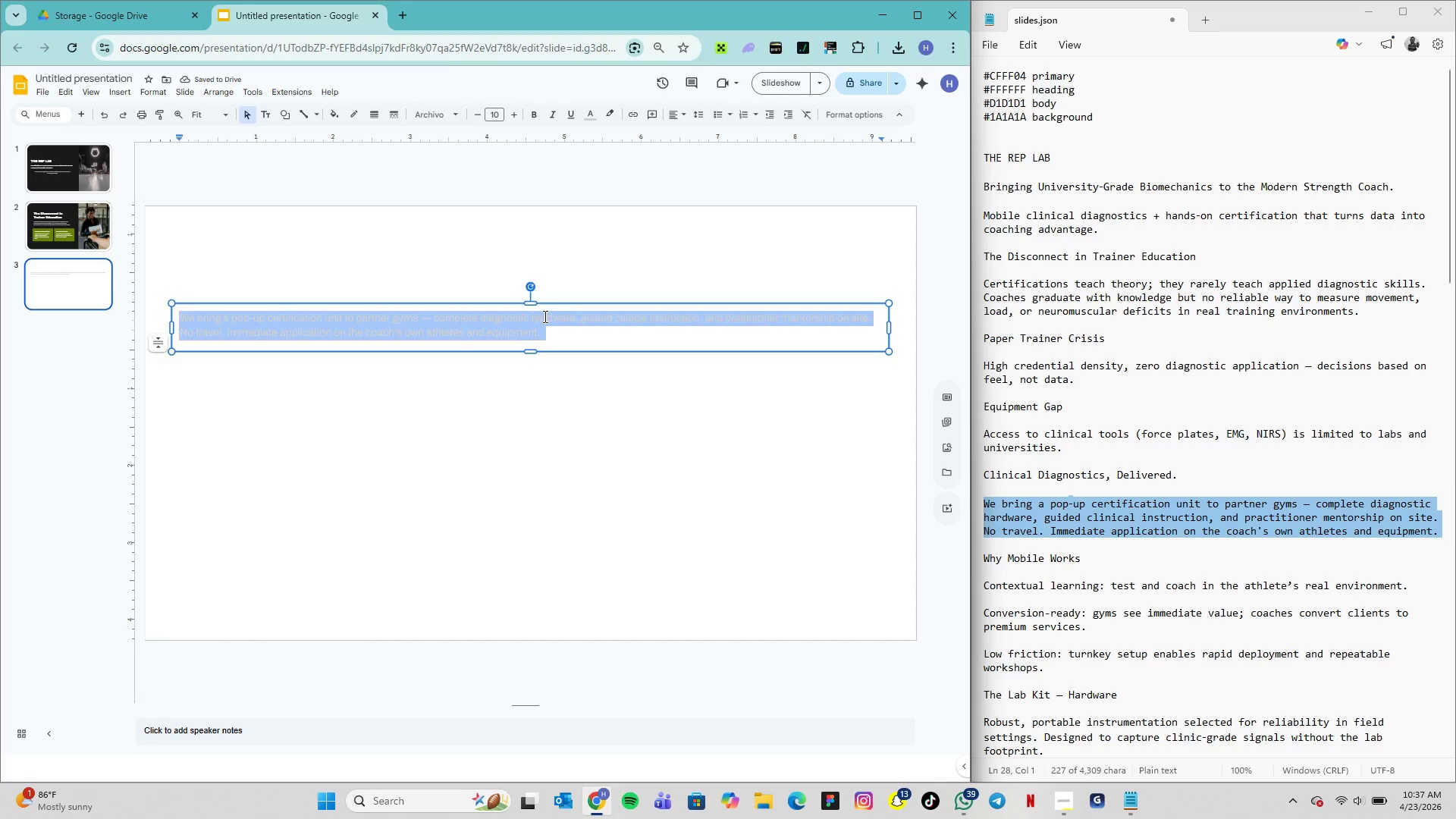 
triple_click([544, 316])
 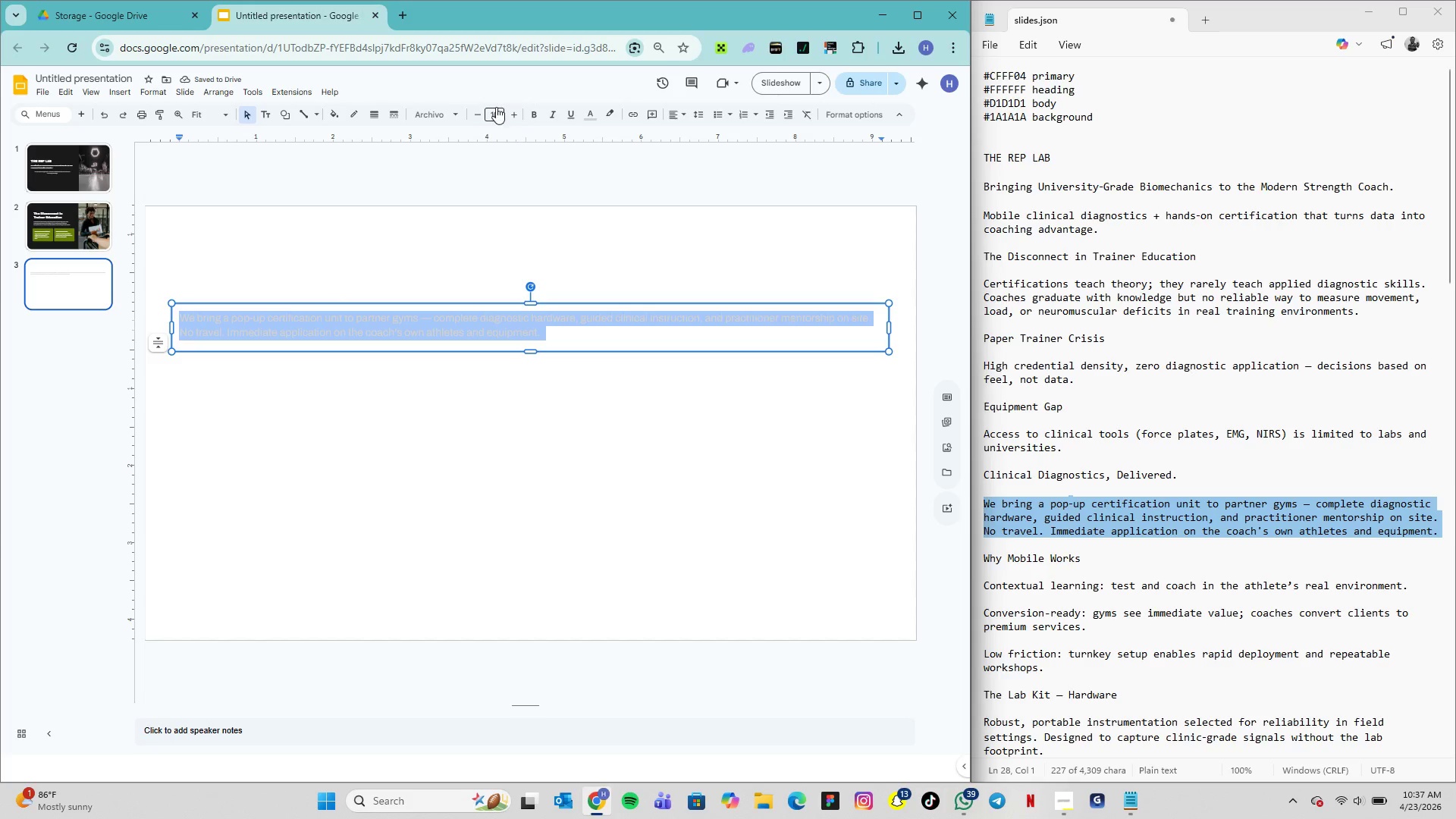 
left_click_drag(start_coordinate=[497, 110], to_coordinate=[502, 112])
 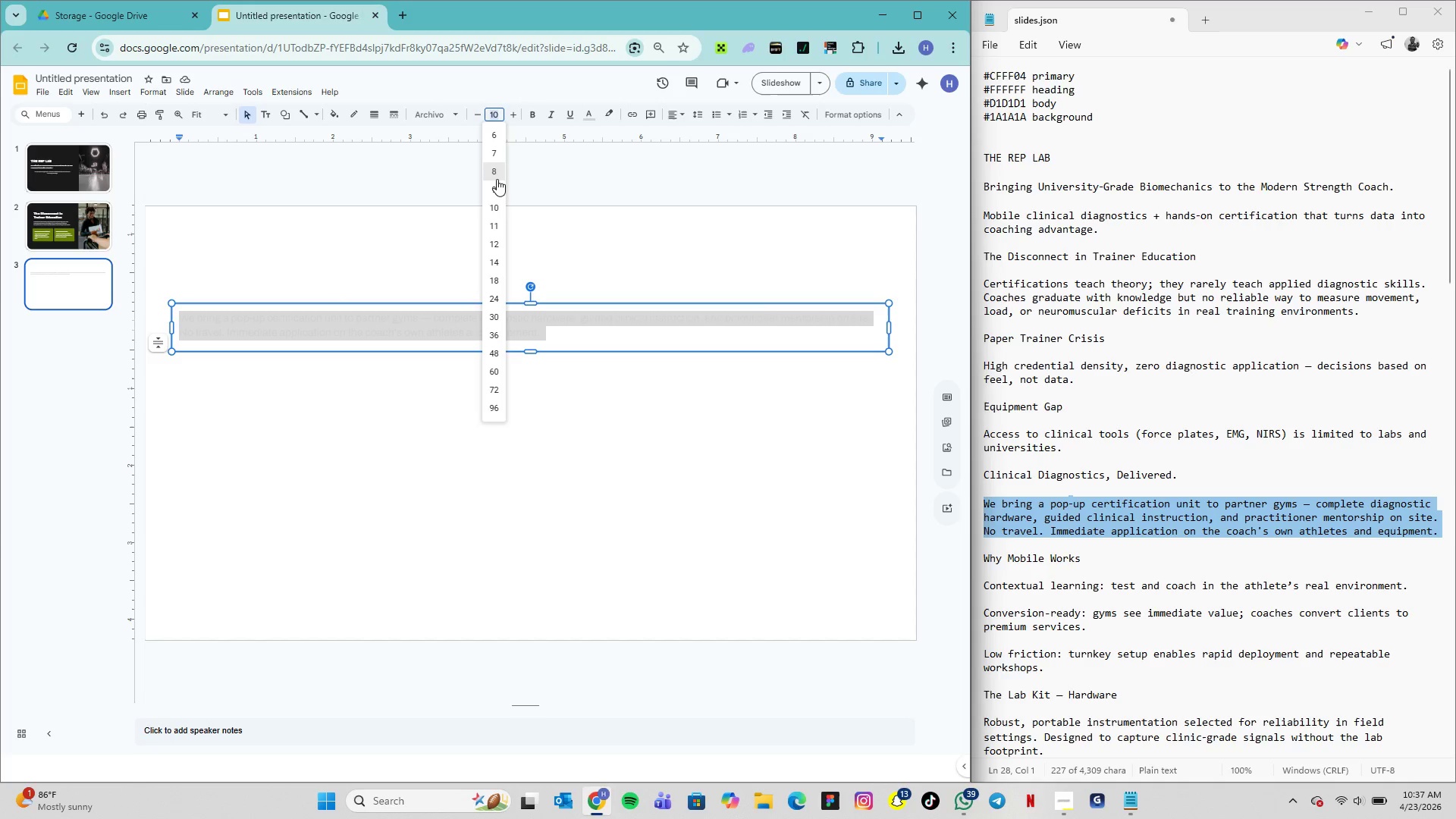 
left_click([498, 175])
 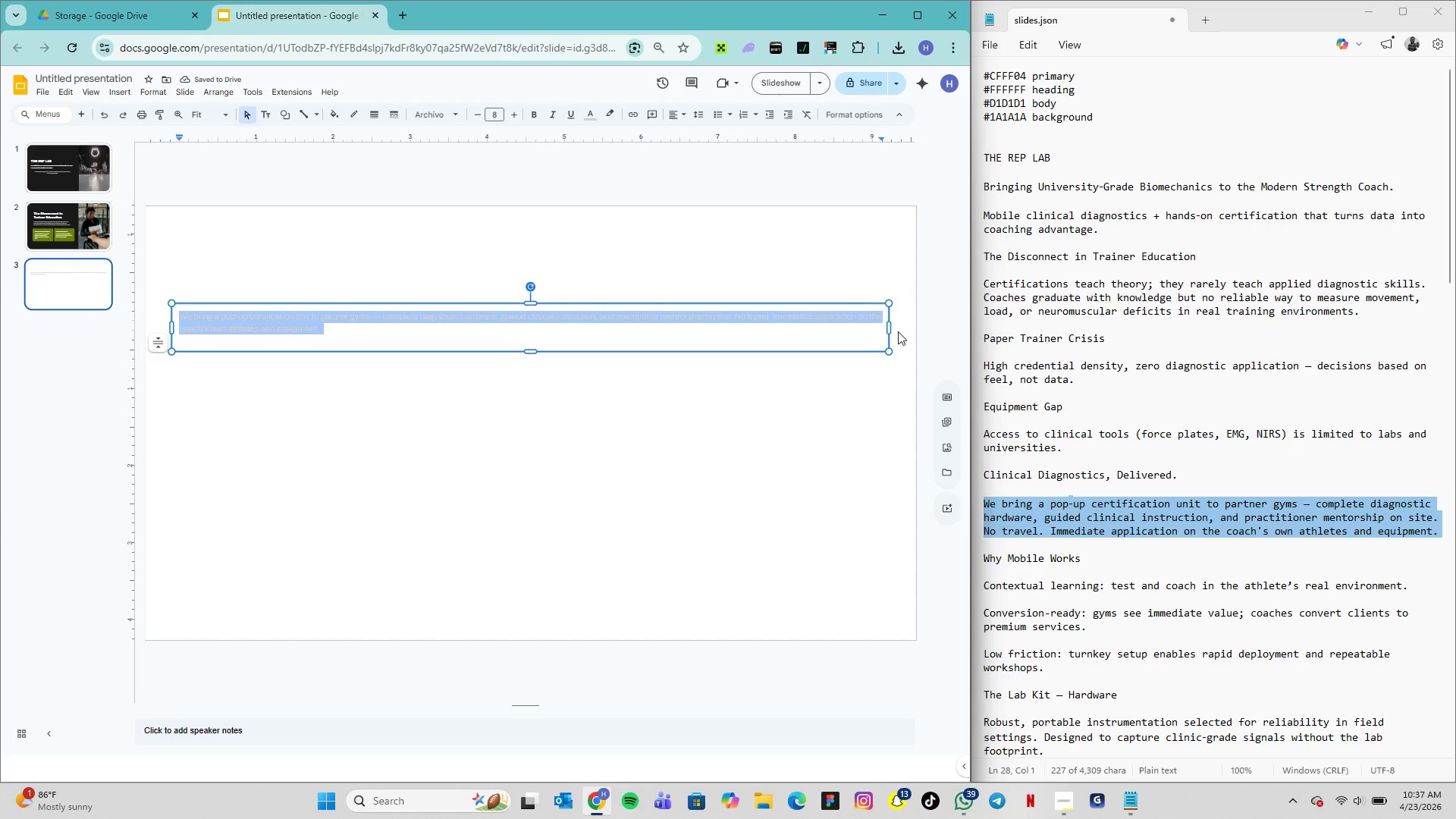 
left_click_drag(start_coordinate=[890, 331], to_coordinate=[906, 331])
 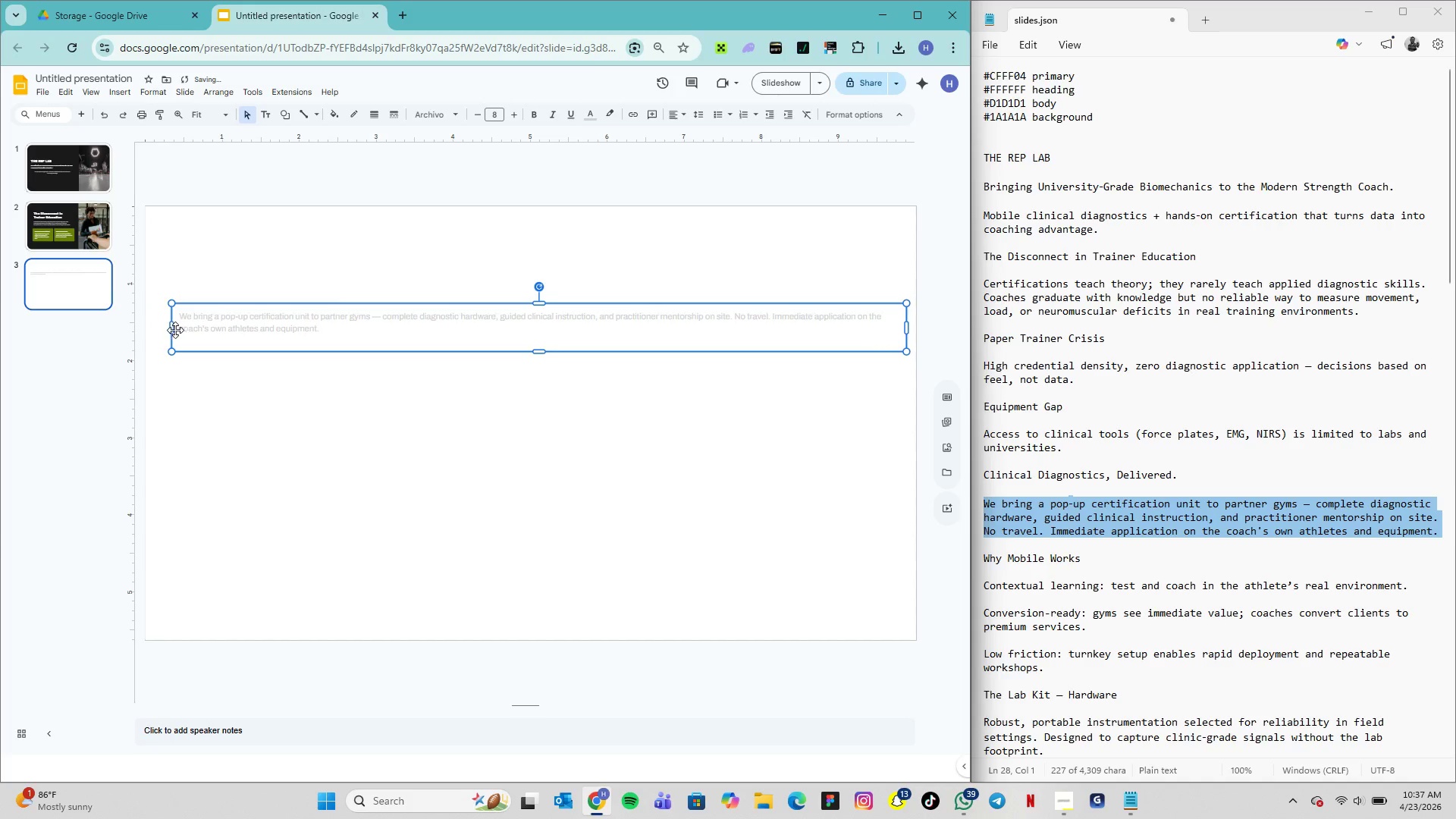 
left_click_drag(start_coordinate=[171, 328], to_coordinate=[153, 325])
 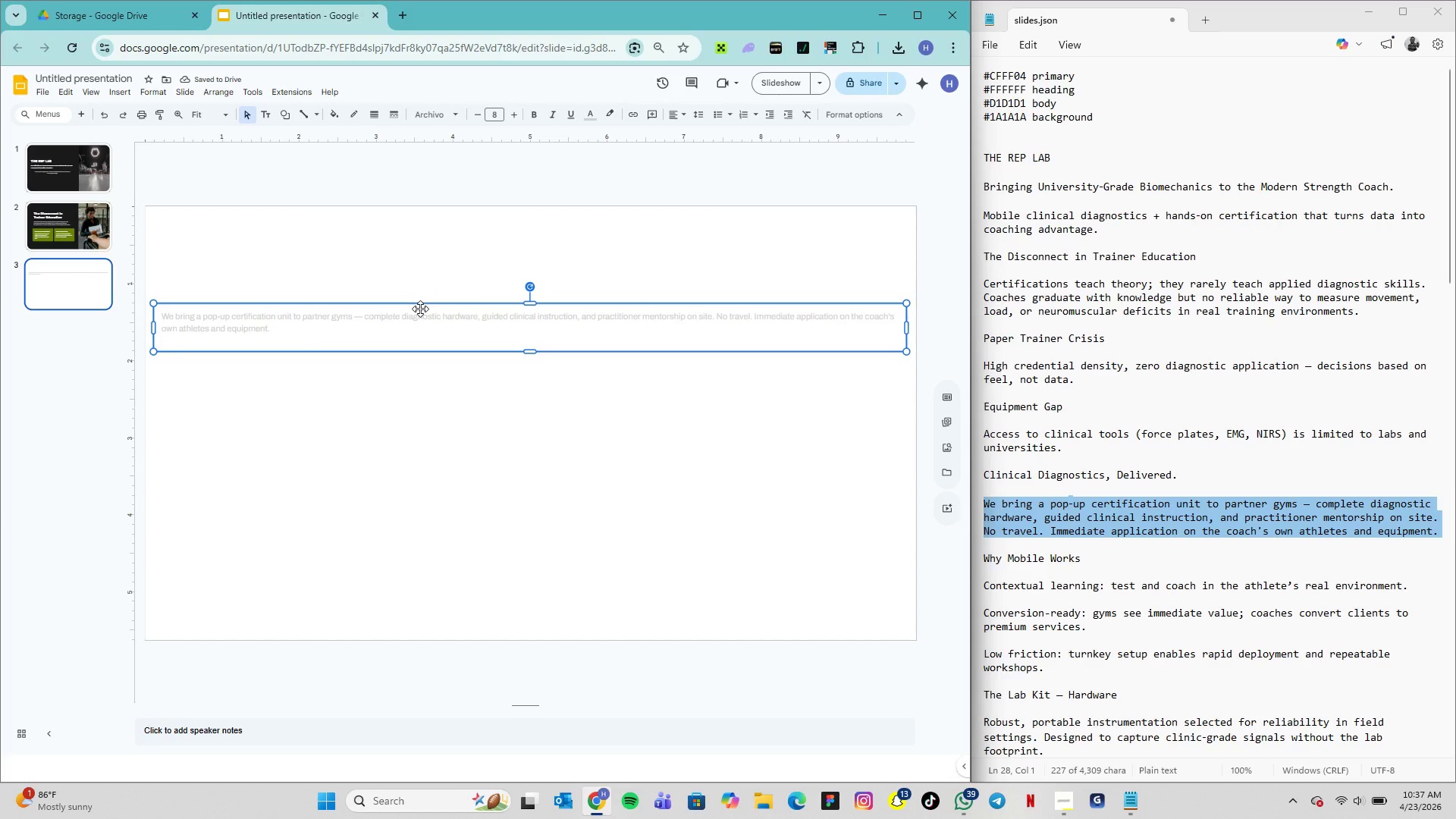 
left_click_drag(start_coordinate=[420, 309], to_coordinate=[422, 292])
 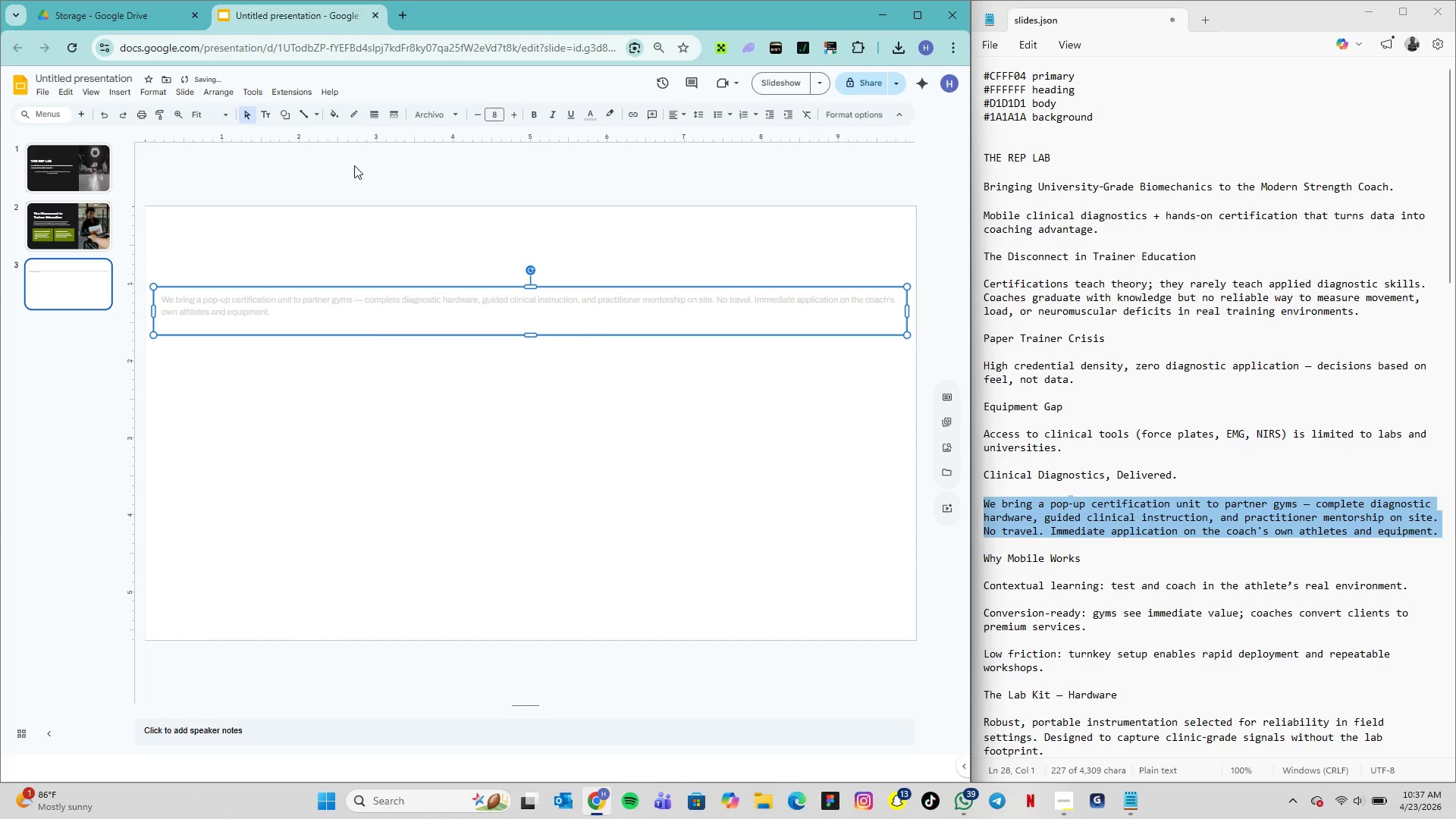 
left_click([300, 240])
 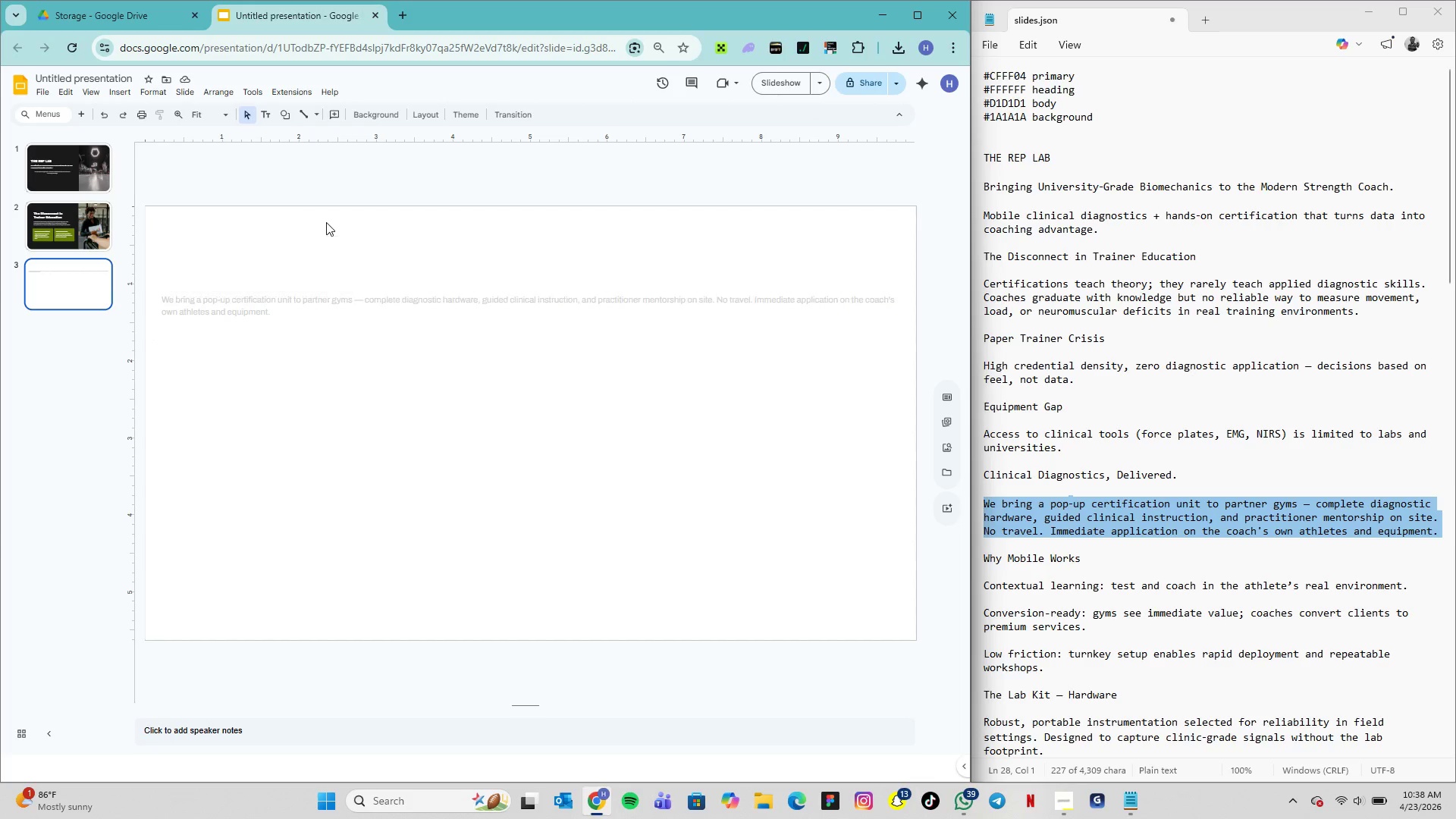 
left_click([365, 120])
 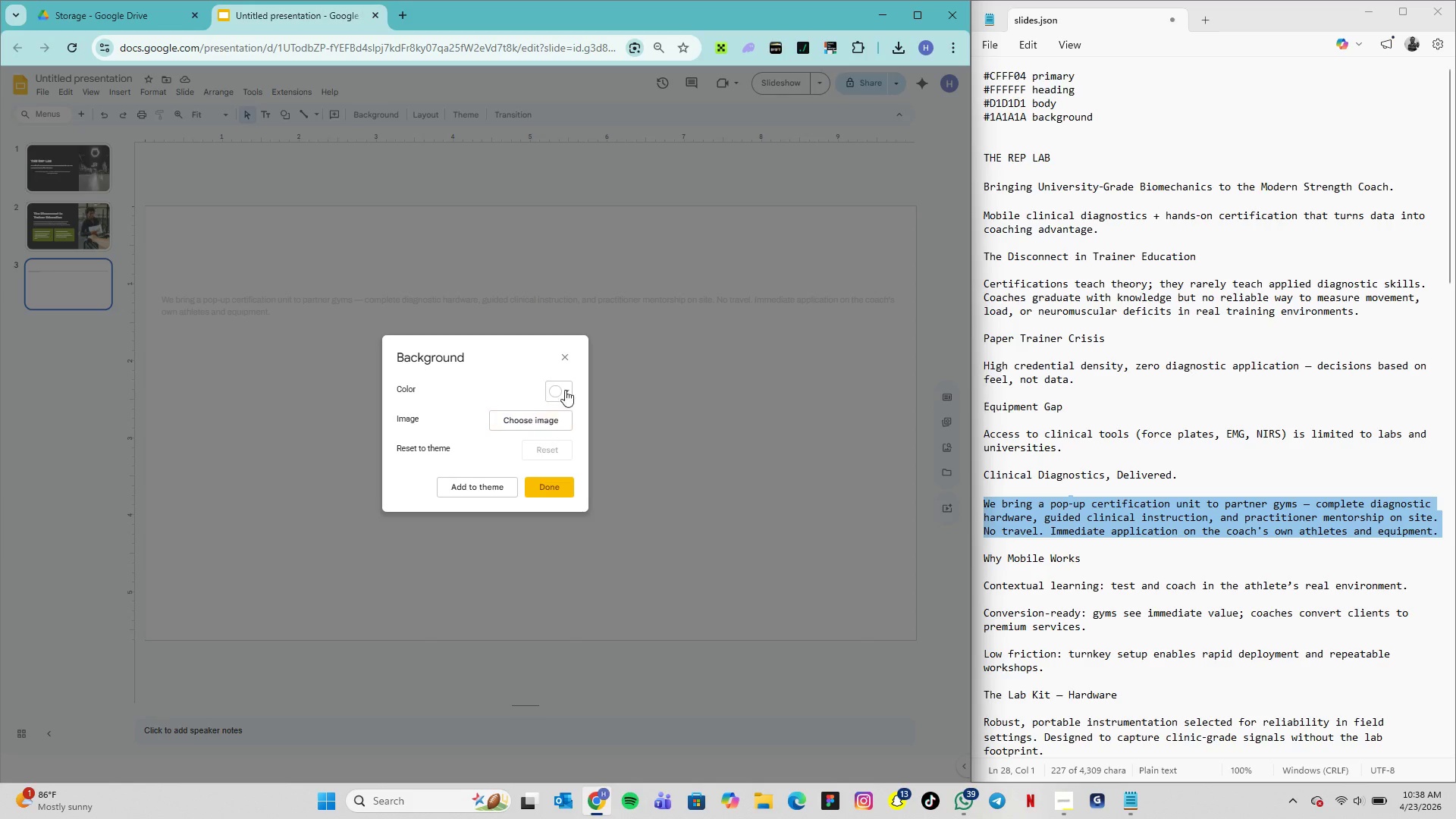 
left_click([553, 390])
 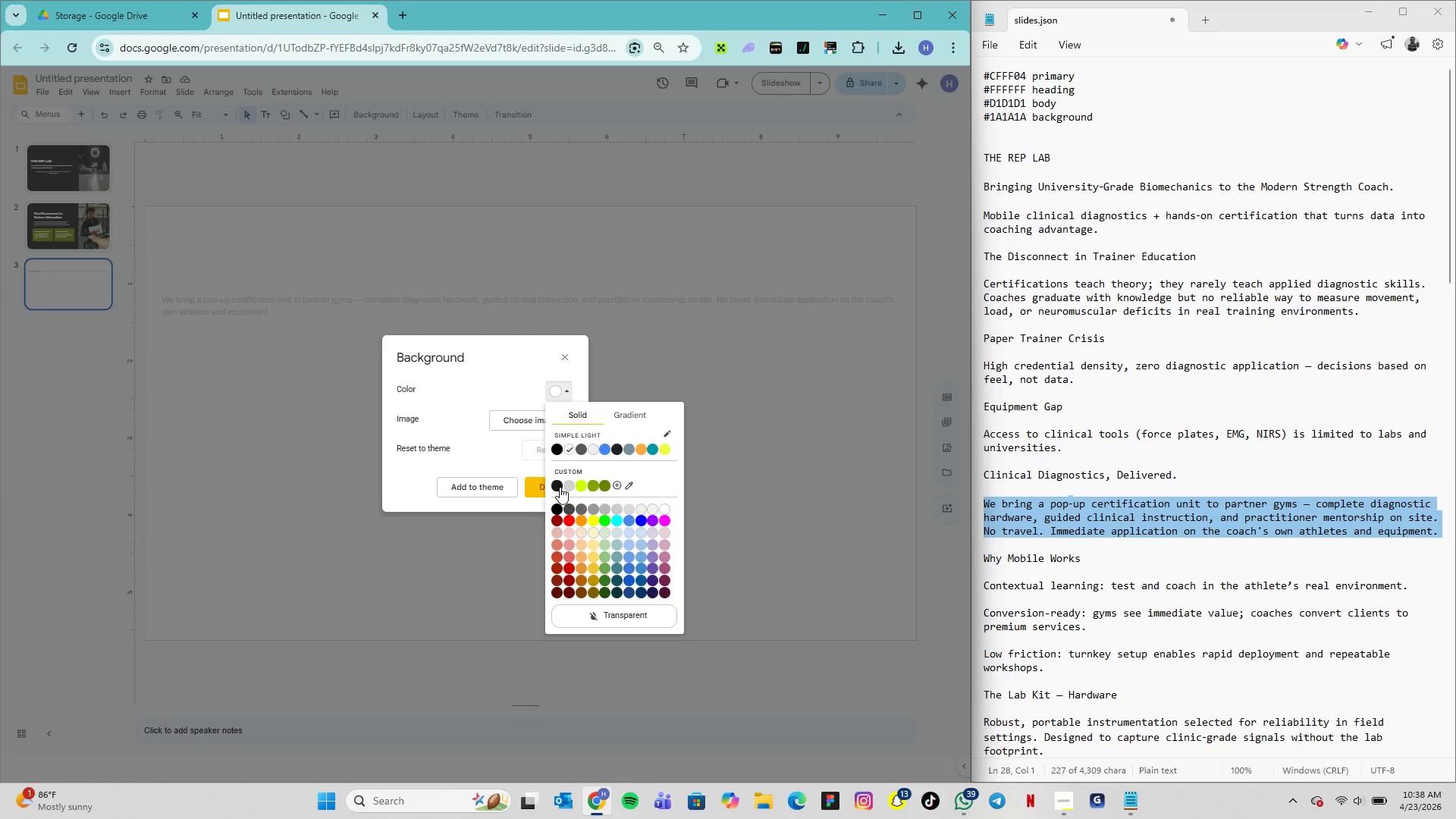 
left_click([560, 488])
 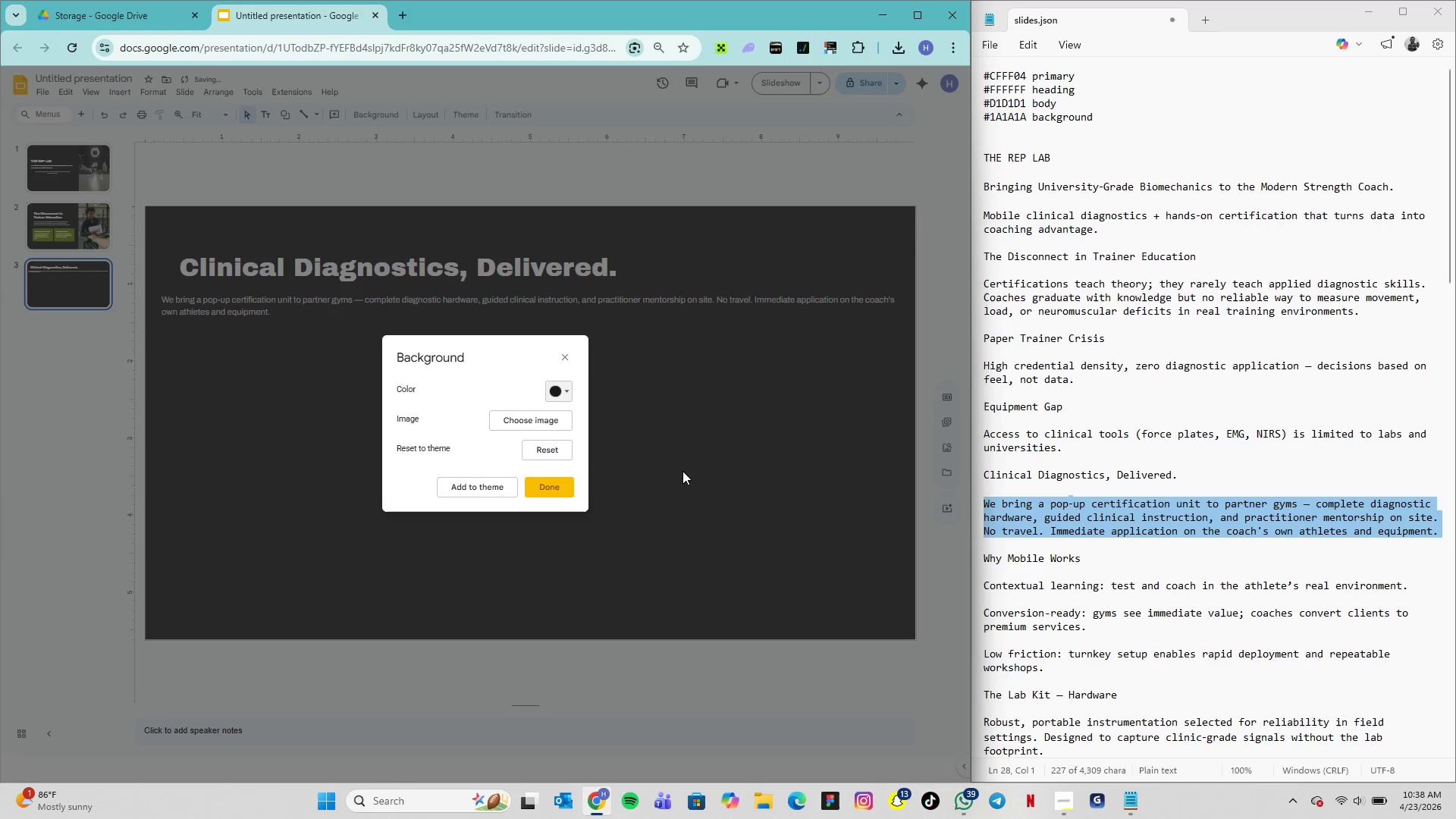 
left_click([698, 466])
 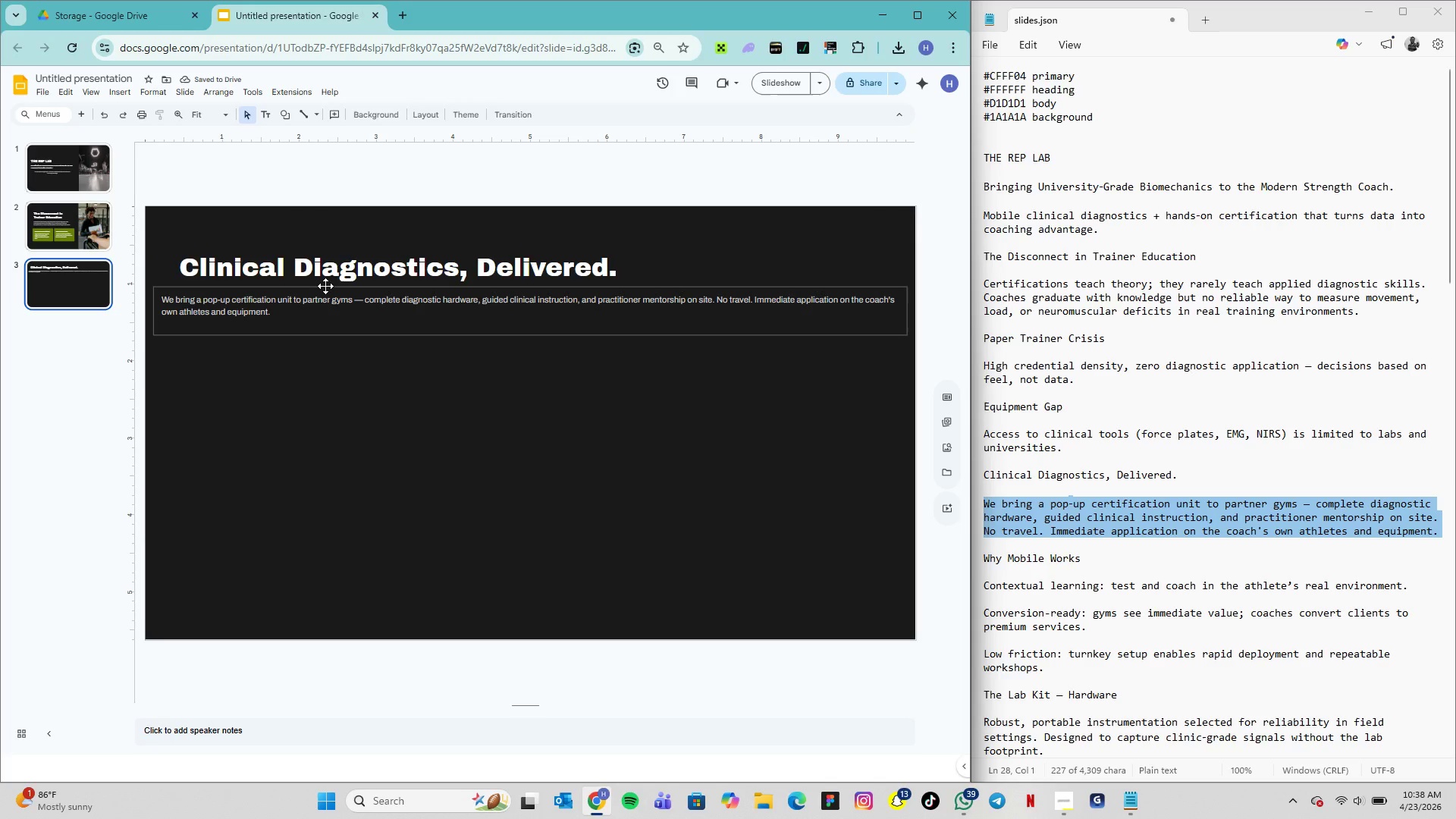 
left_click_drag(start_coordinate=[328, 287], to_coordinate=[339, 289])
 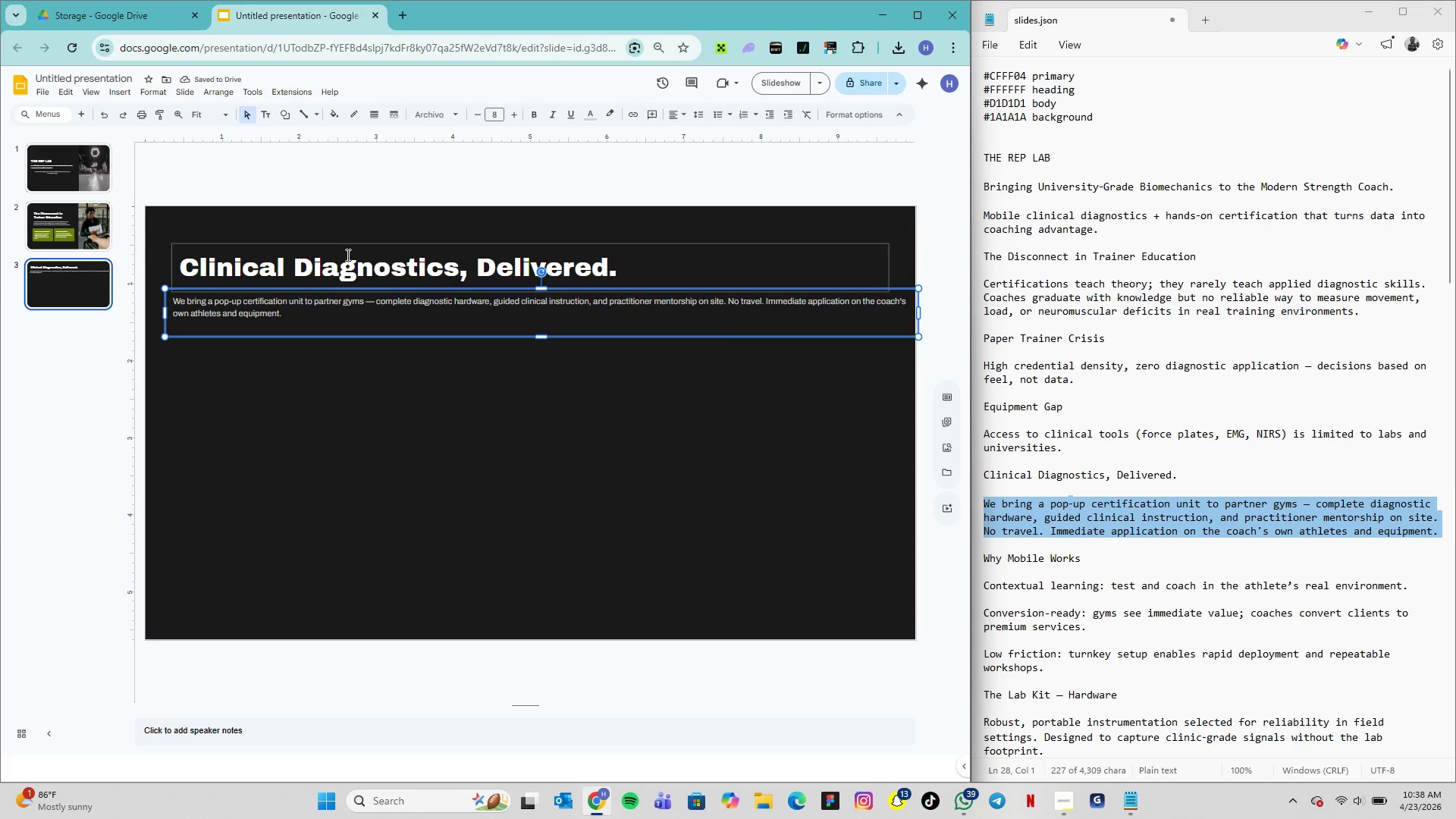 
left_click_drag(start_coordinate=[347, 249], to_coordinate=[339, 224])
 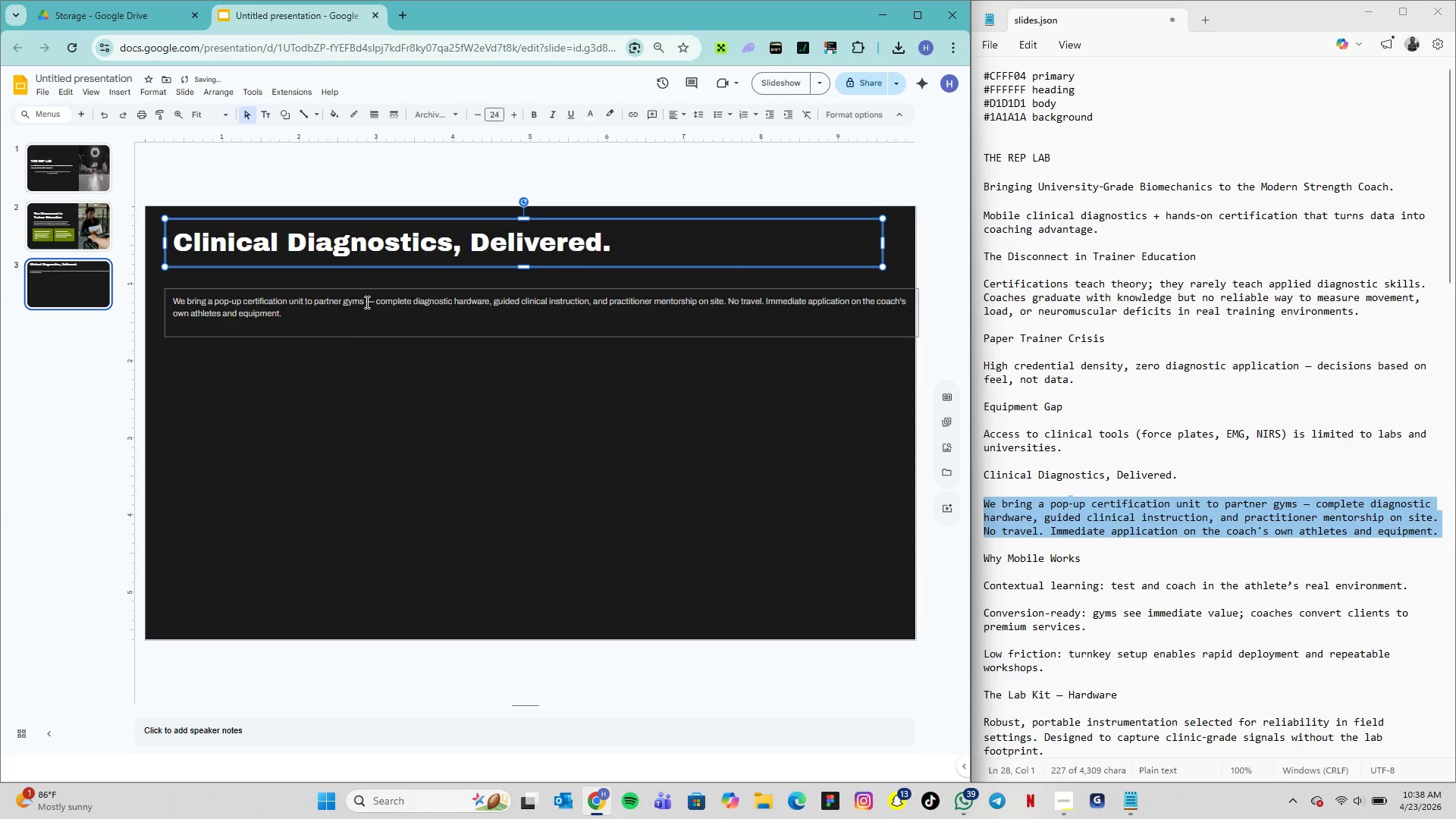 
double_click([366, 302])
 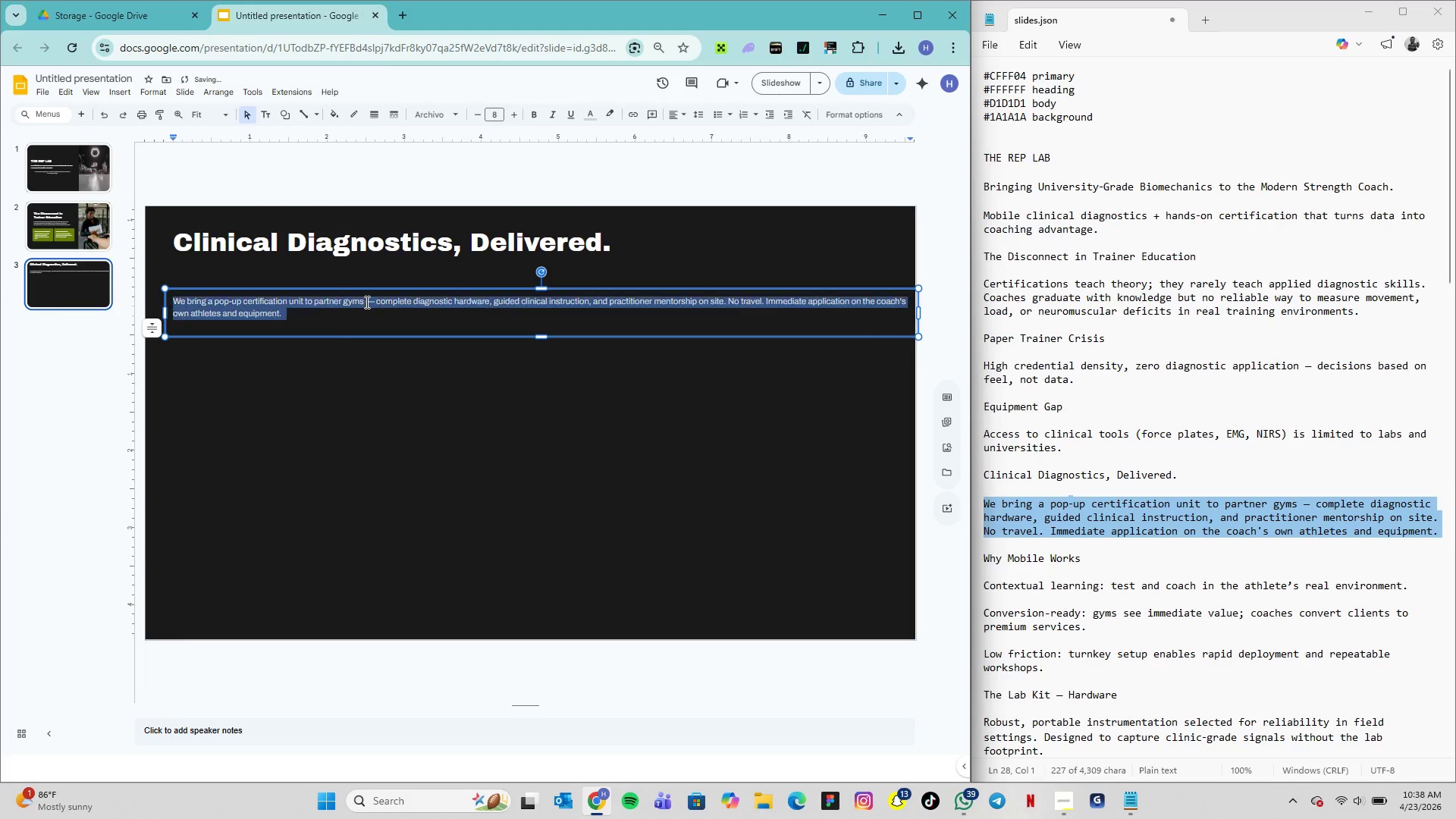 
triple_click([366, 302])
 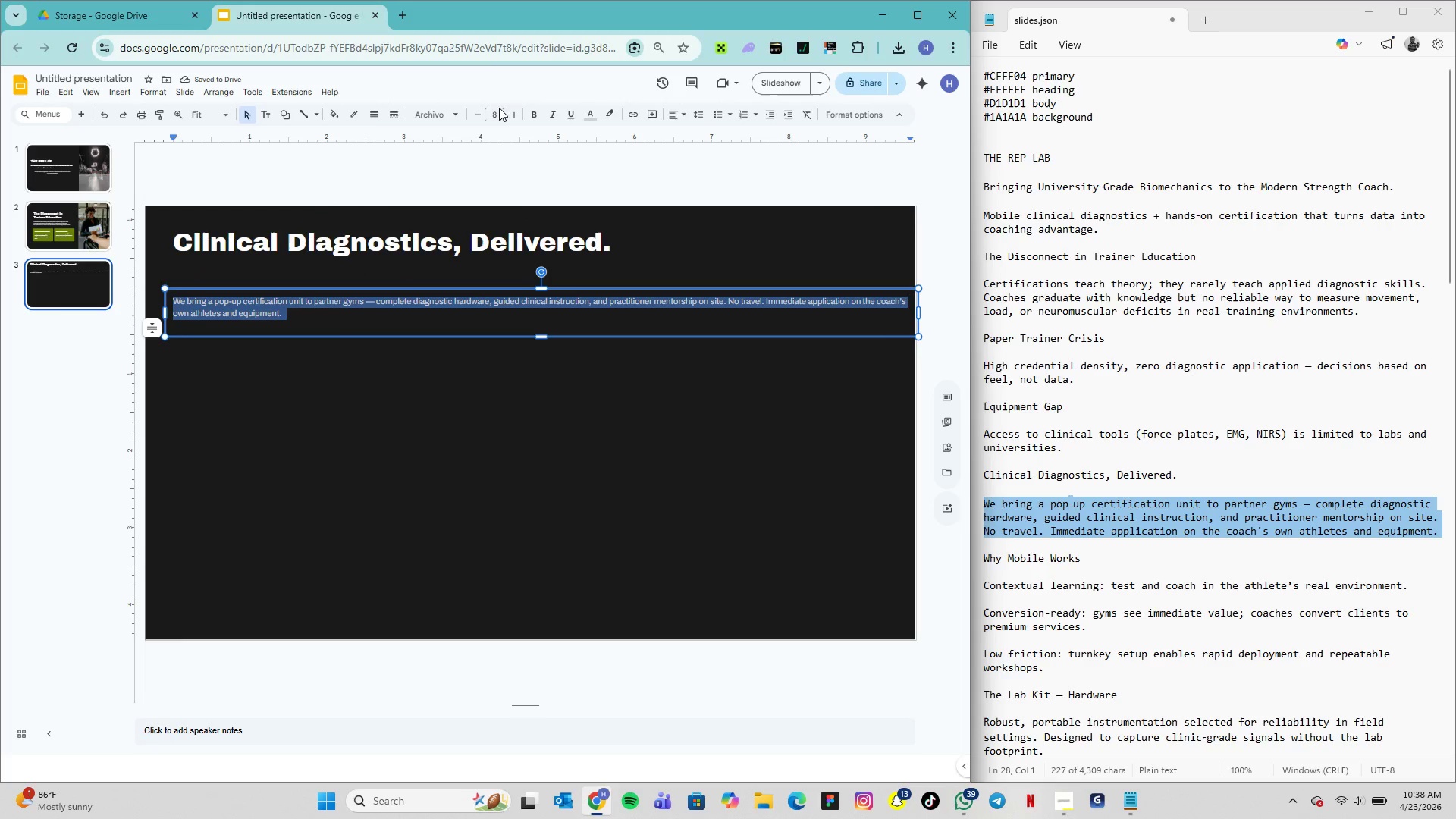 
left_click([499, 109])
 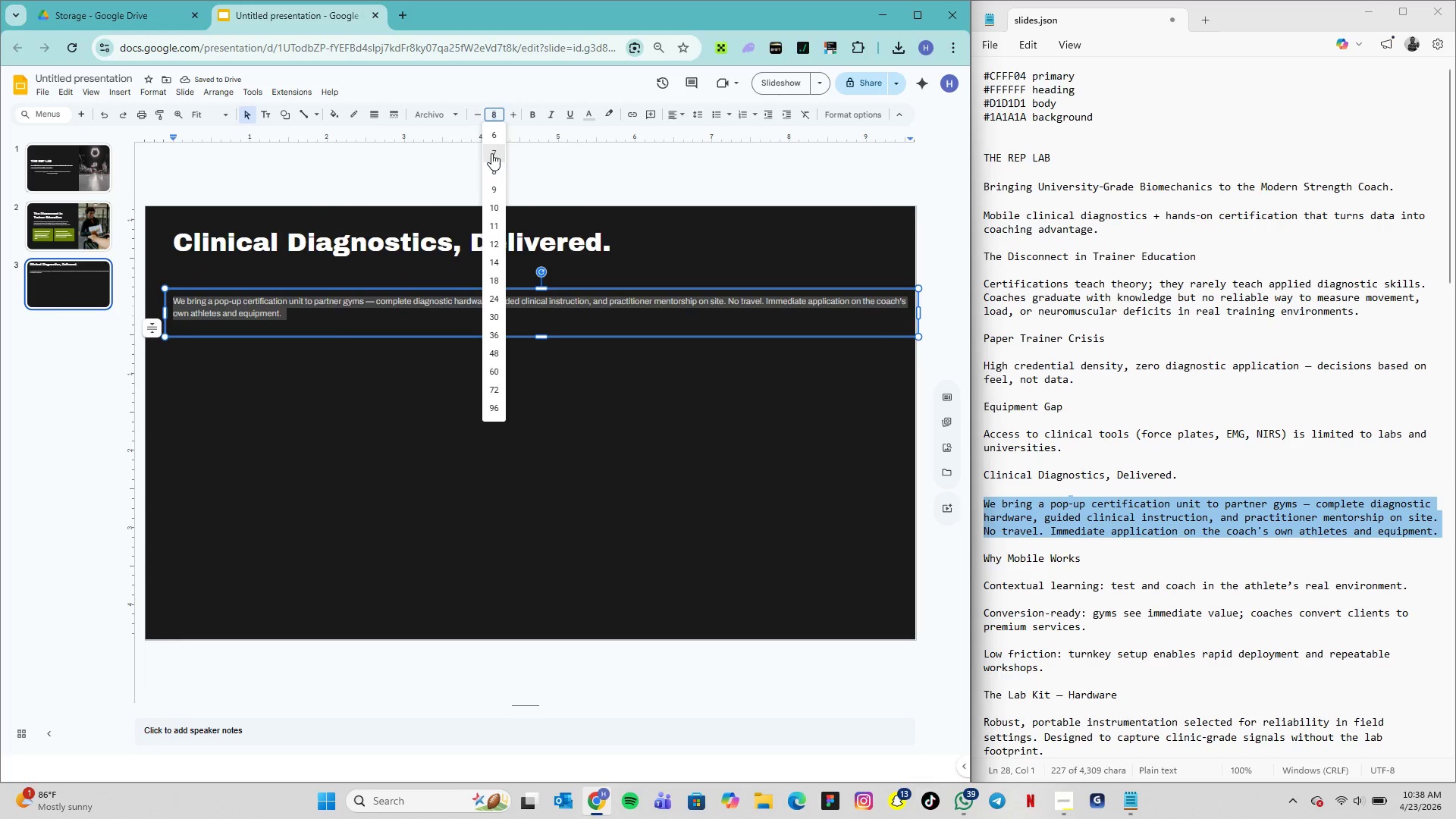 
left_click([491, 155])
 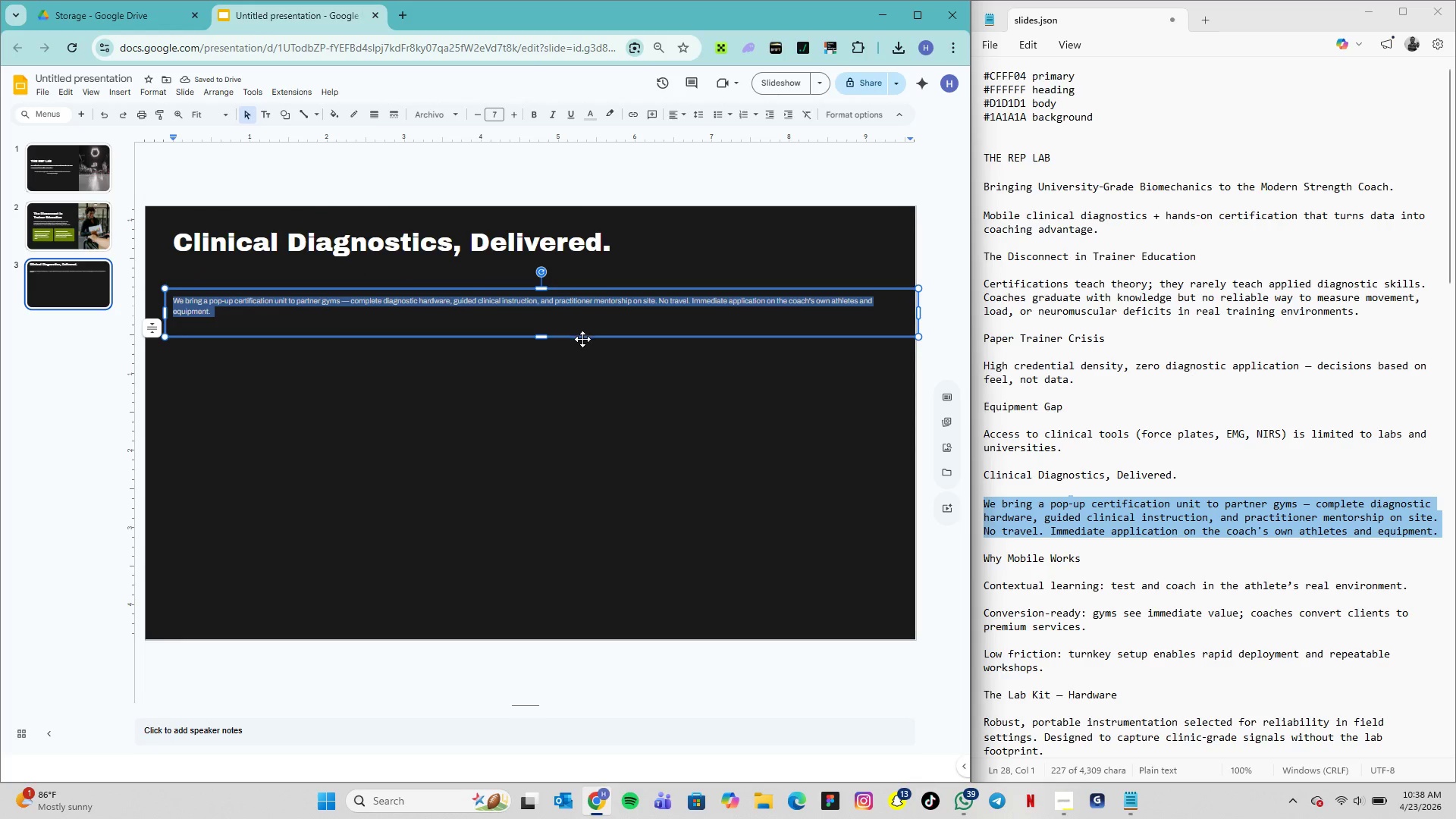 
left_click_drag(start_coordinate=[540, 337], to_coordinate=[534, 324])
 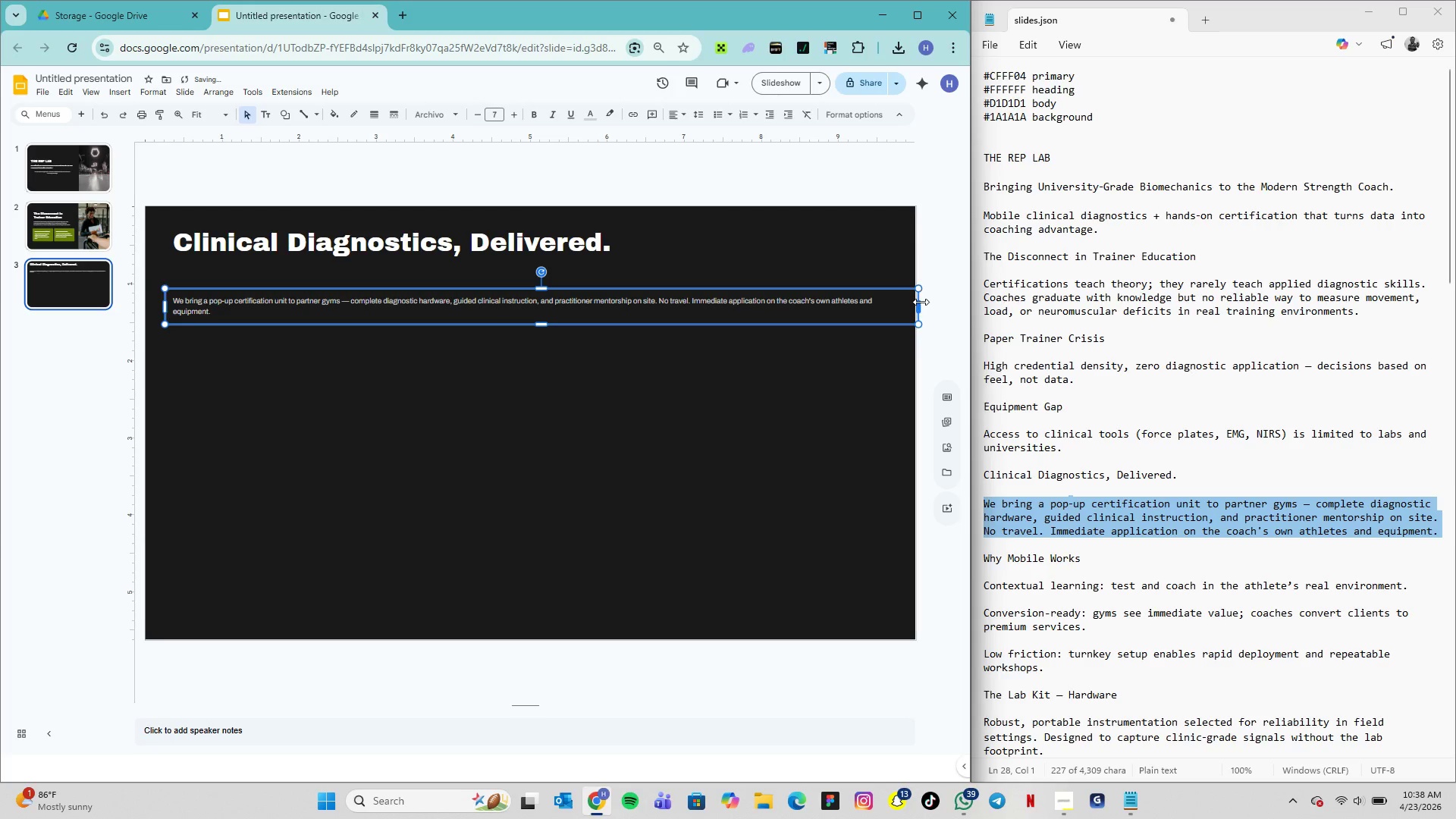 
left_click_drag(start_coordinate=[921, 303], to_coordinate=[886, 303])
 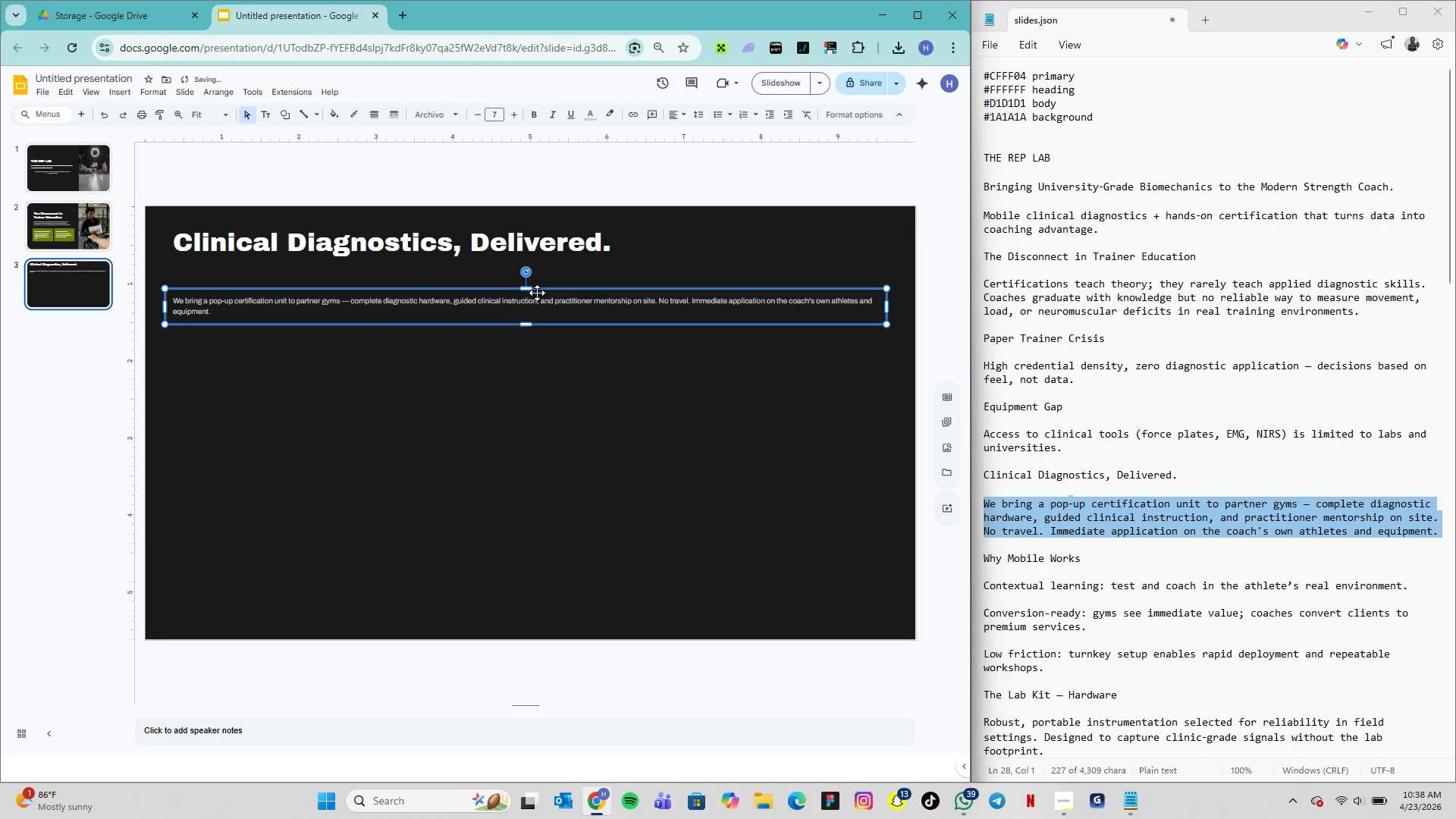 
left_click_drag(start_coordinate=[539, 293], to_coordinate=[540, 273])
 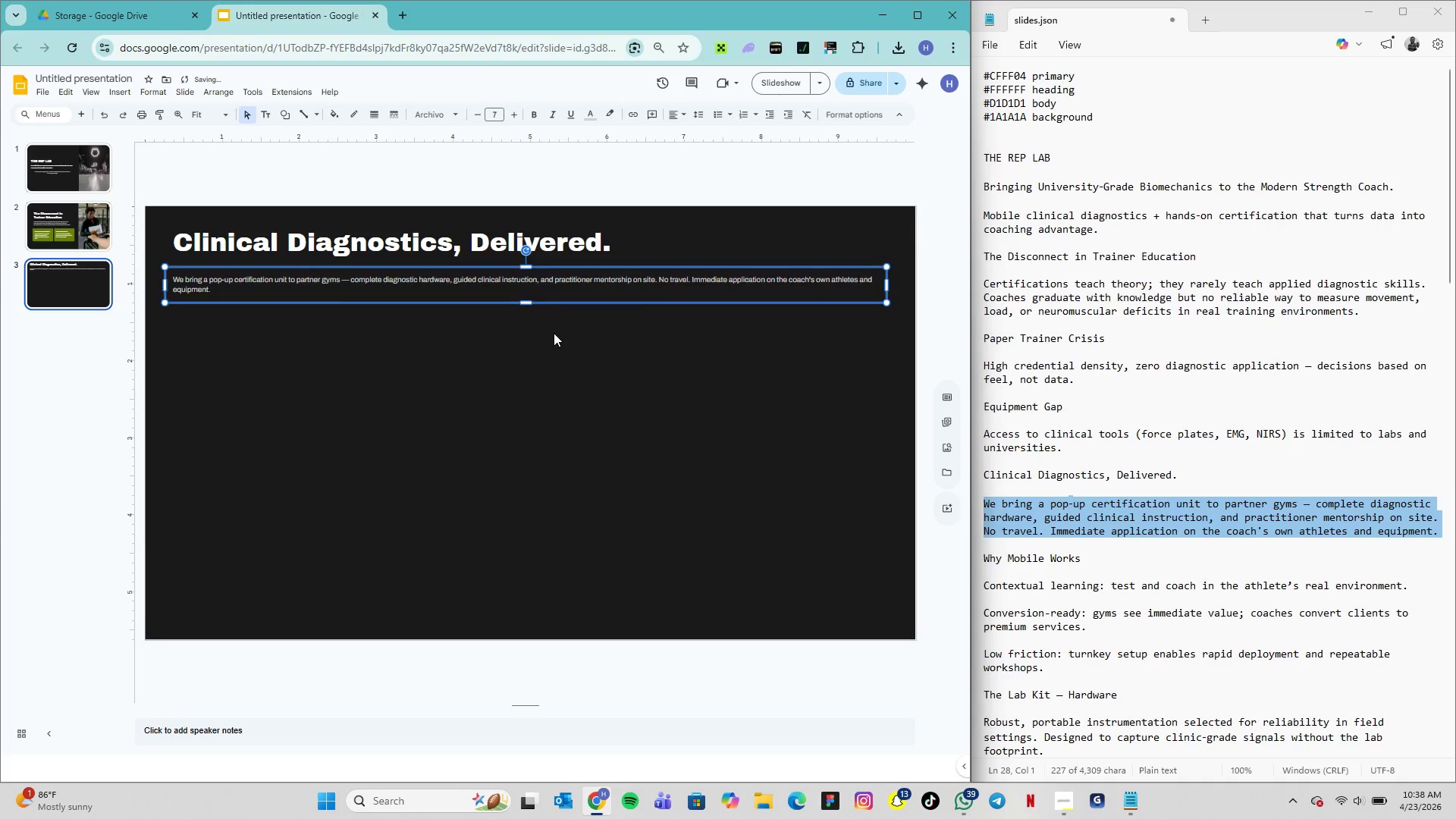 
left_click([554, 333])
 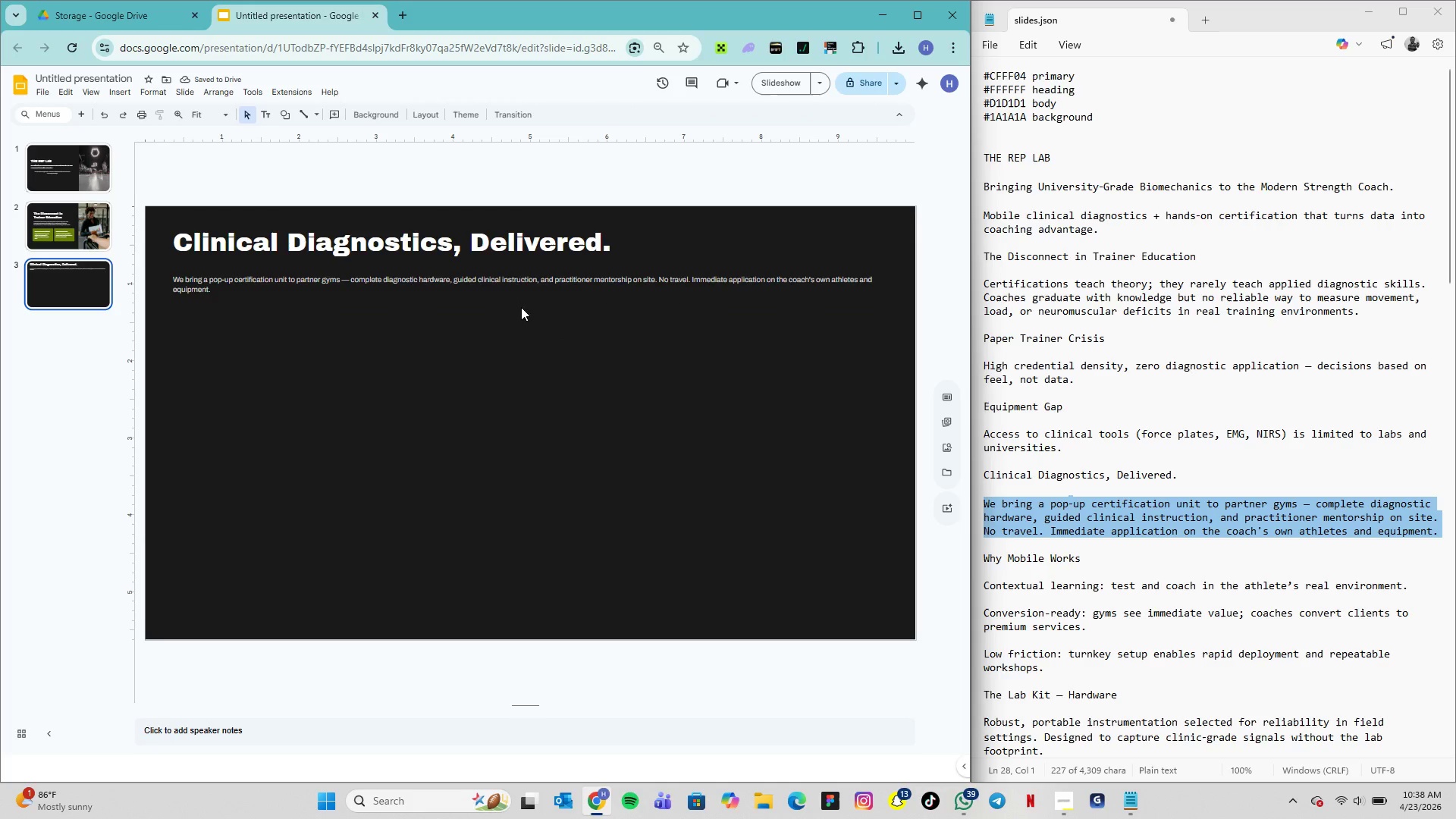 
wait(5.05)
 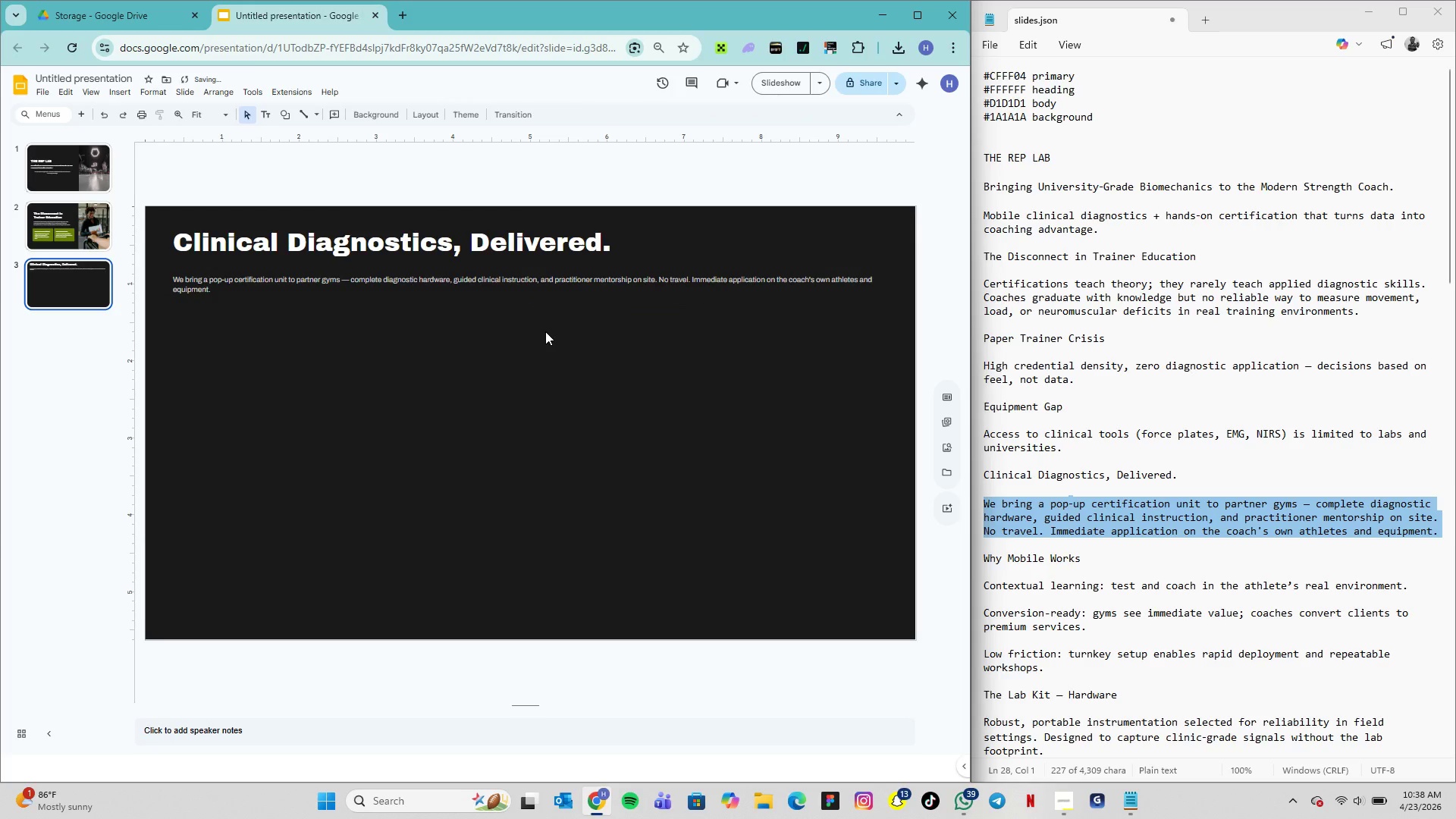 
double_click([486, 280])
 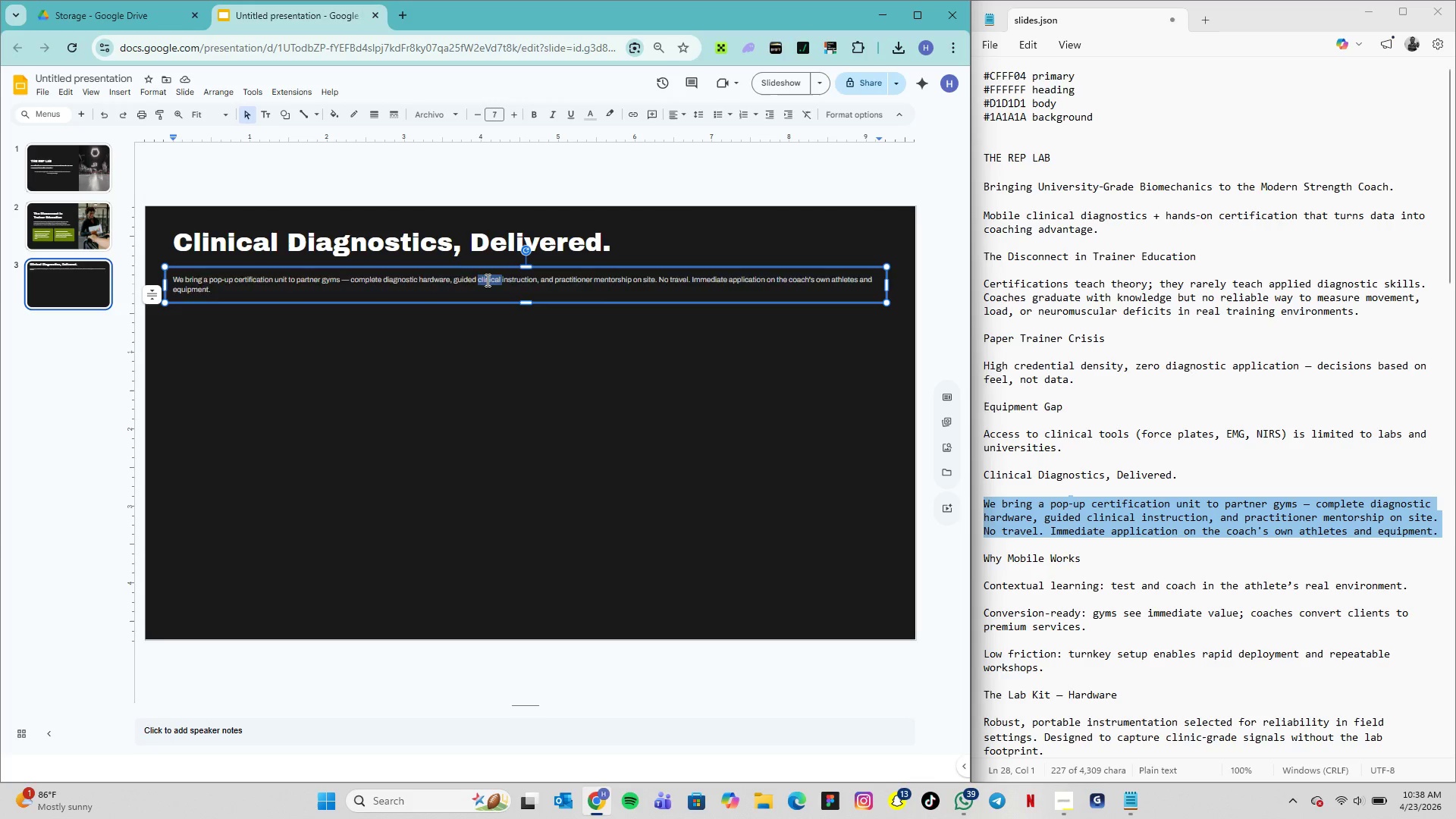 
triple_click([486, 280])
 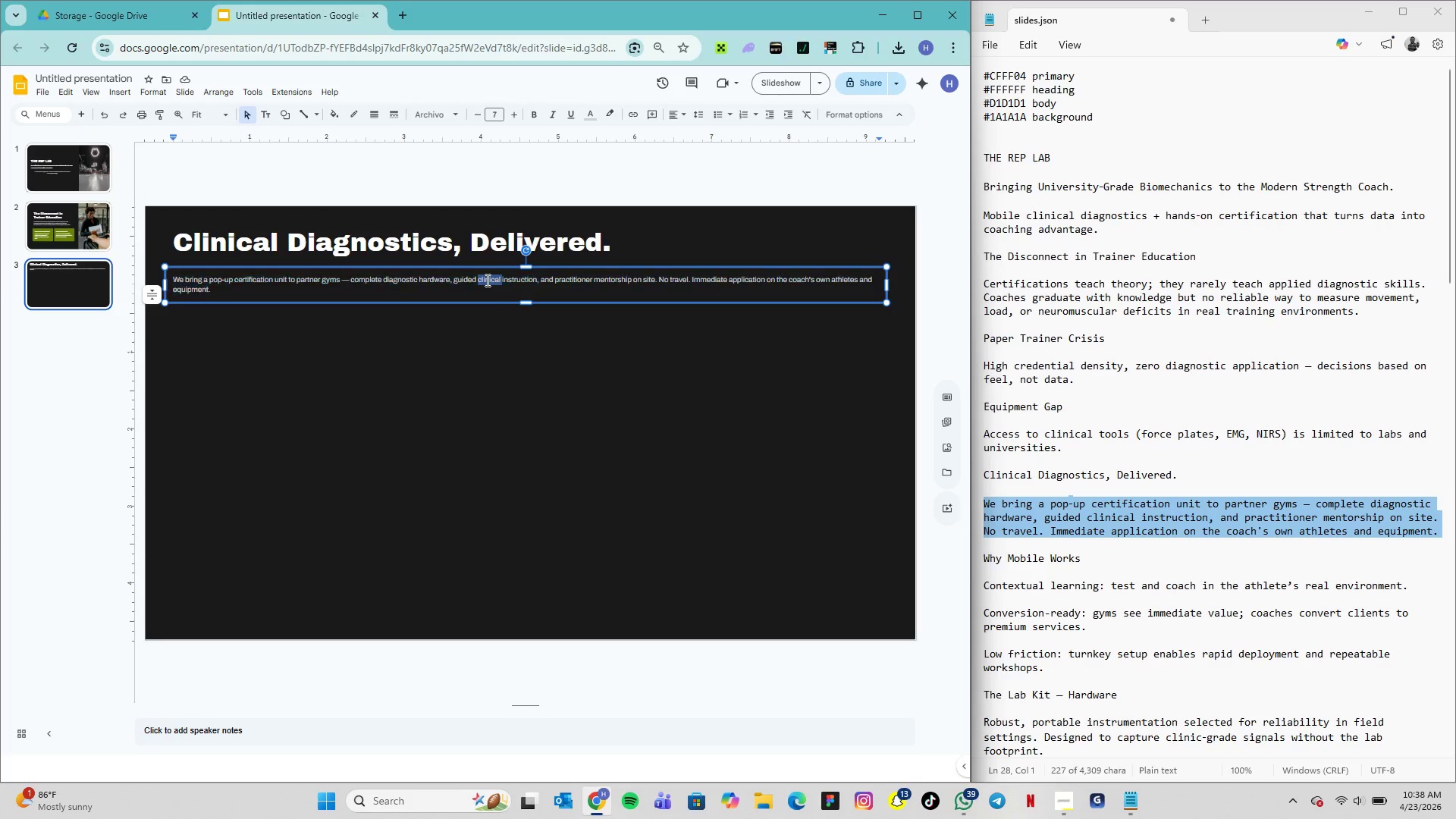 
triple_click([486, 280])
 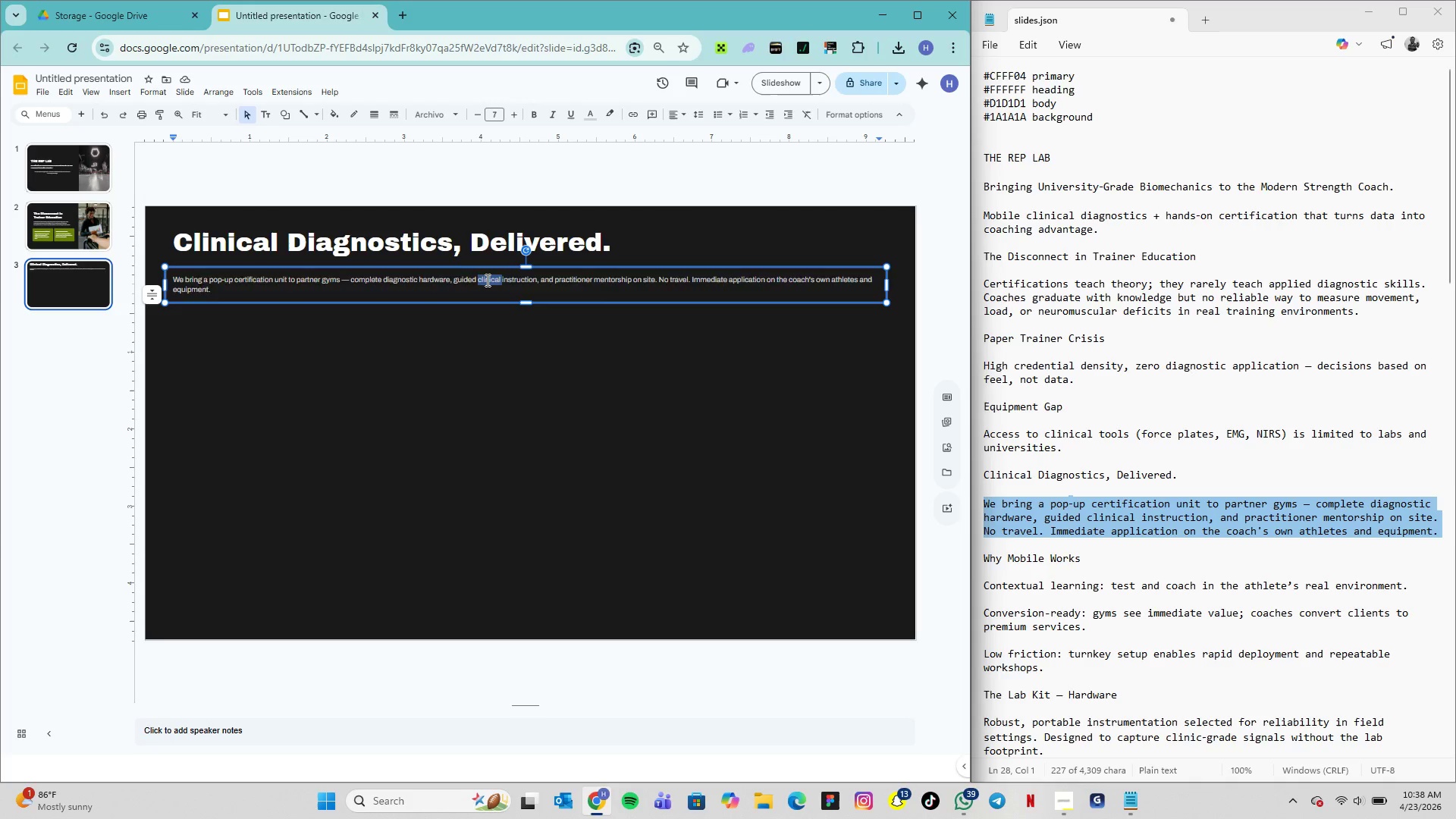 
triple_click([486, 280])
 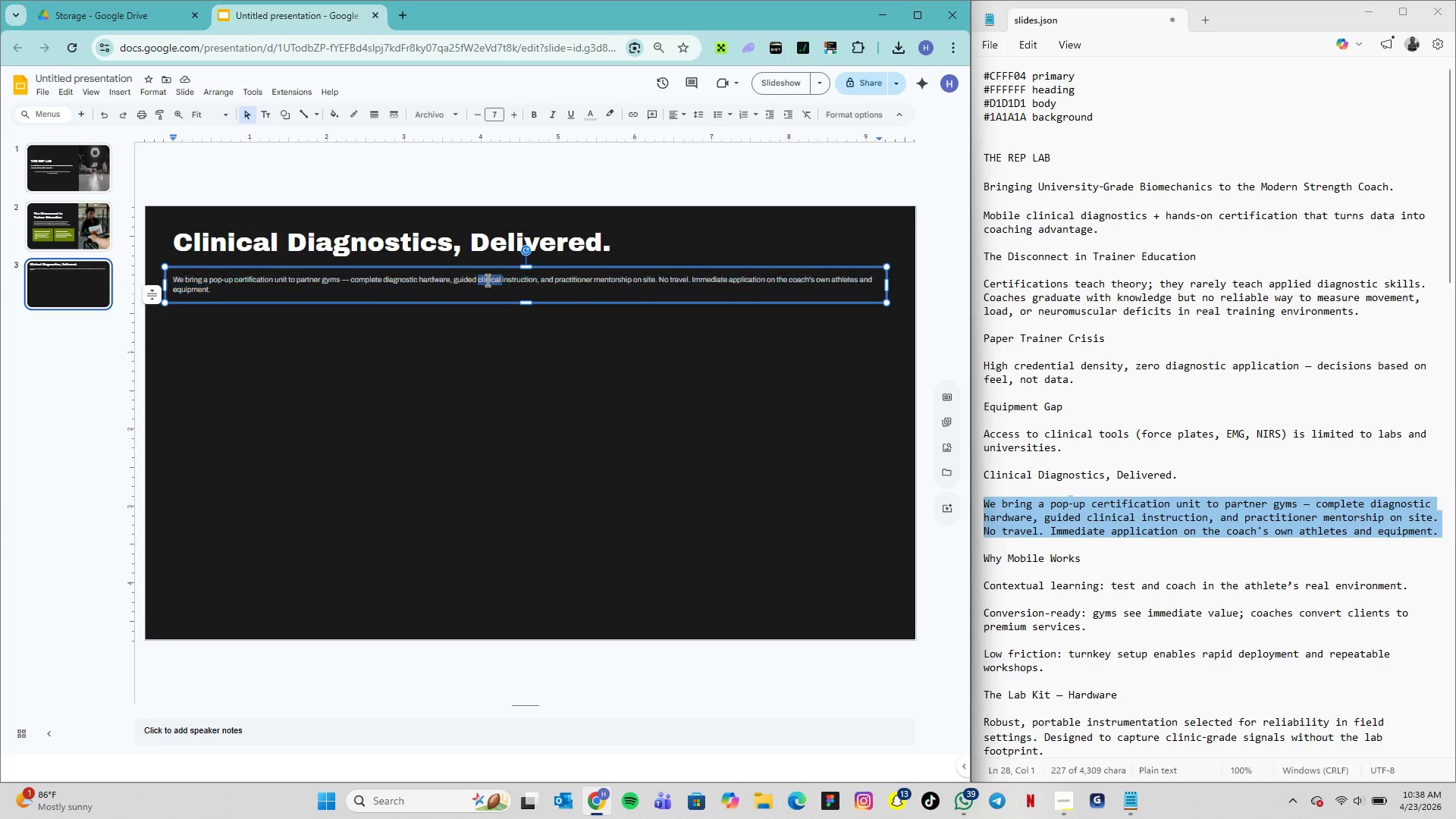 
triple_click([486, 280])
 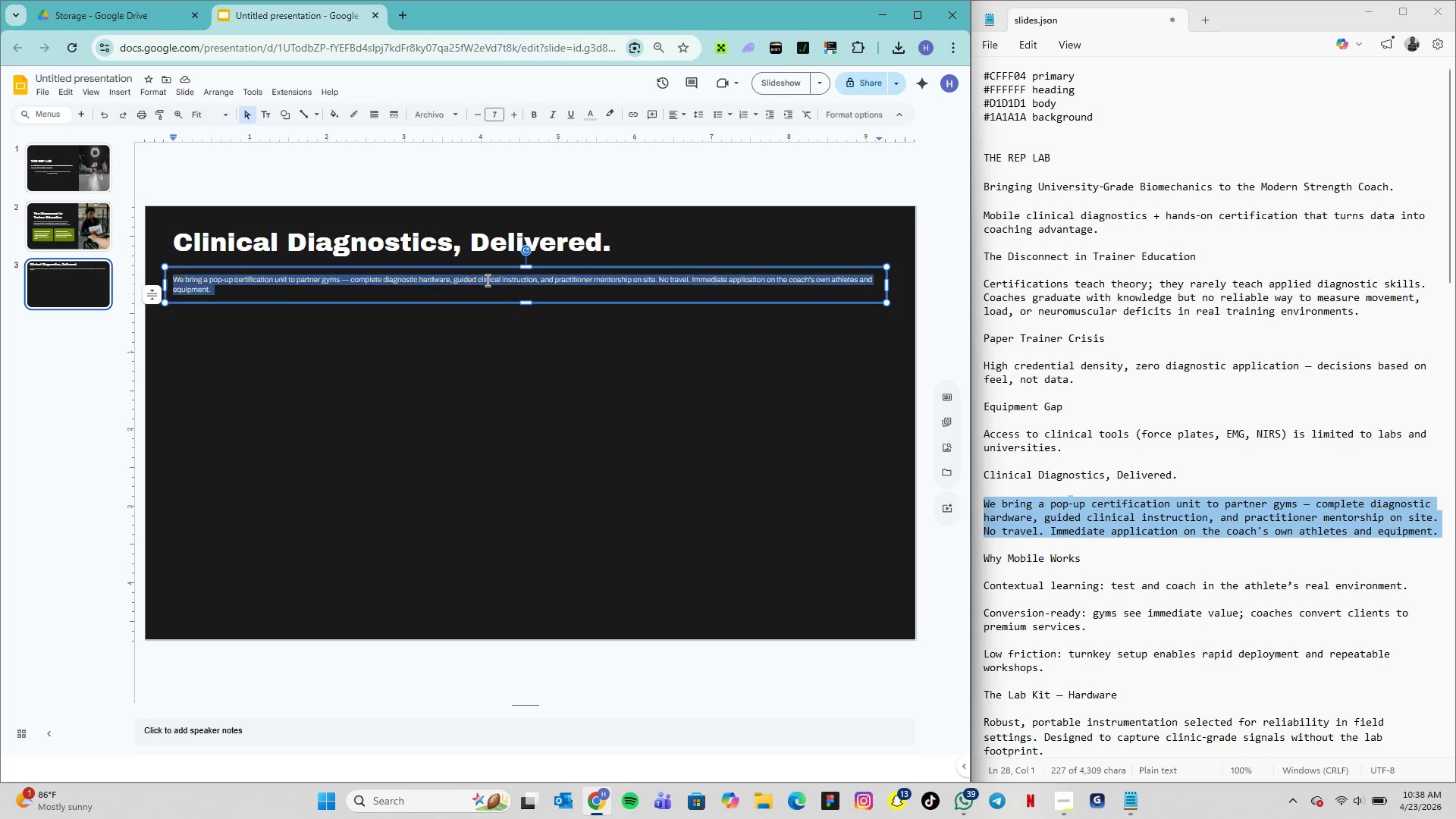 
triple_click([486, 280])
 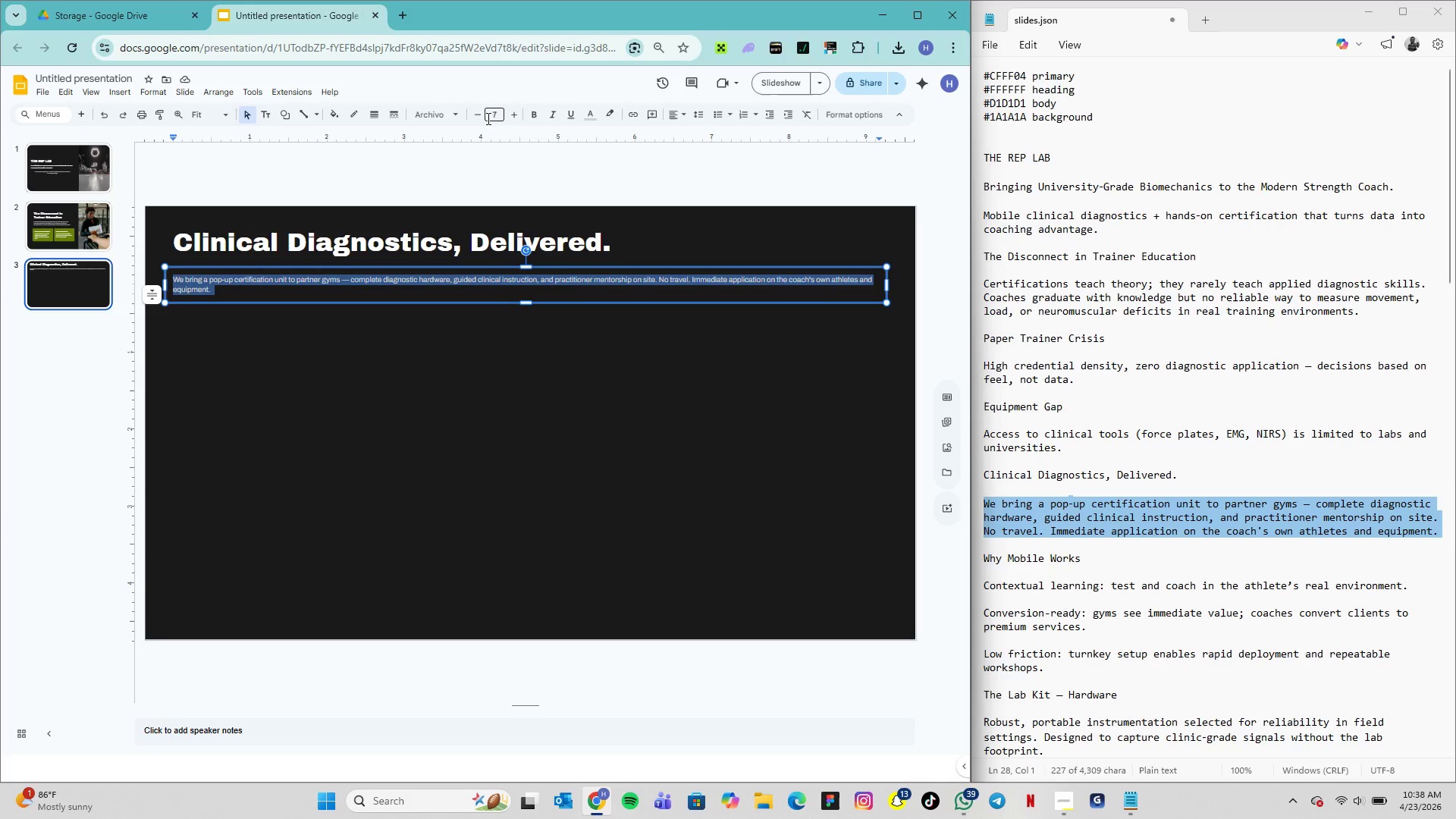 
left_click([492, 118])
 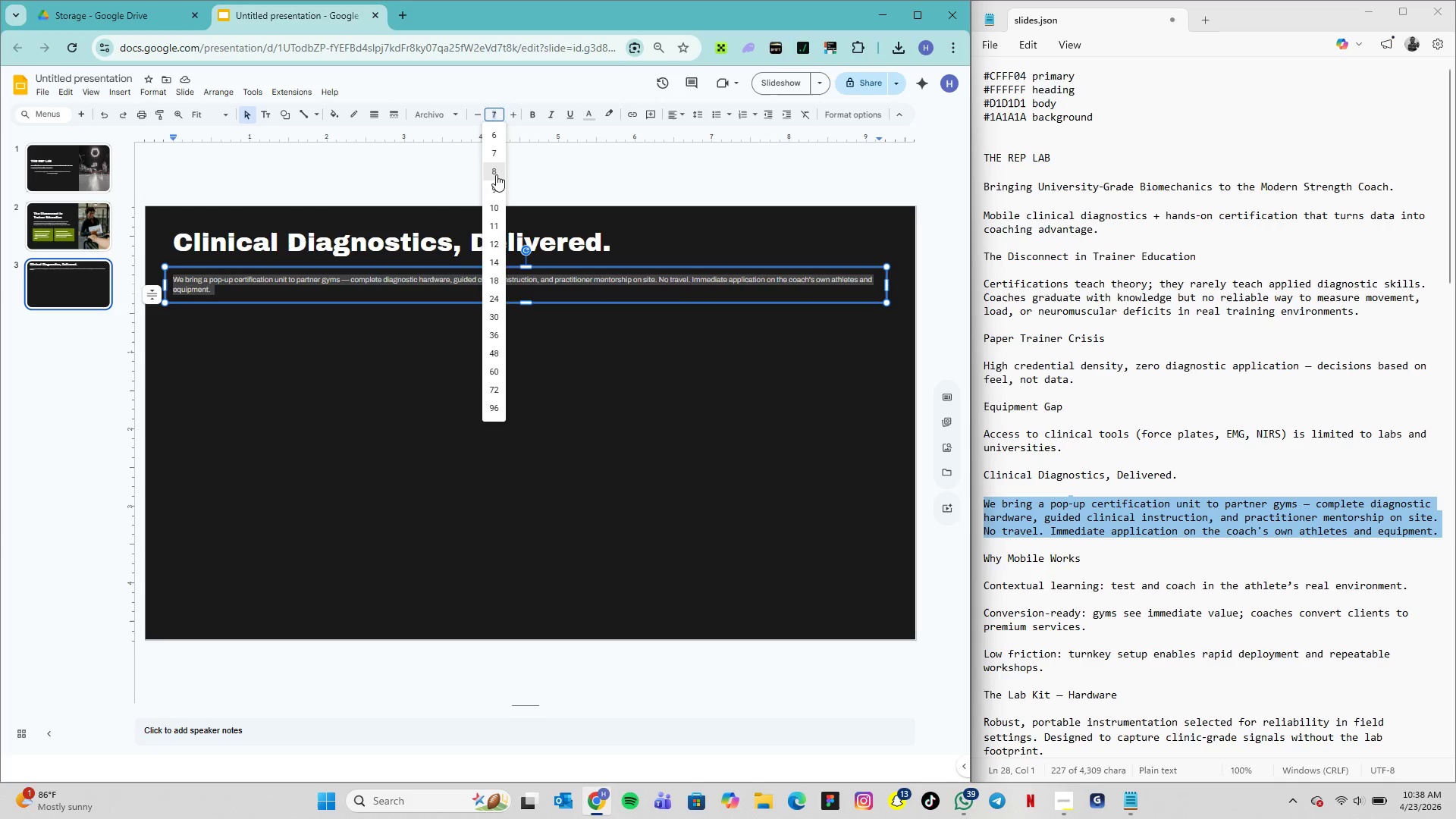 
left_click([496, 173])
 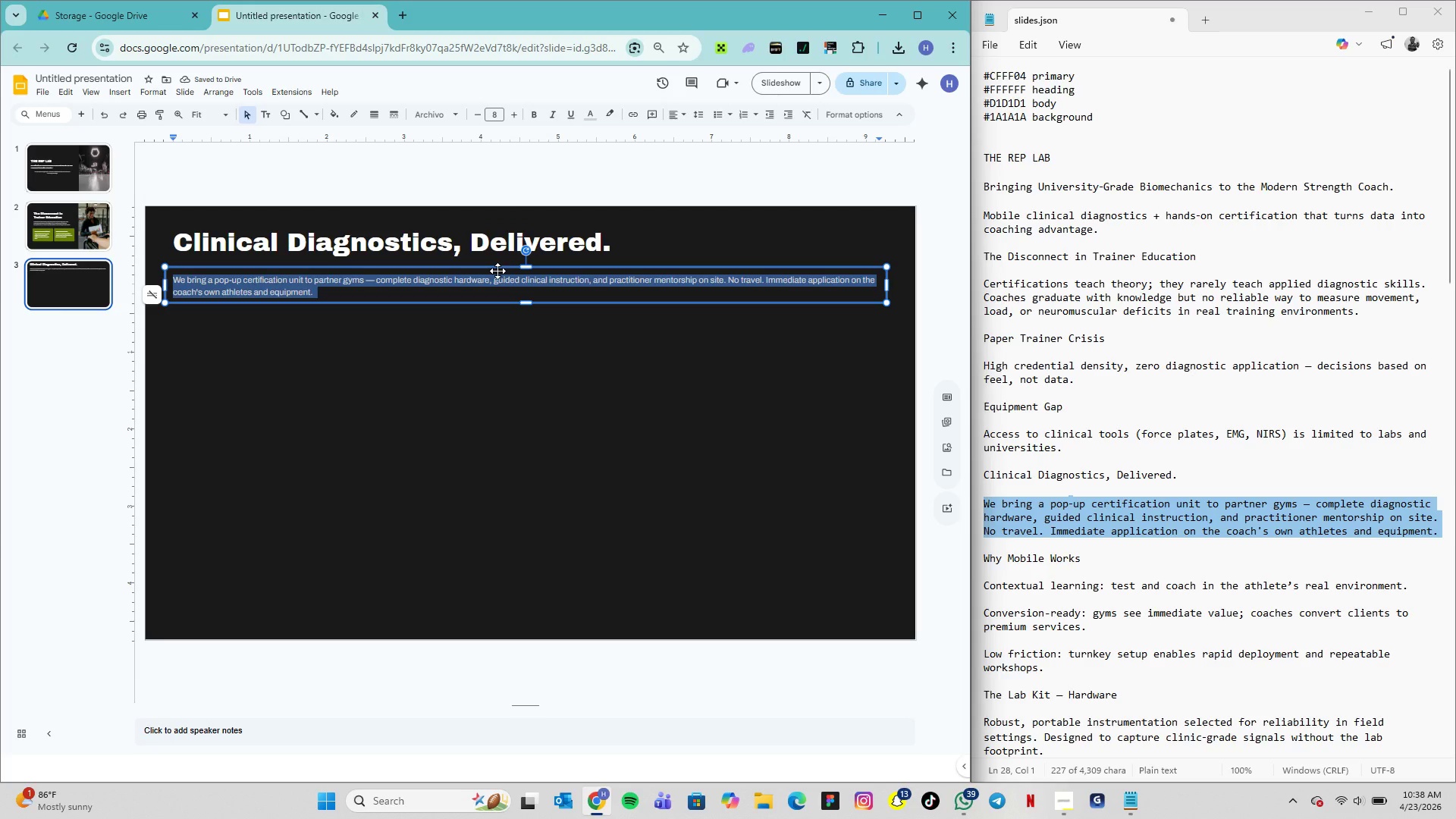 
left_click([328, 386])
 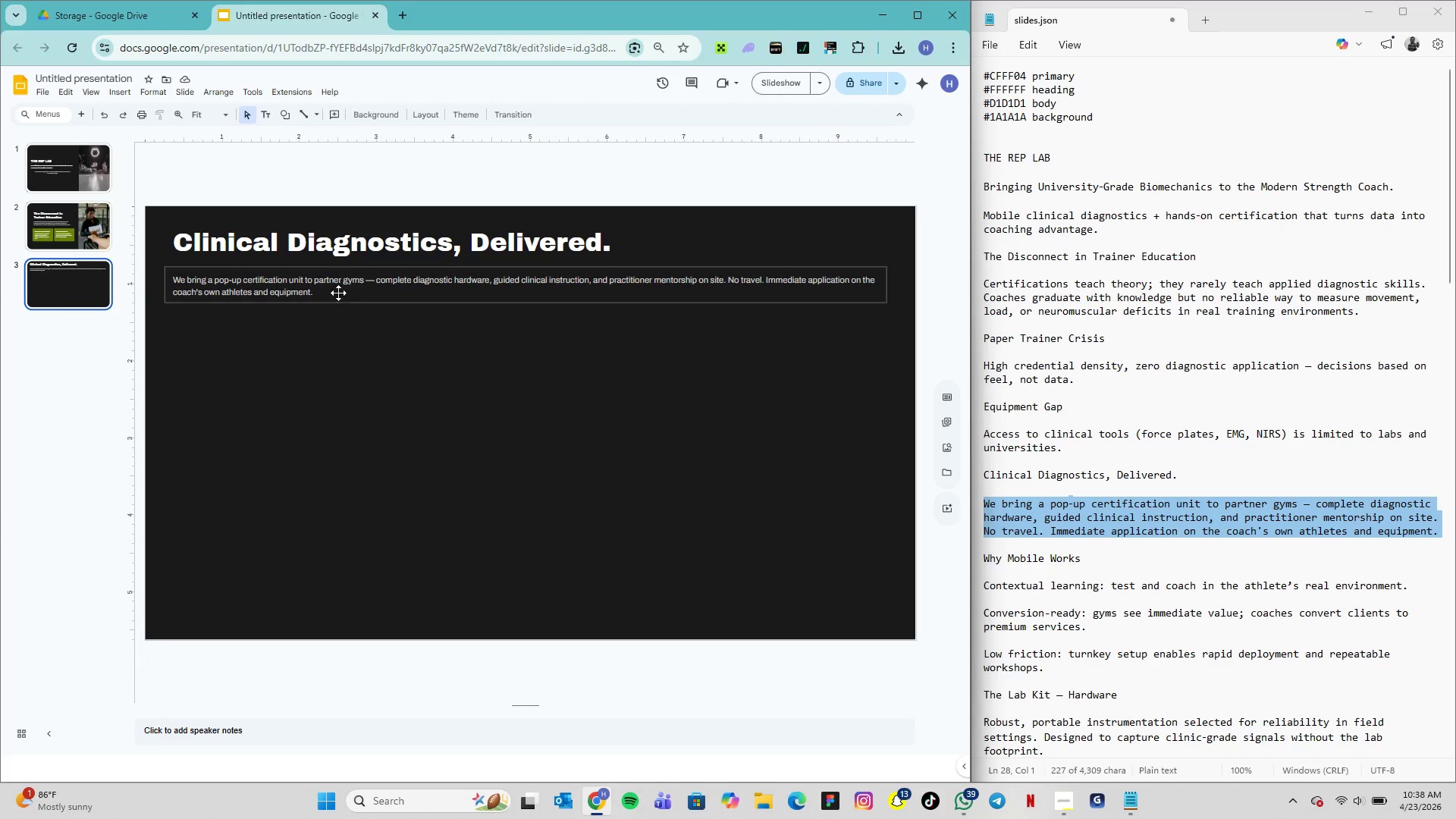 
double_click([331, 288])
 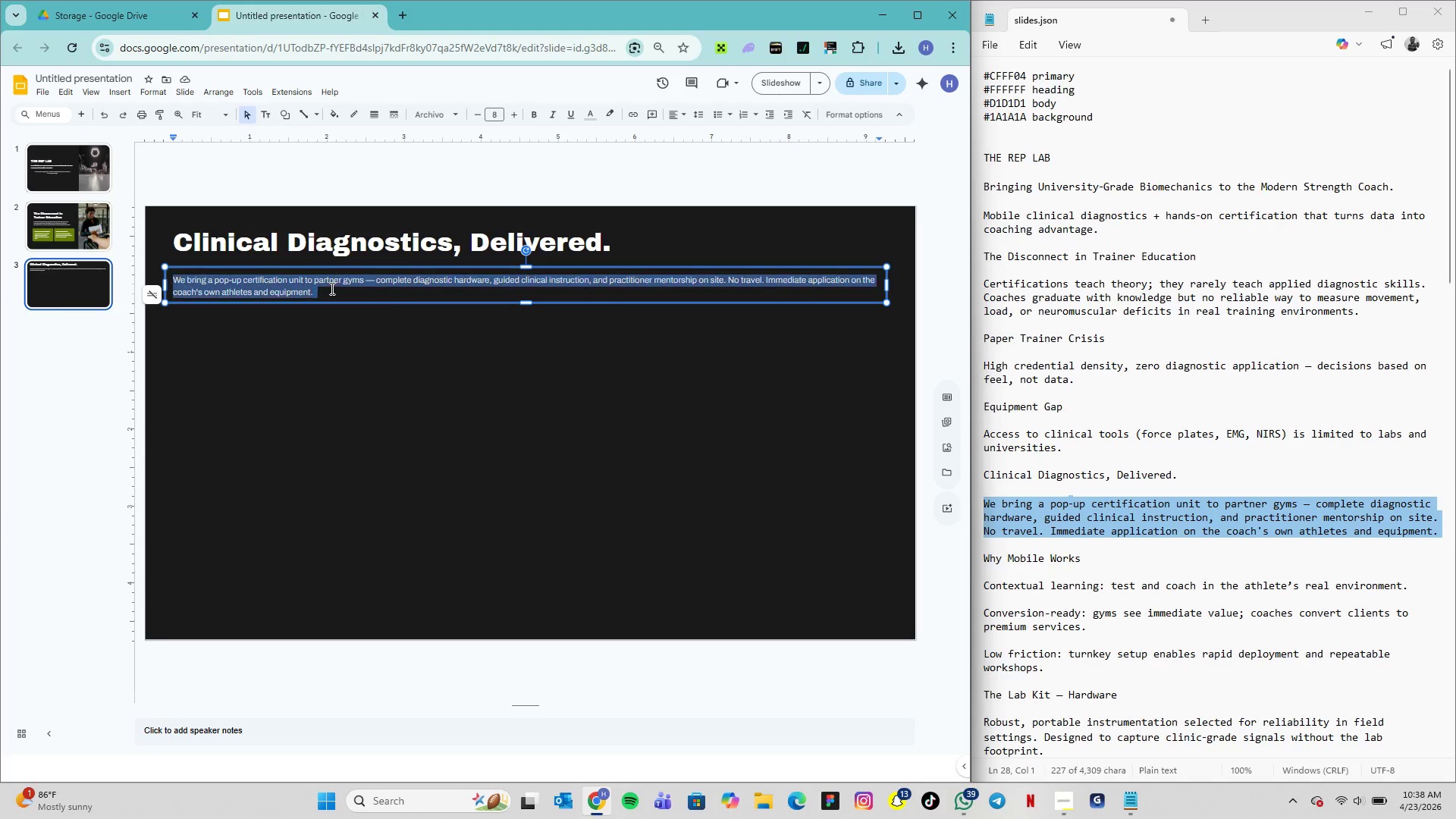 
triple_click([331, 288])
 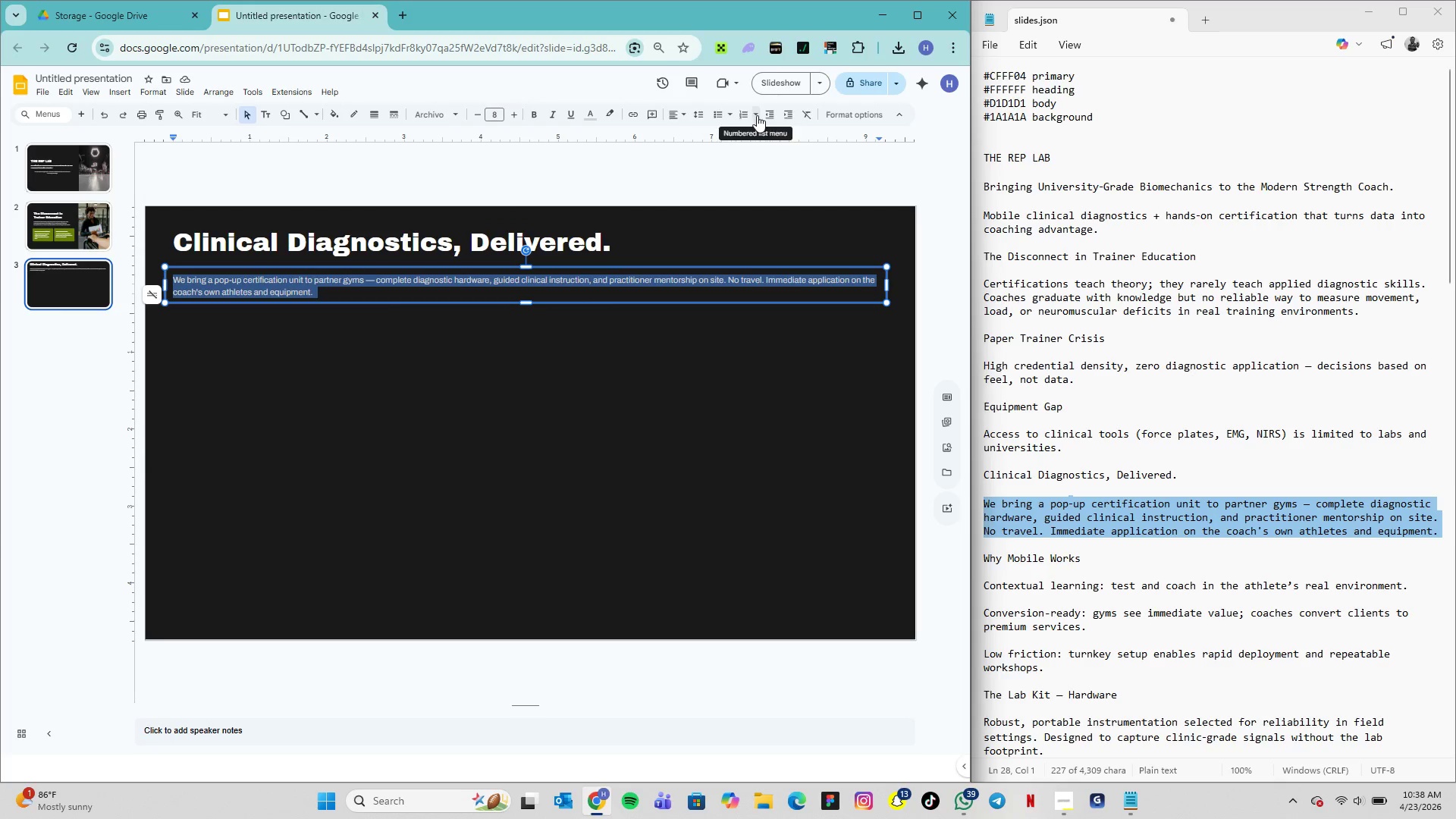 
left_click([700, 117])
 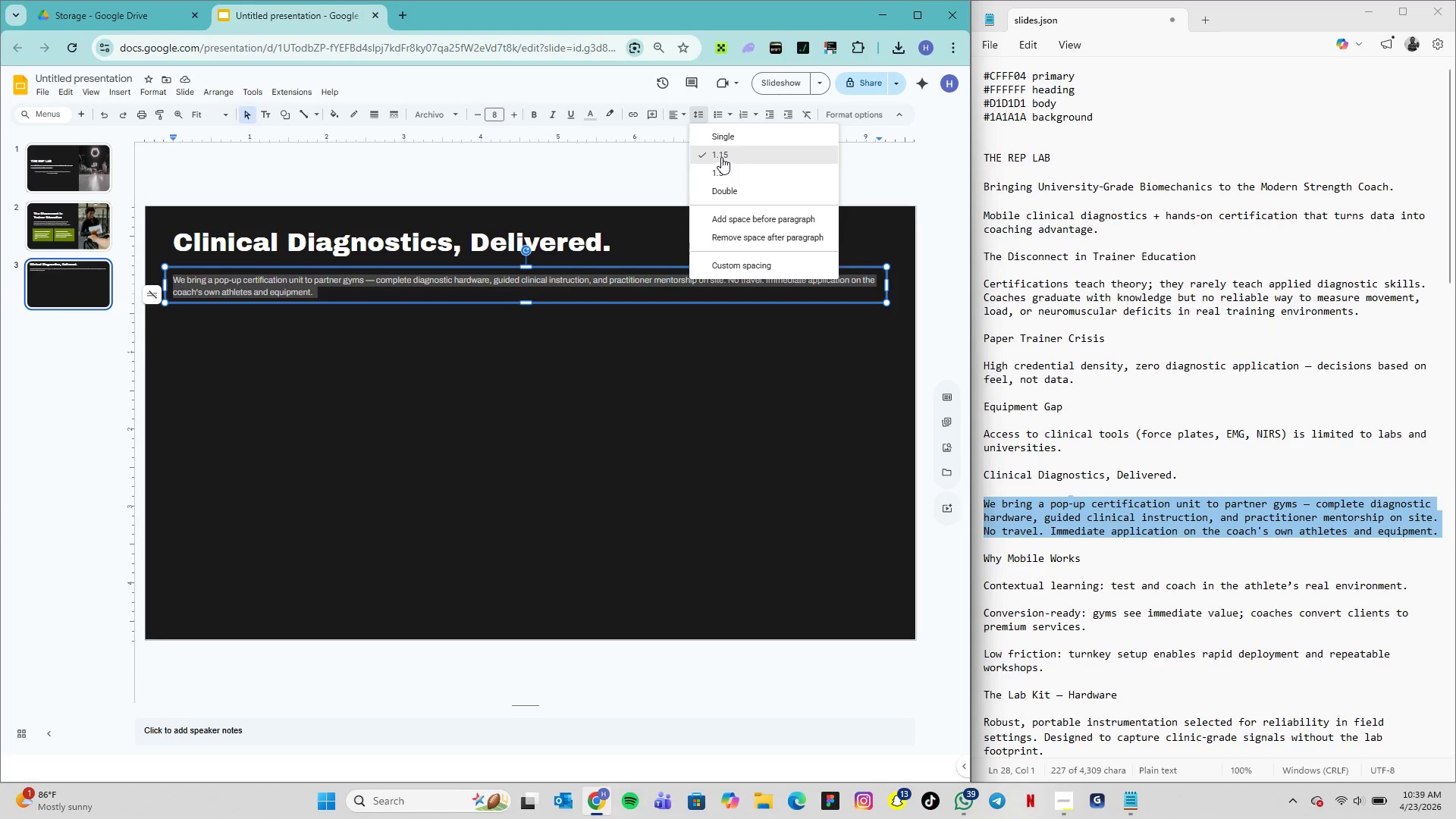 
left_click([721, 157])
 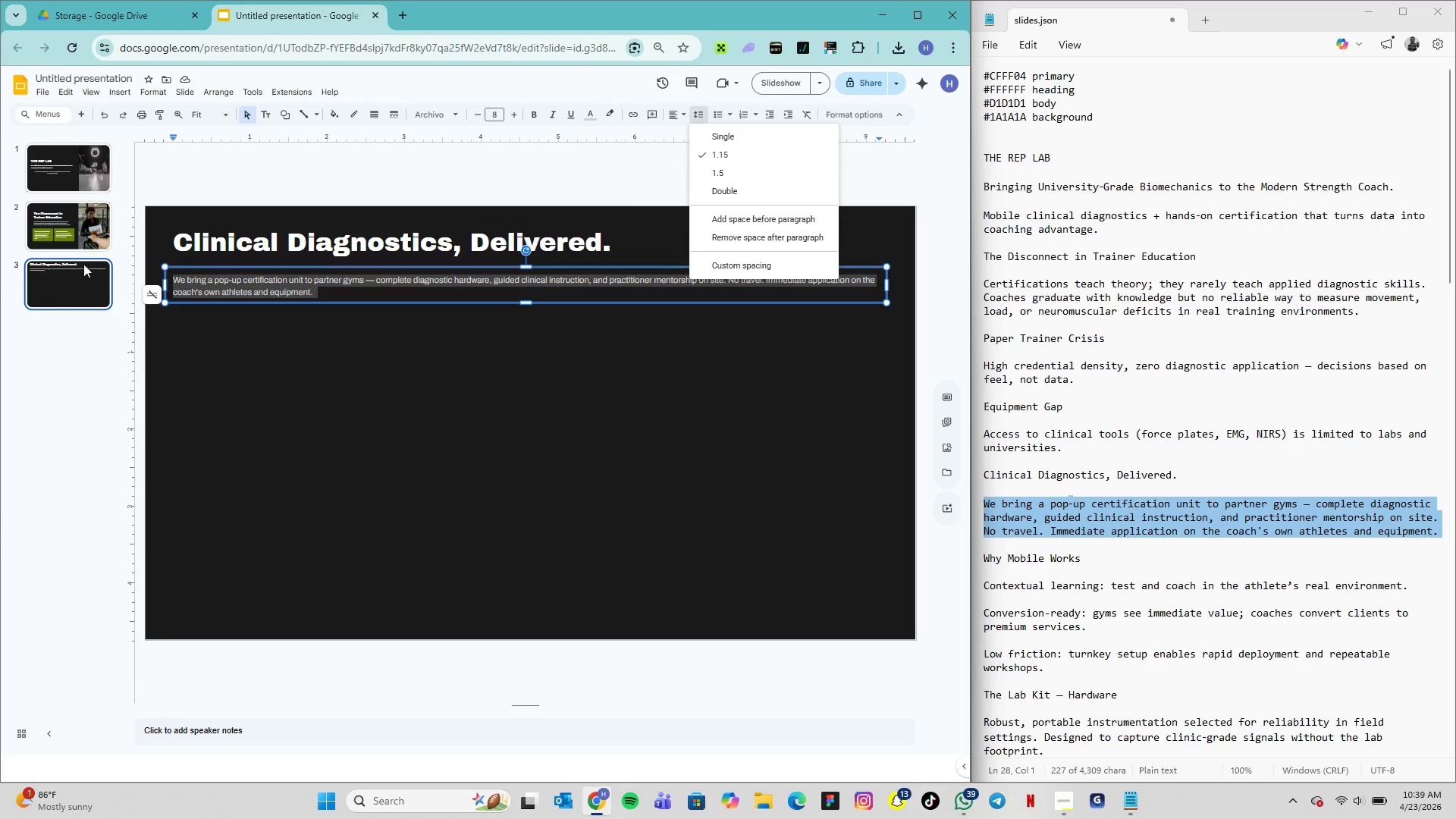 
left_click([77, 225])
 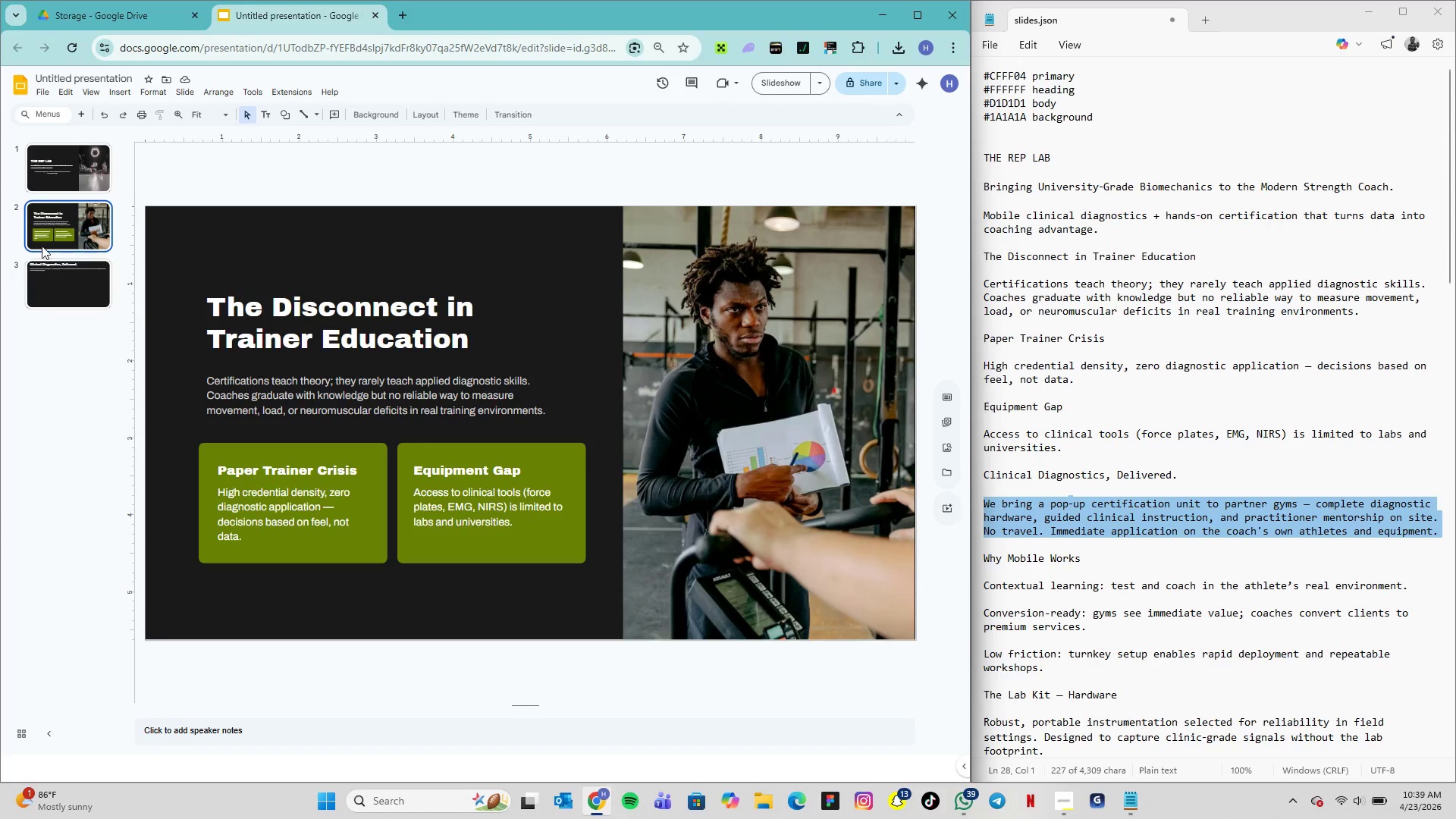 
left_click([56, 282])
 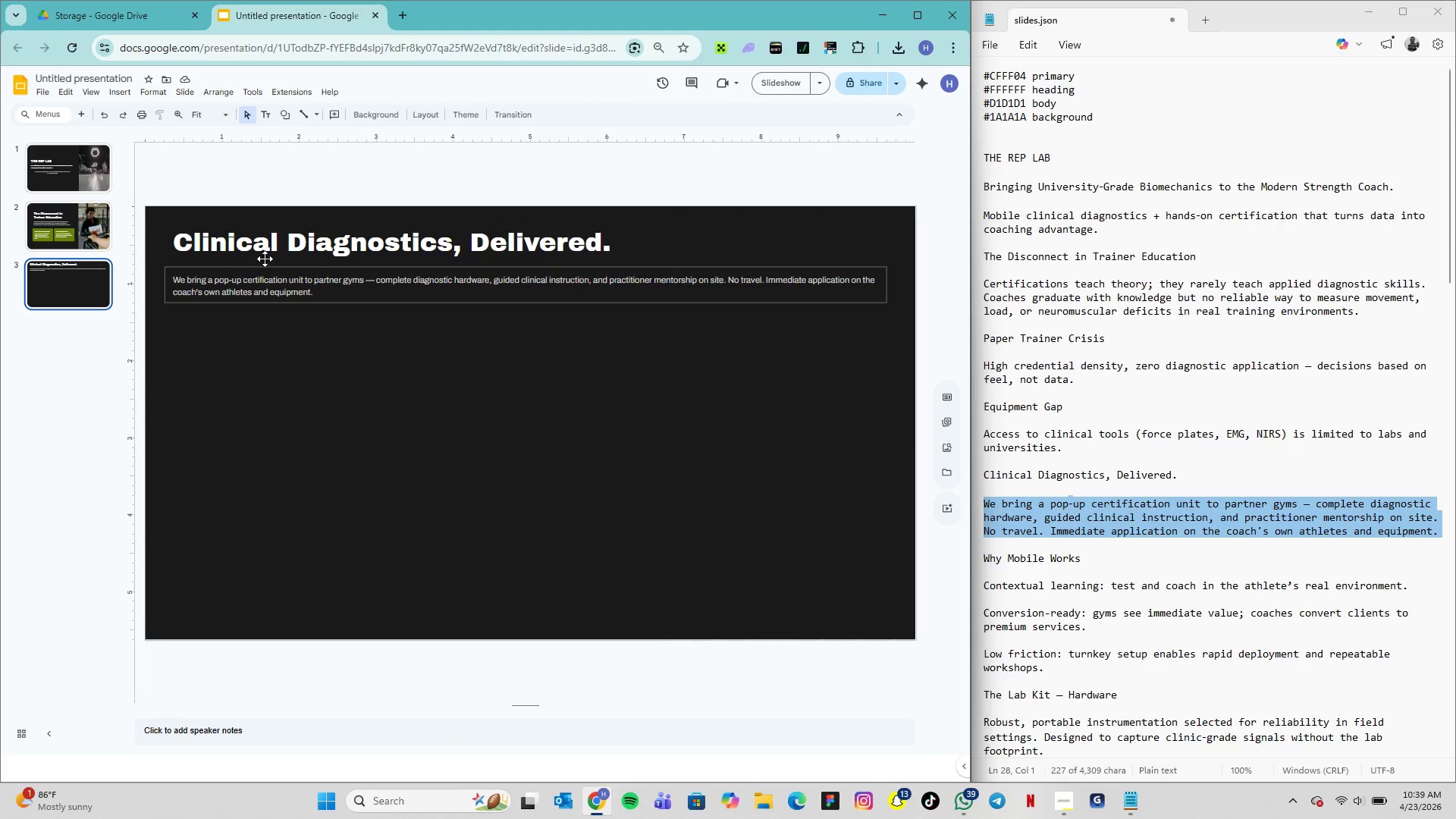 
wait(6.47)
 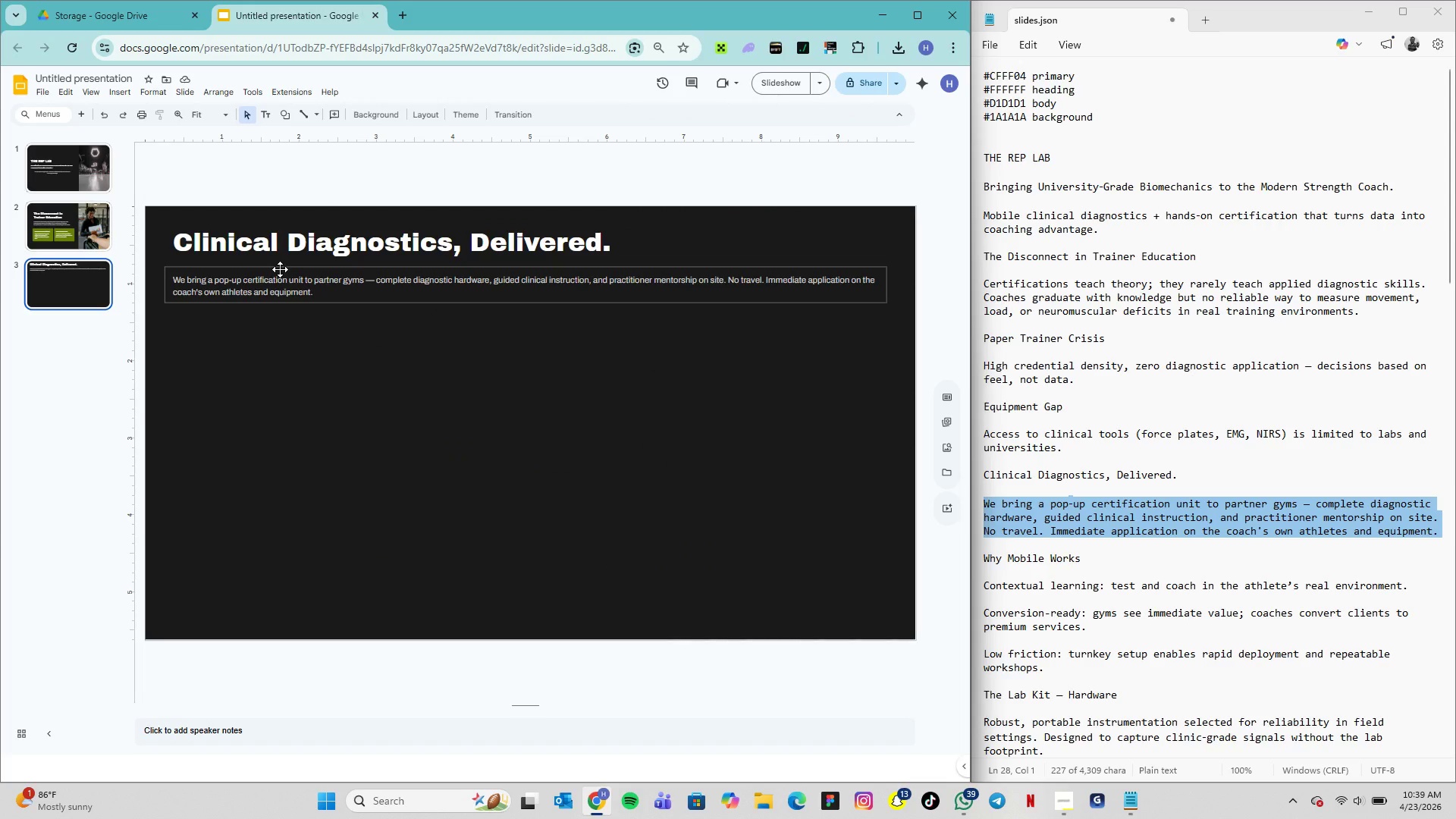 
left_click([124, 94])
 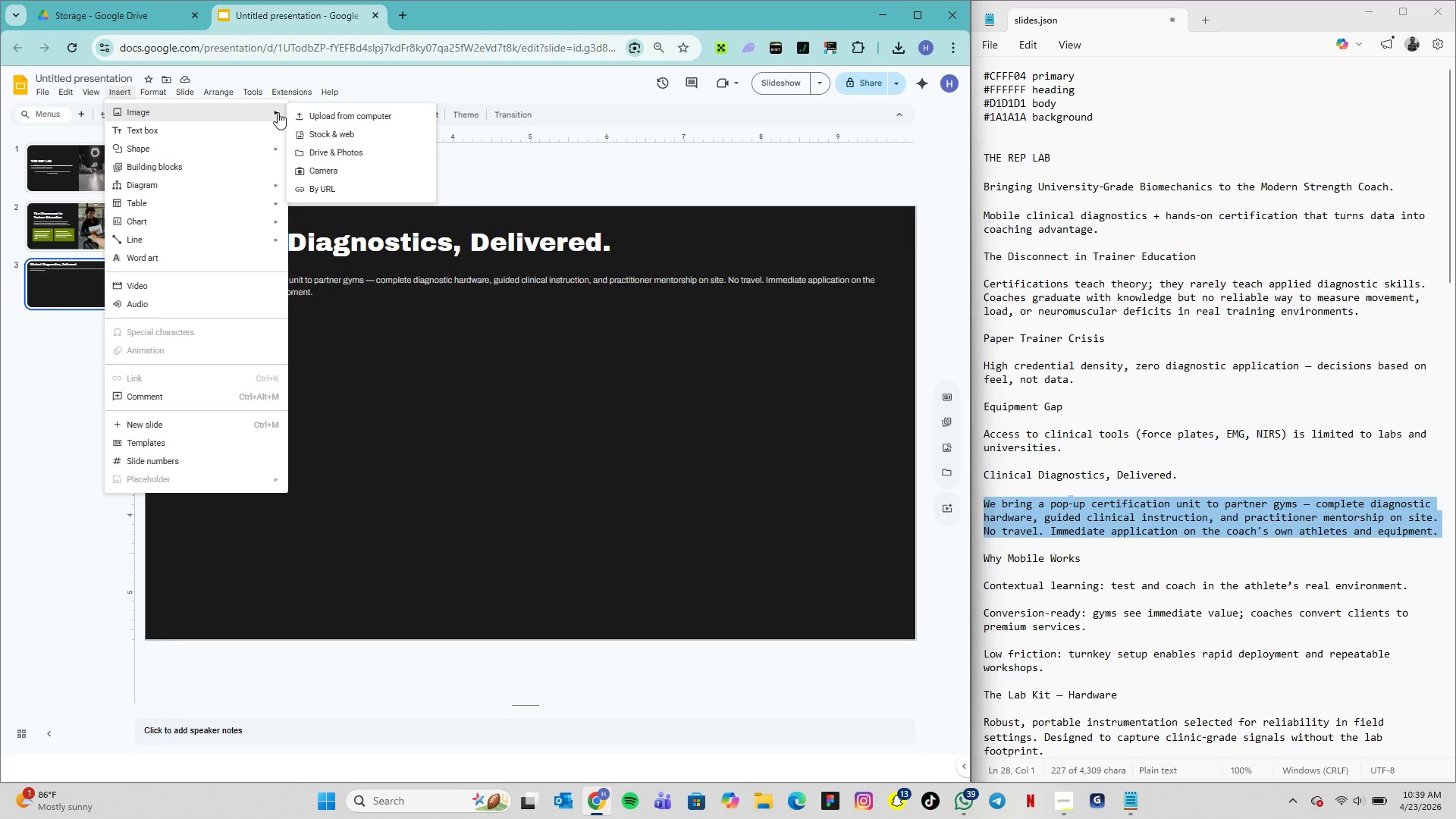 
left_click([314, 113])
 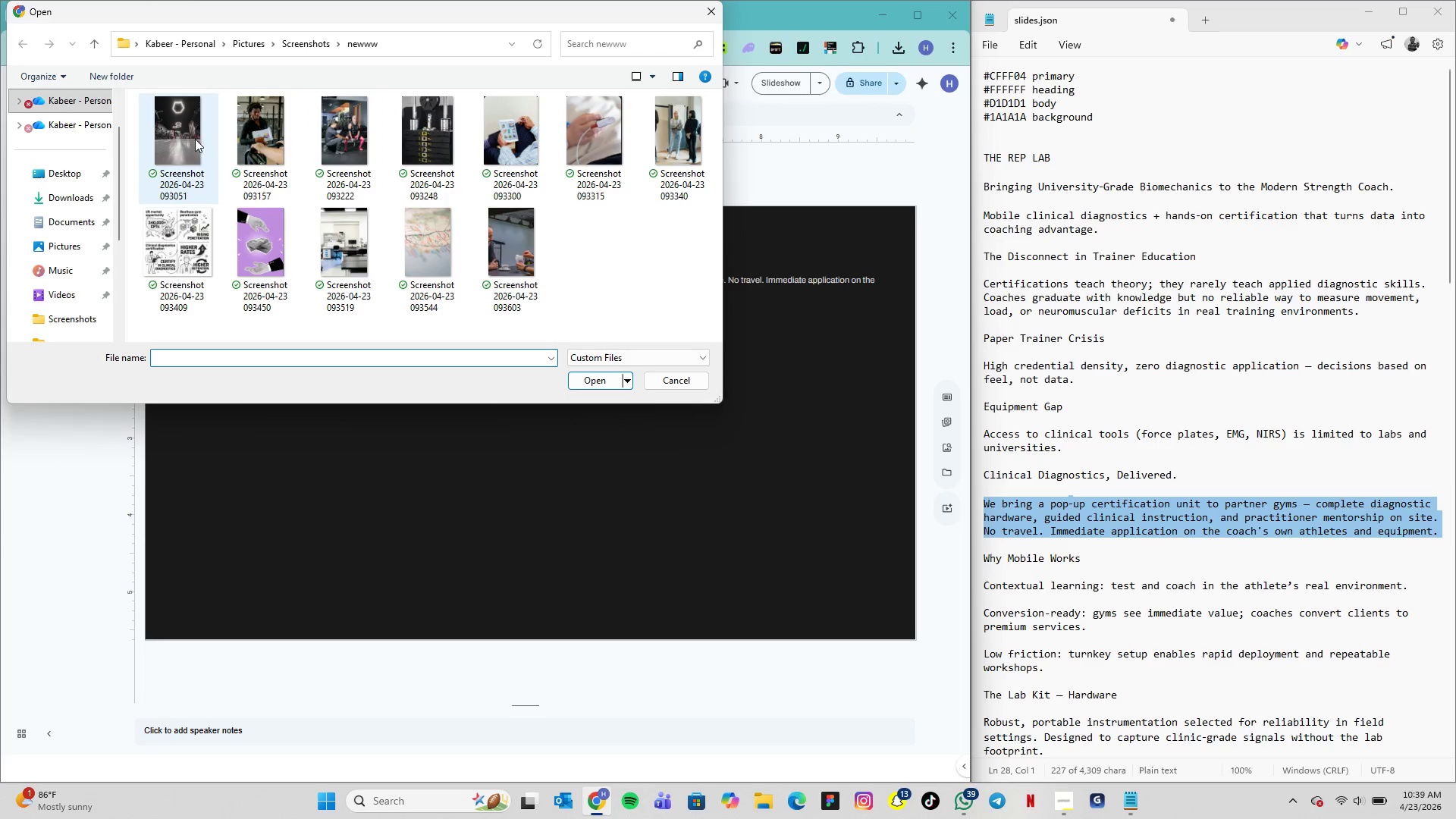 
left_click([344, 136])
 